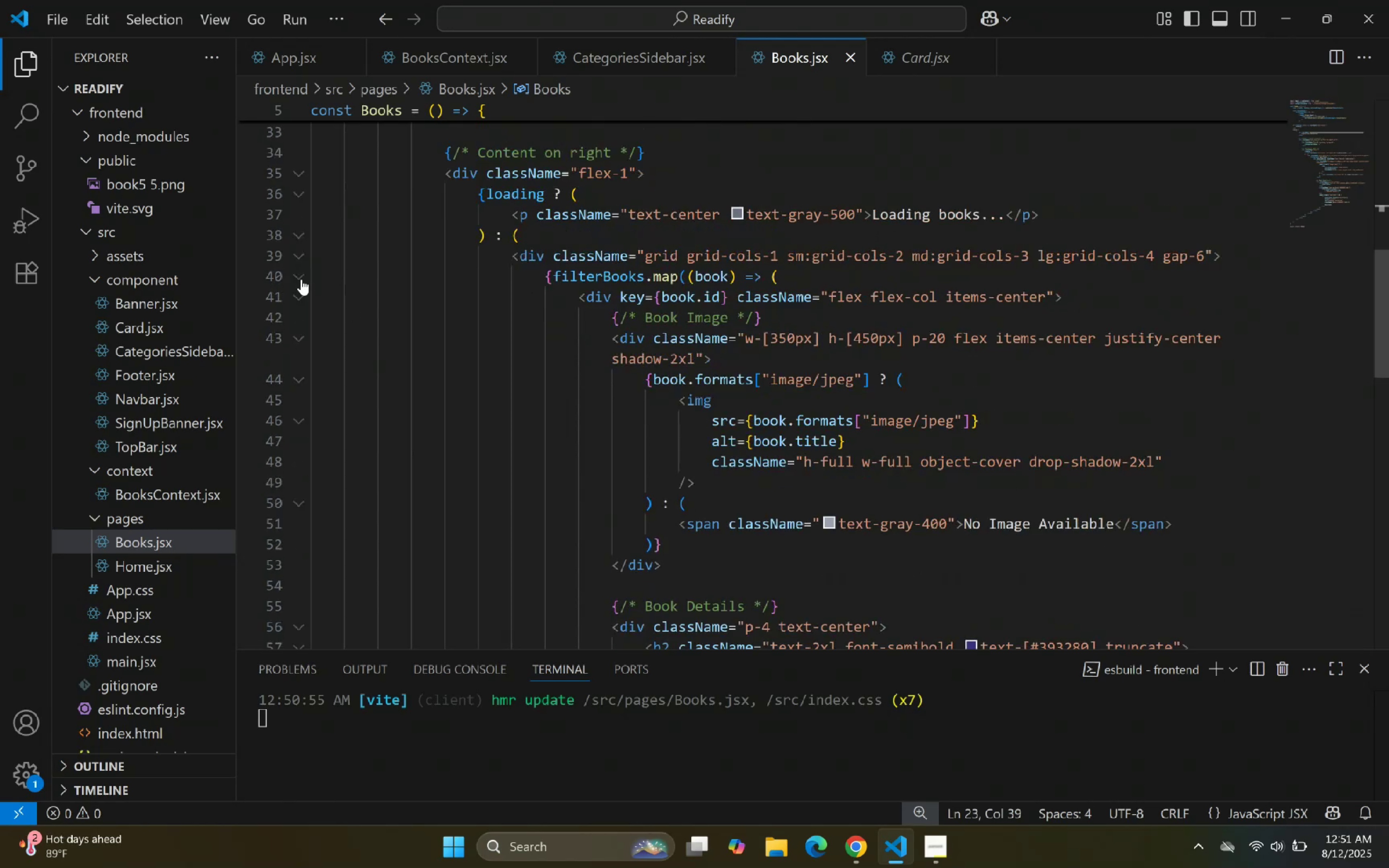 
left_click([300, 278])
 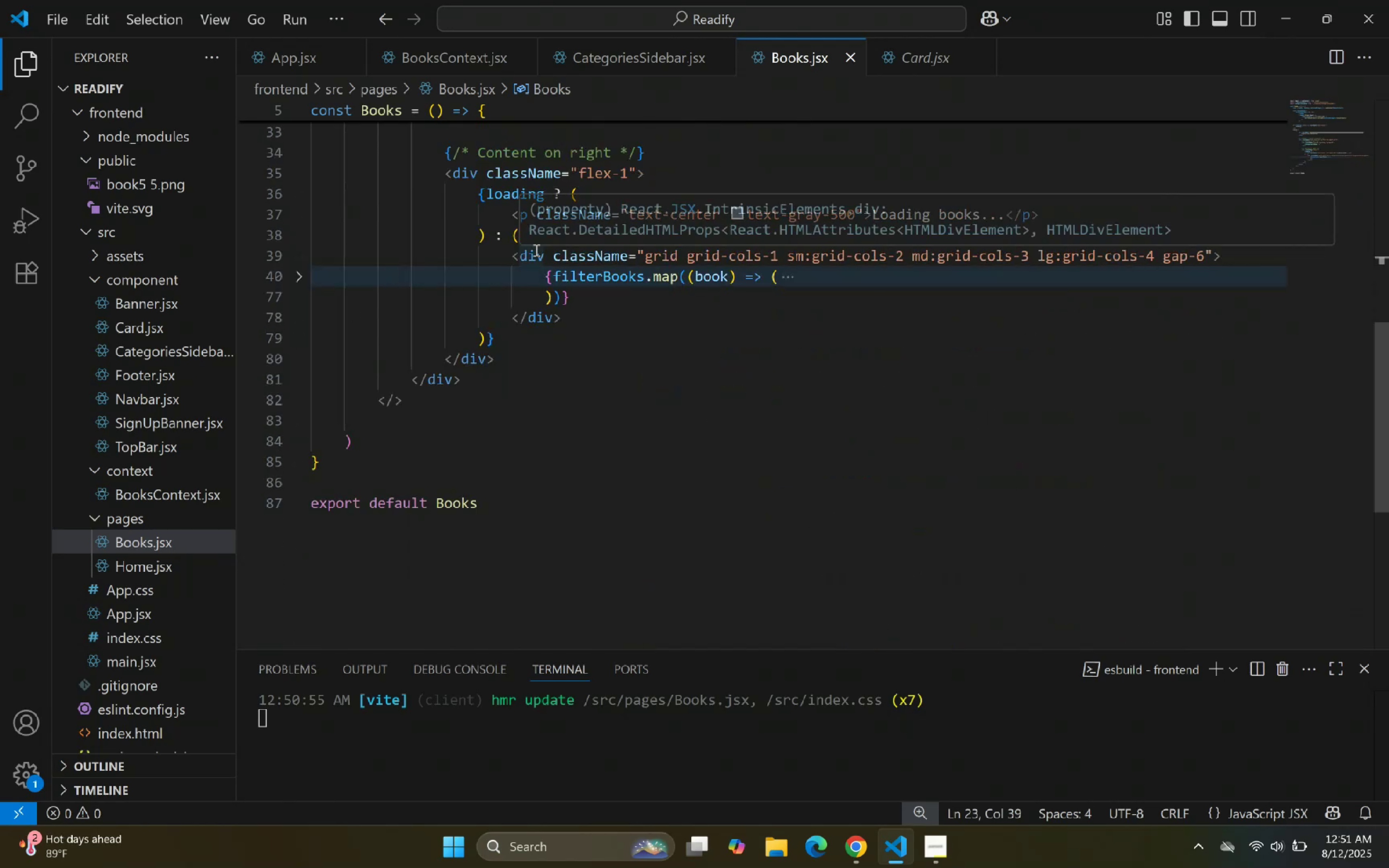 
left_click_drag(start_coordinate=[512, 259], to_coordinate=[576, 314])
 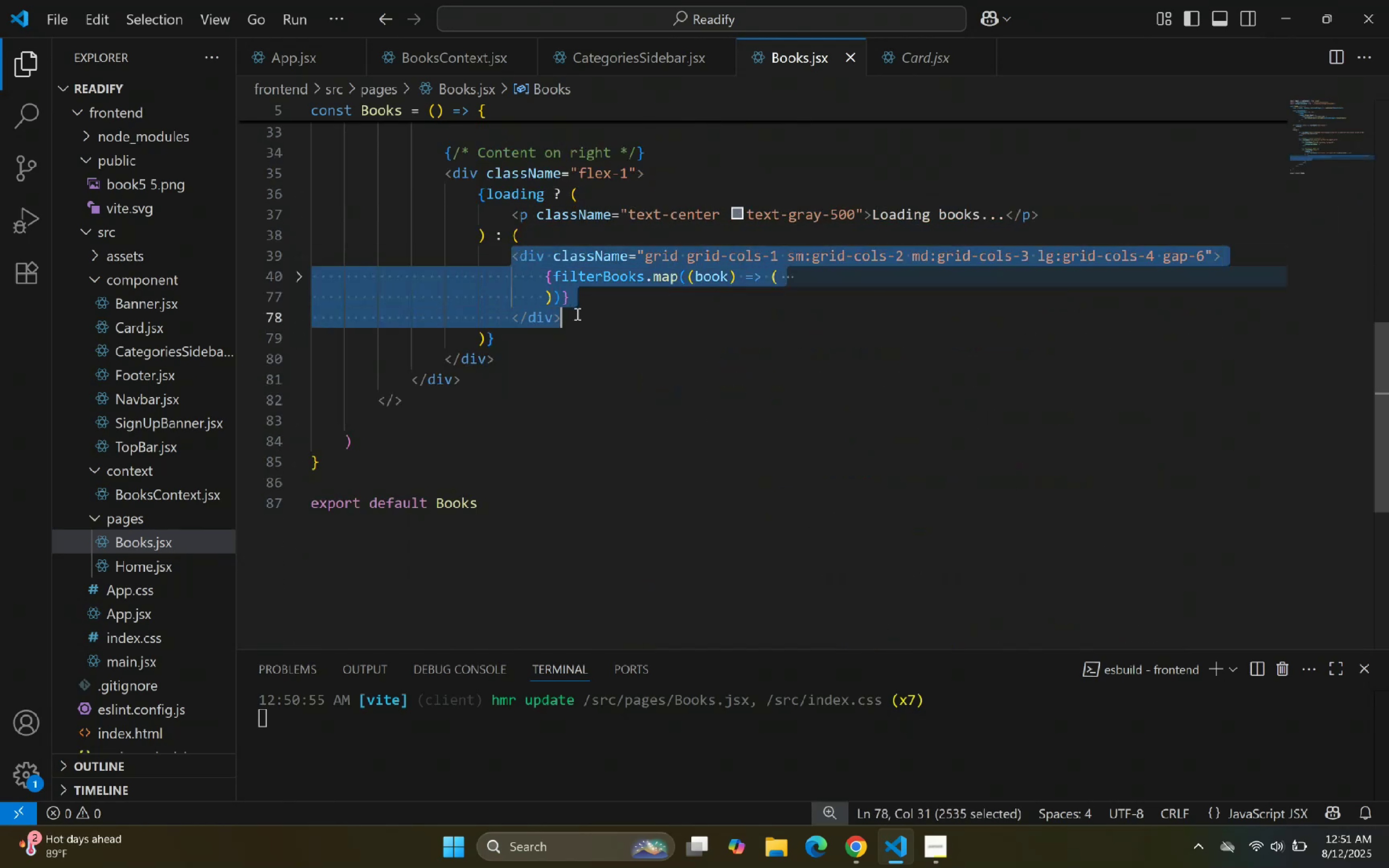 
key(Control+C)
 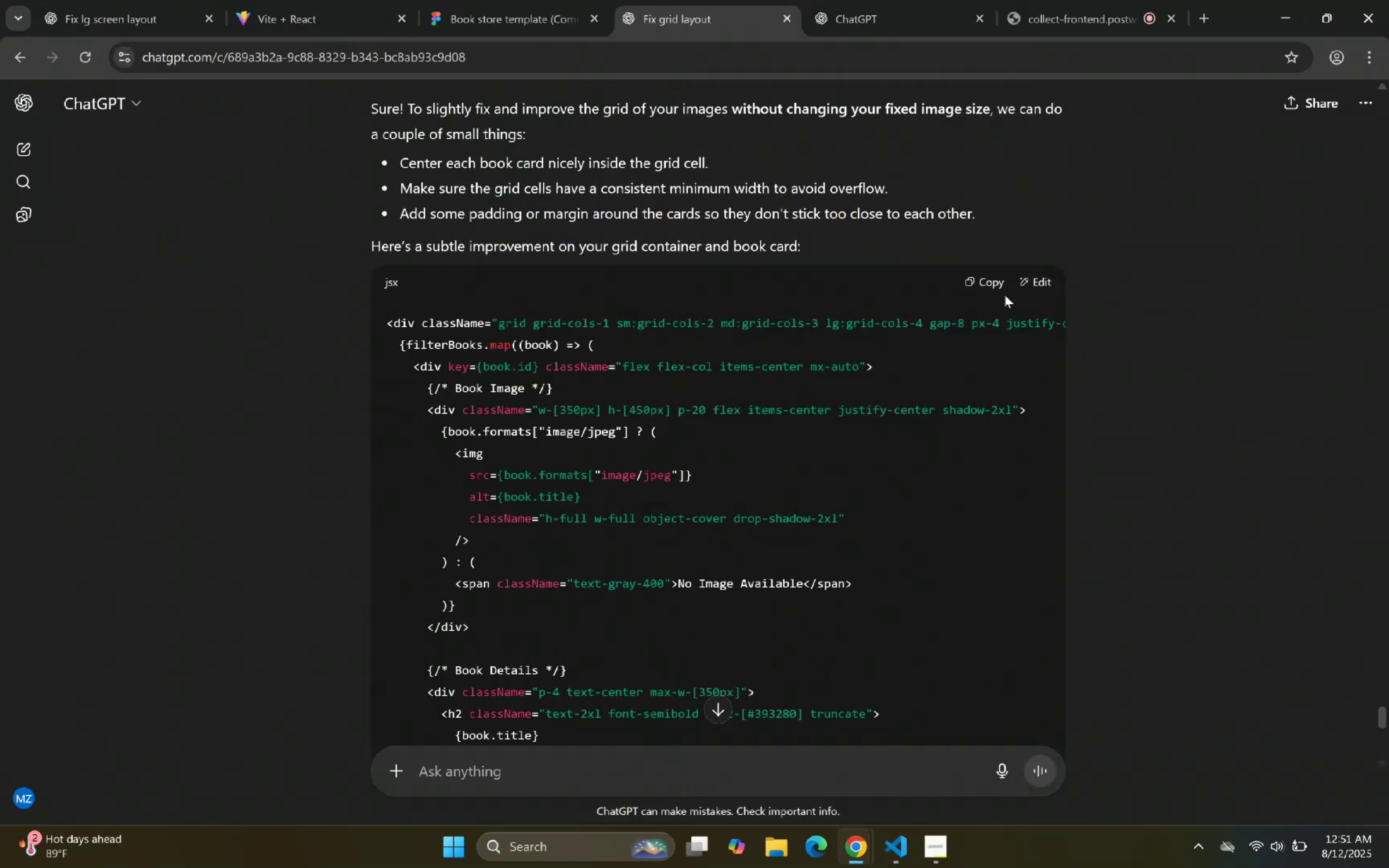 
left_click([898, 861])
 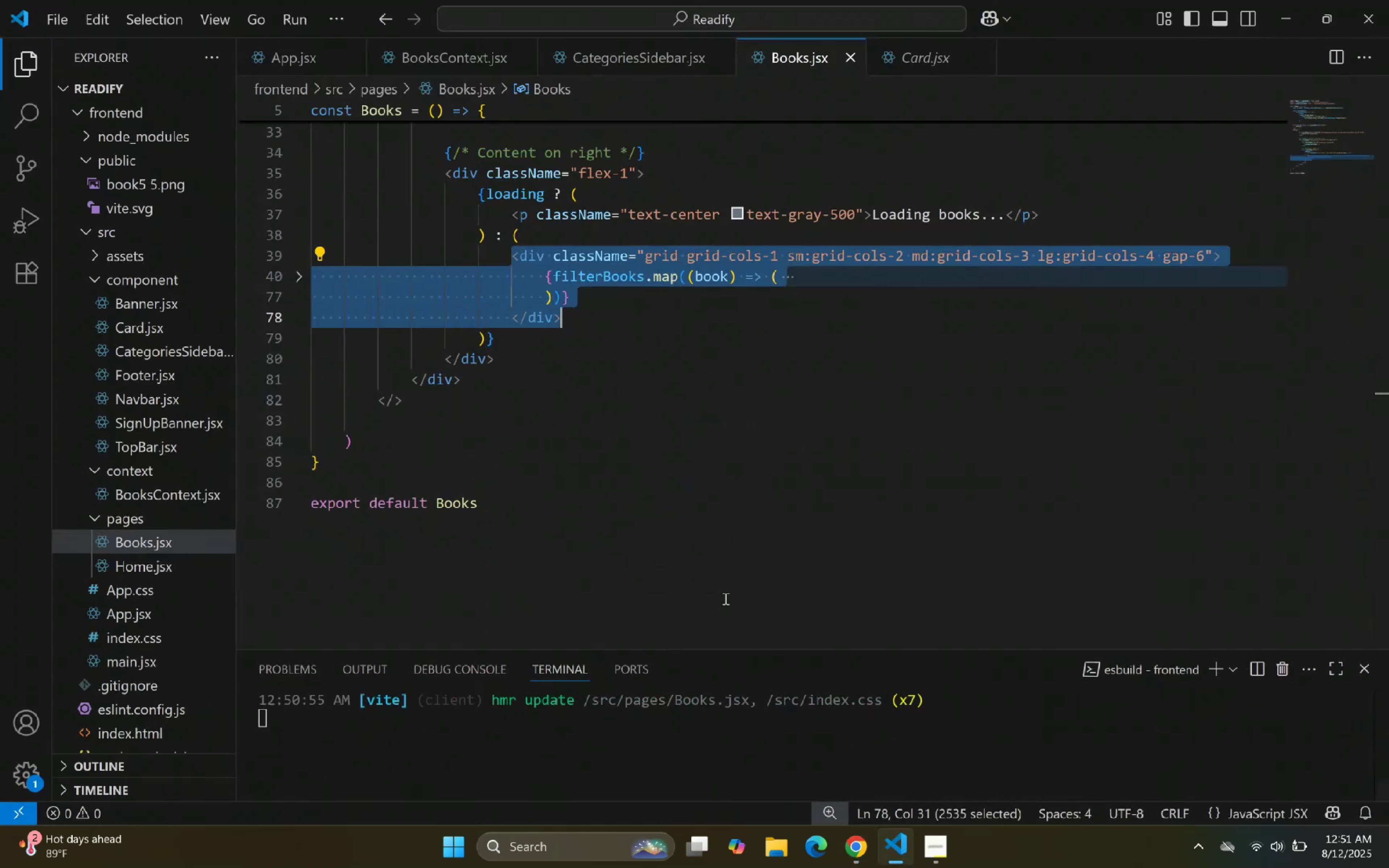 
key(Control+V)
 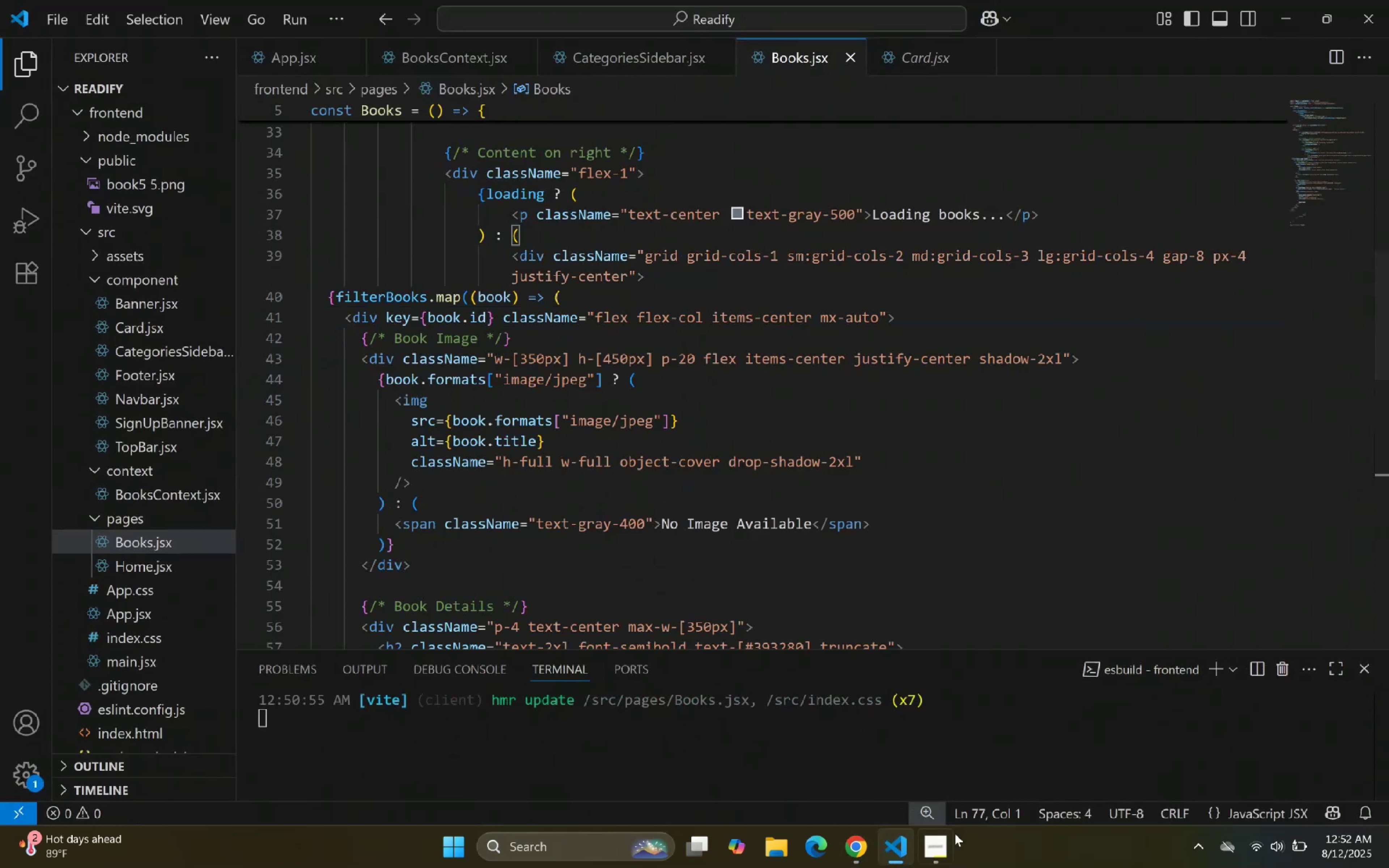 
left_click([889, 844])
 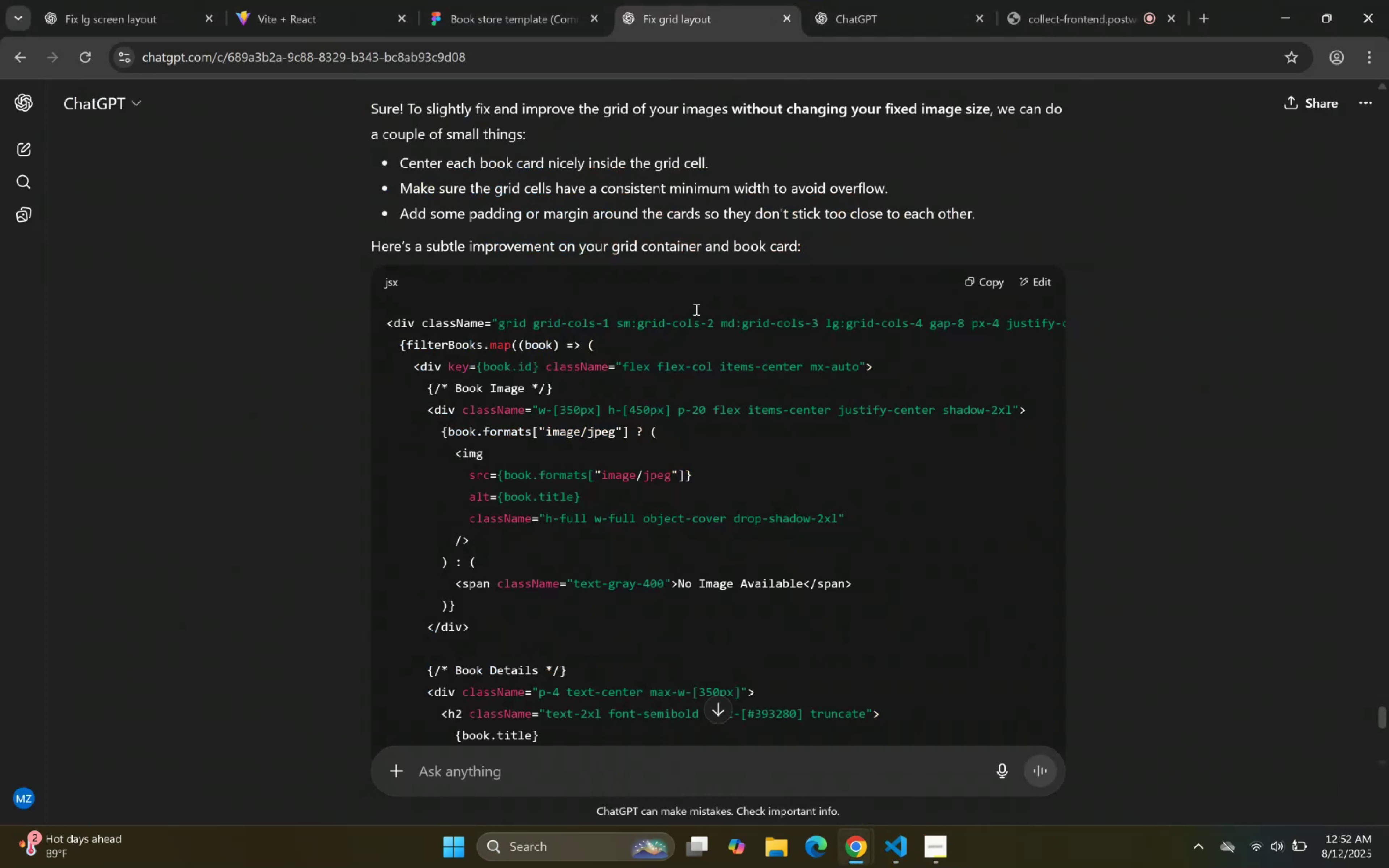 
left_click_drag(start_coordinate=[222, 0], to_coordinate=[228, 0])
 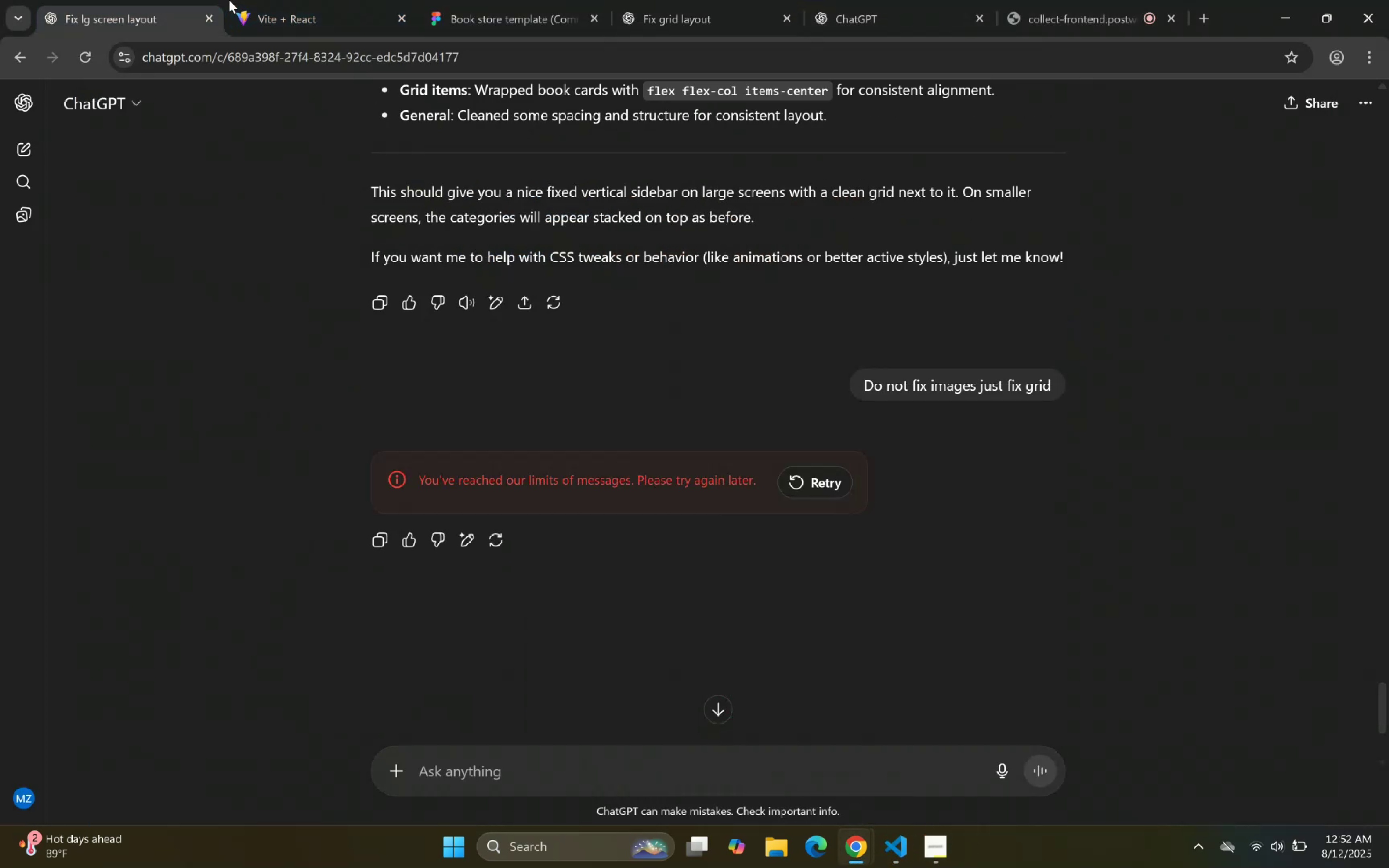 
left_click_drag(start_coordinate=[261, 0], to_coordinate=[264, 0])
 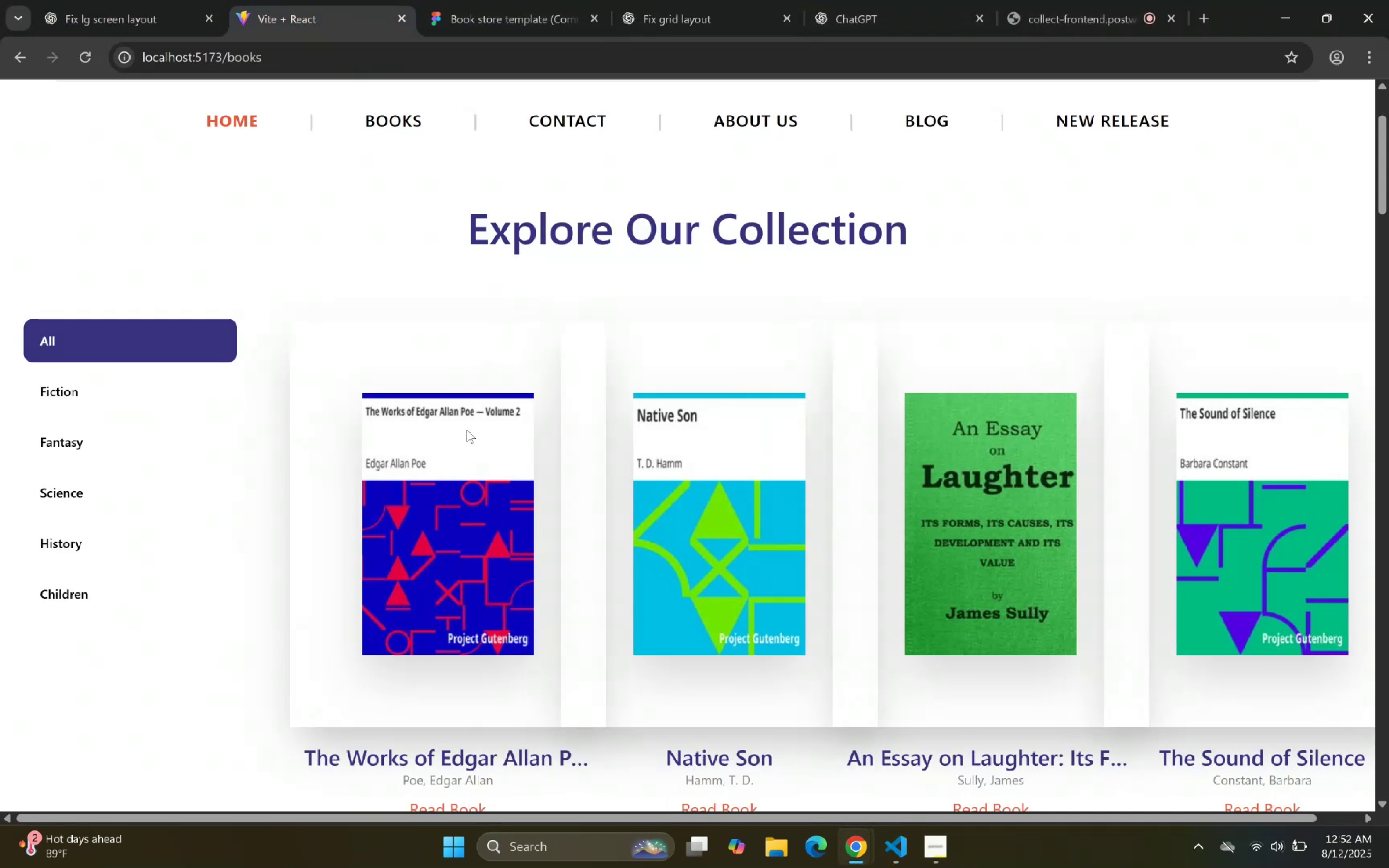 
scroll: coordinate [607, 537], scroll_direction: down, amount: 2.0
 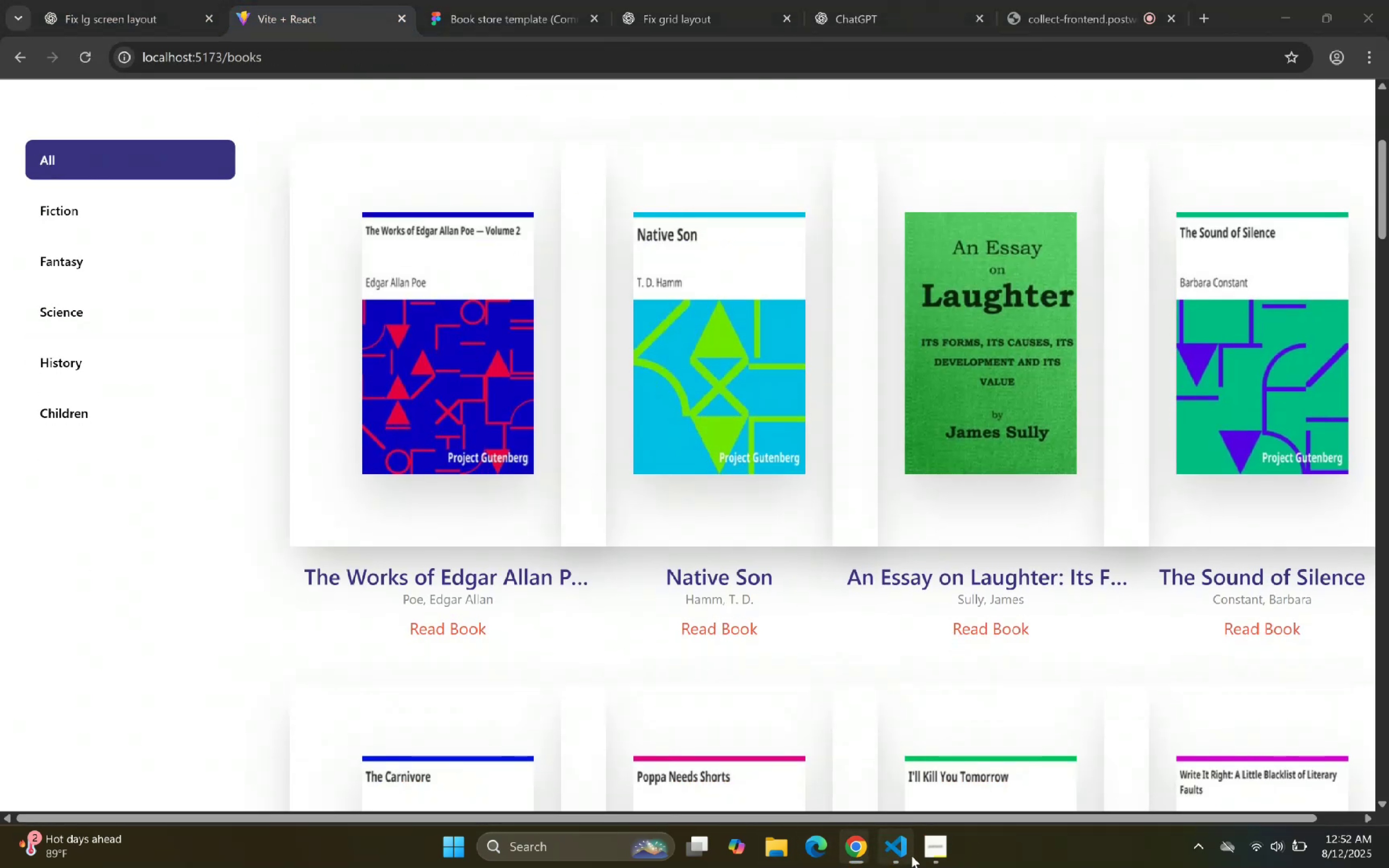 
double_click([829, 495])
 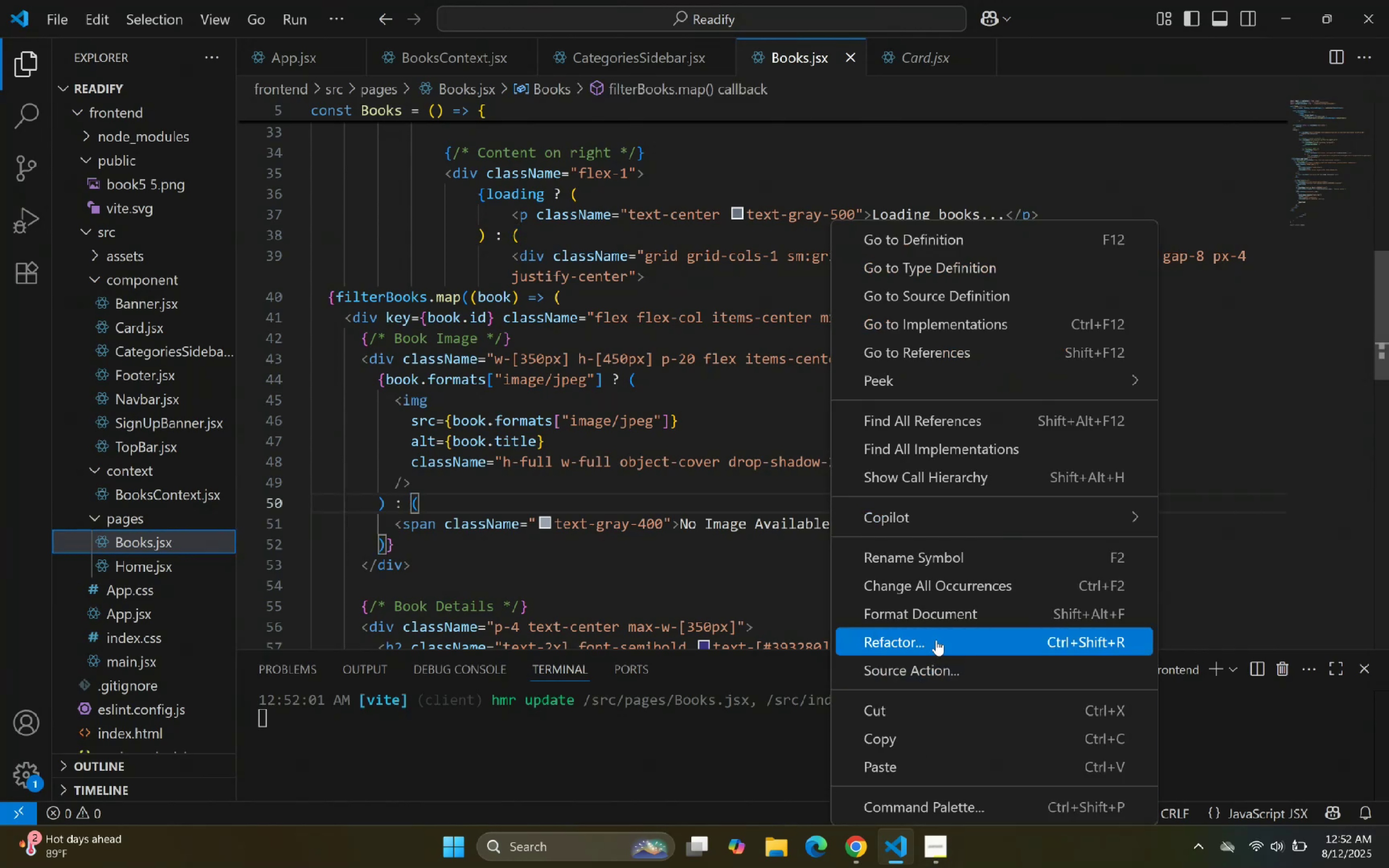 
left_click([940, 624])
 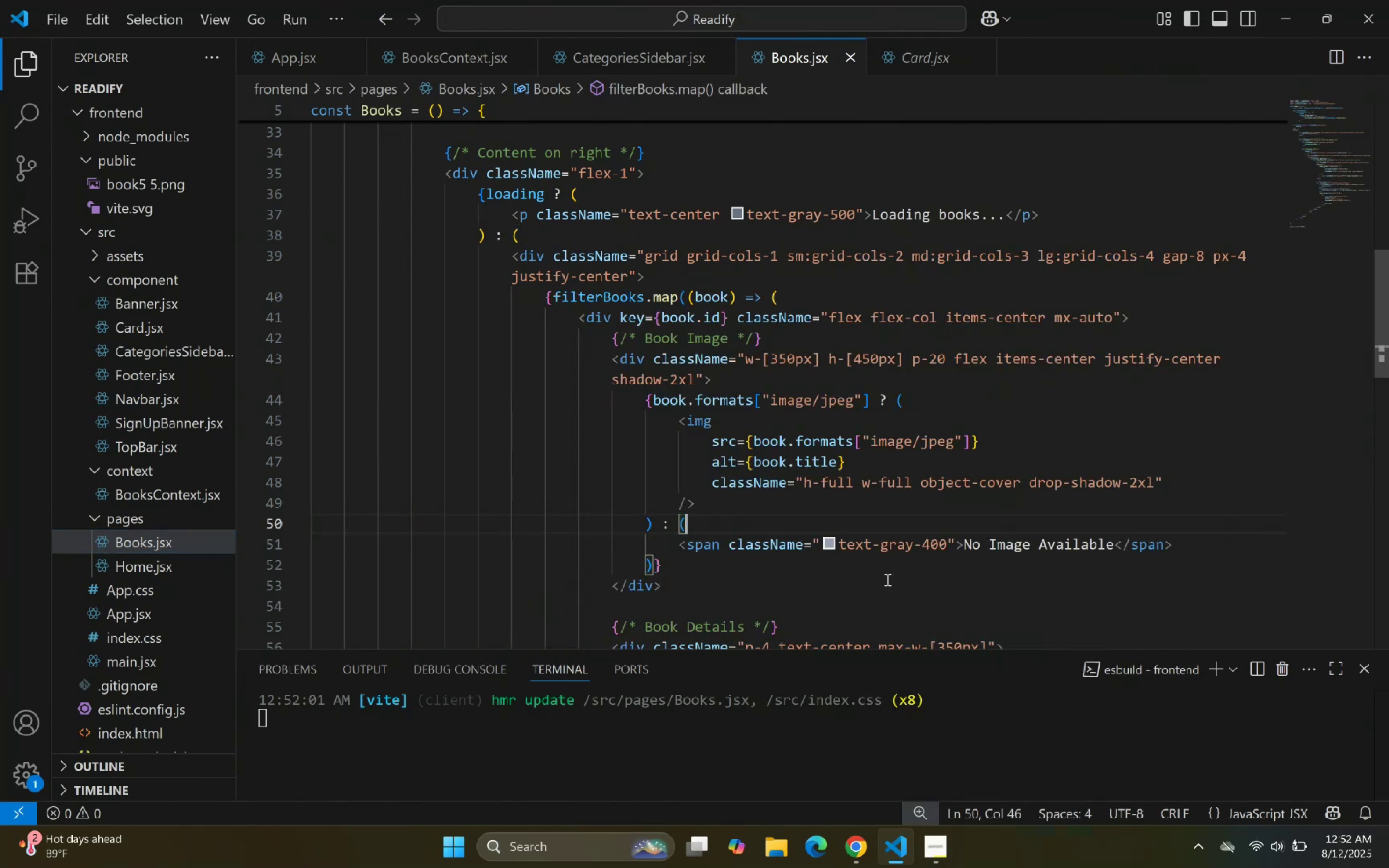 
scroll: coordinate [787, 452], scroll_direction: up, amount: 4.0
 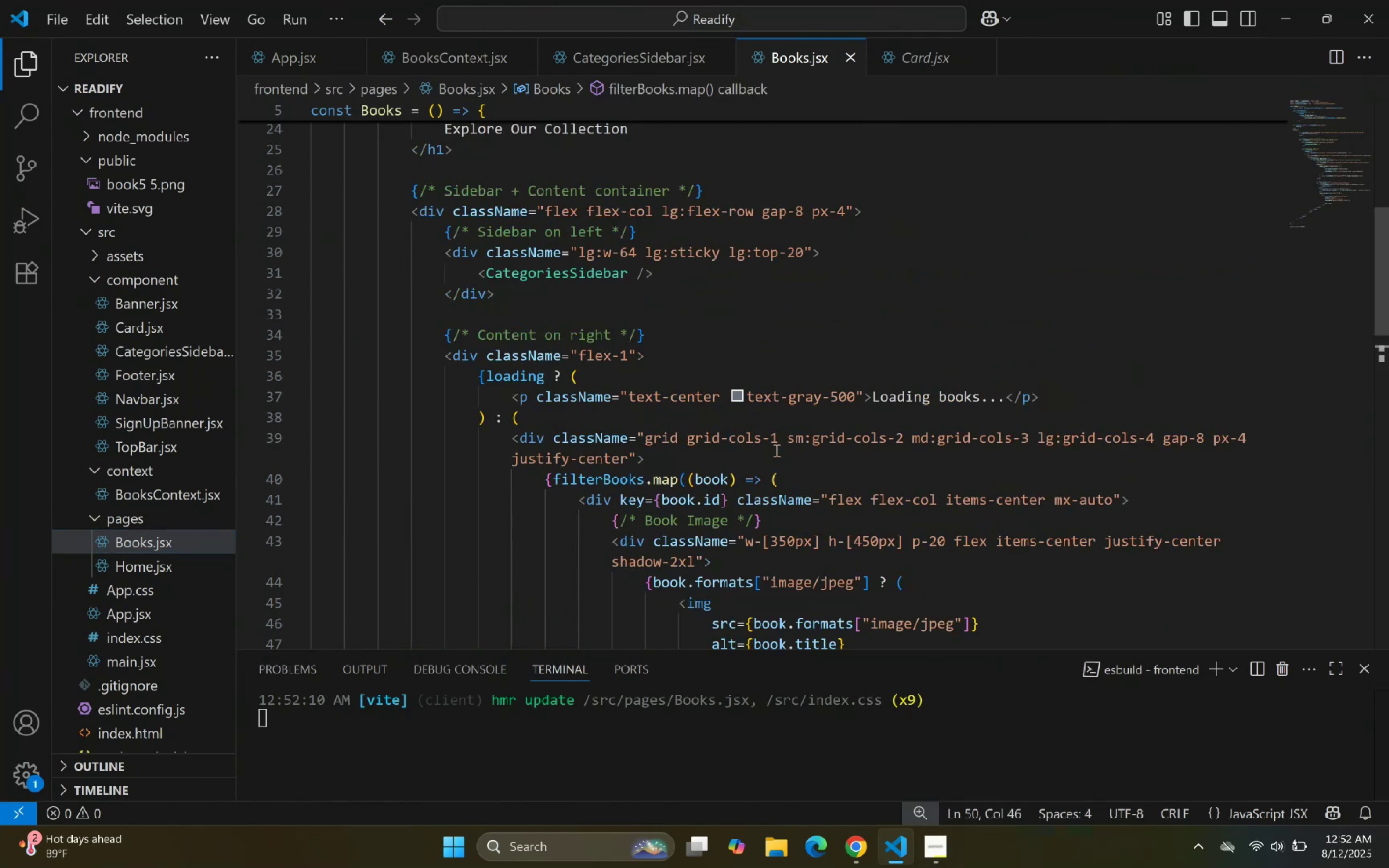 
left_click([708, 424])
 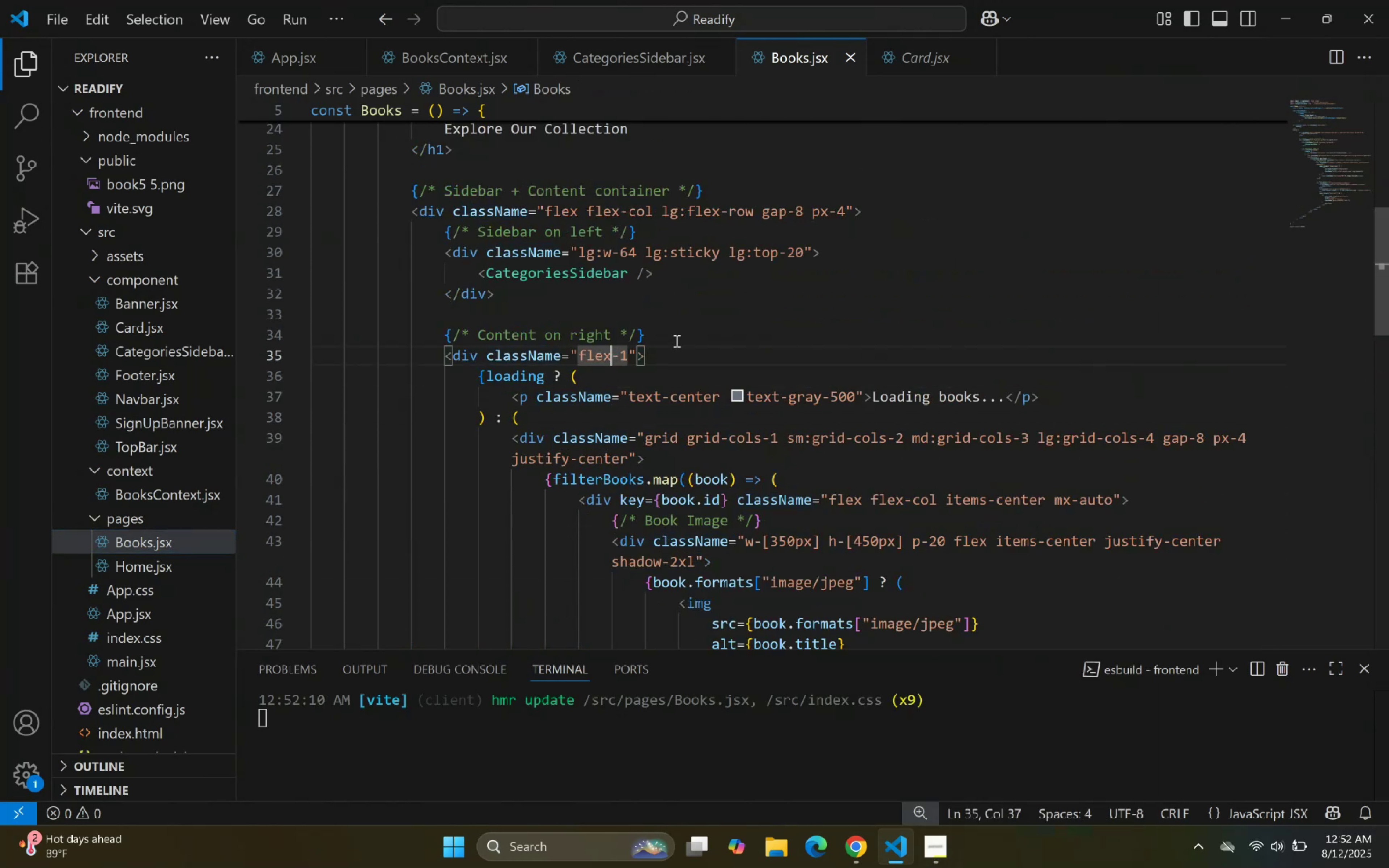 
triple_click([678, 370])
 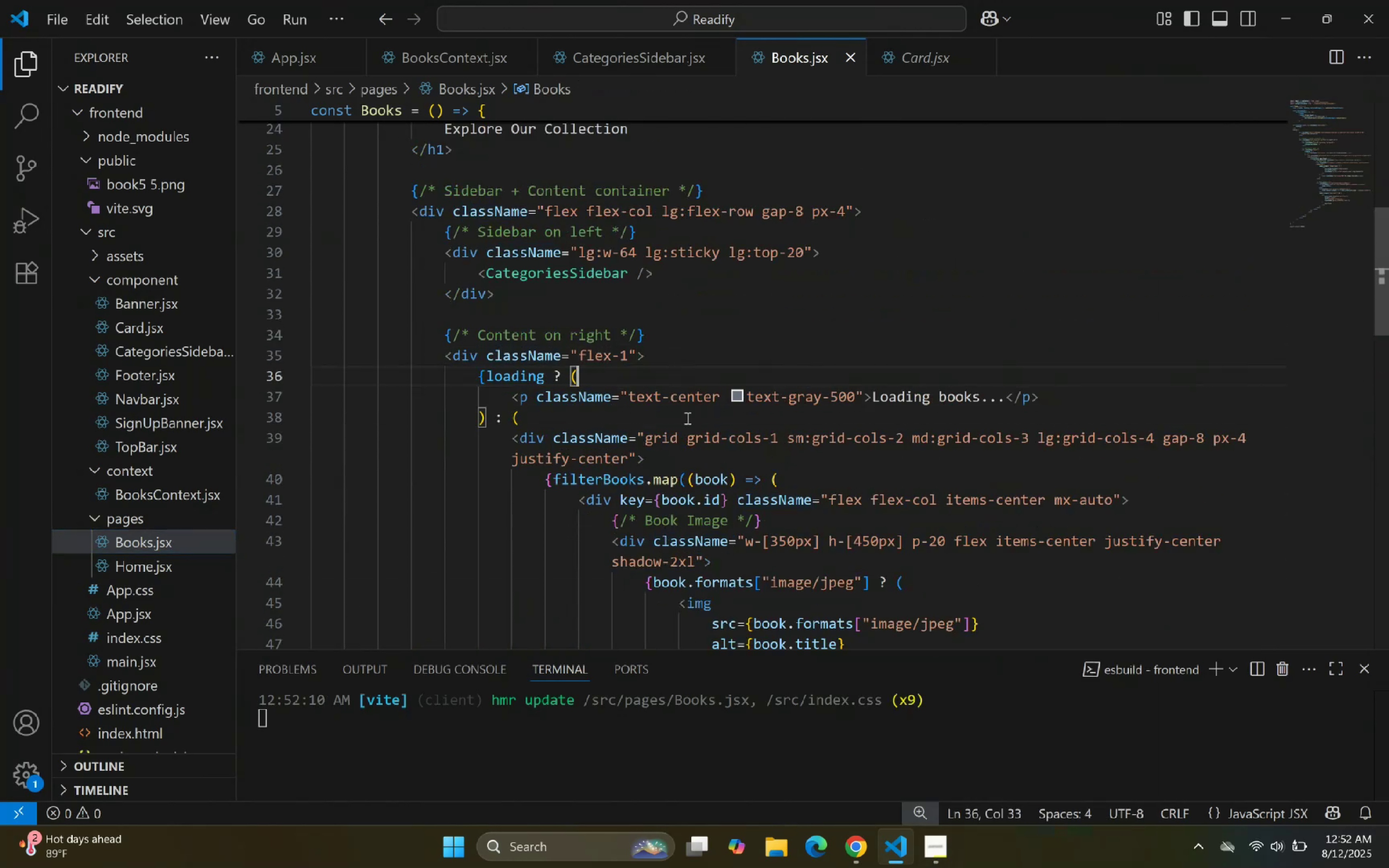 
triple_click([689, 420])
 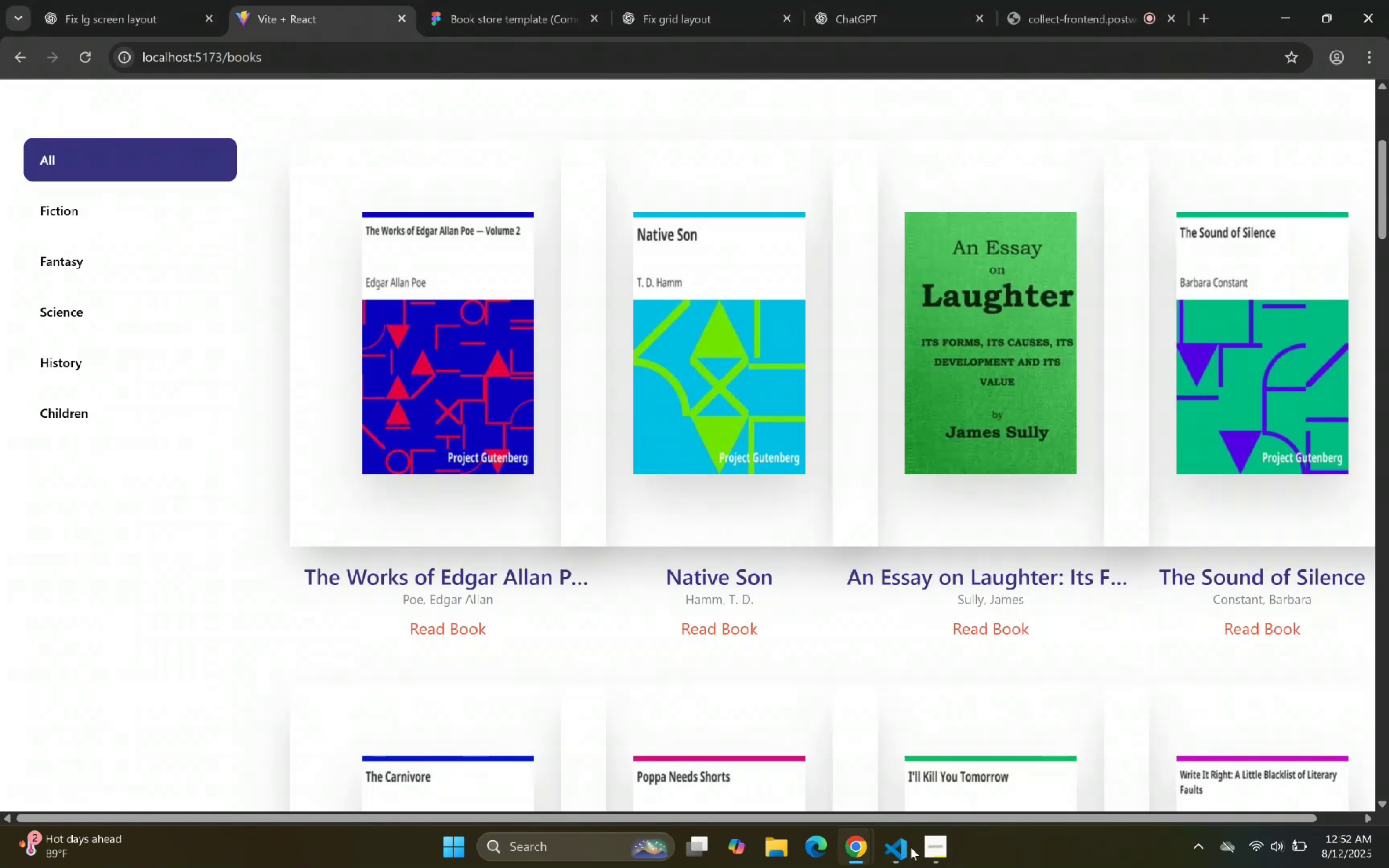 
scroll: coordinate [867, 671], scroll_direction: down, amount: 8.0
 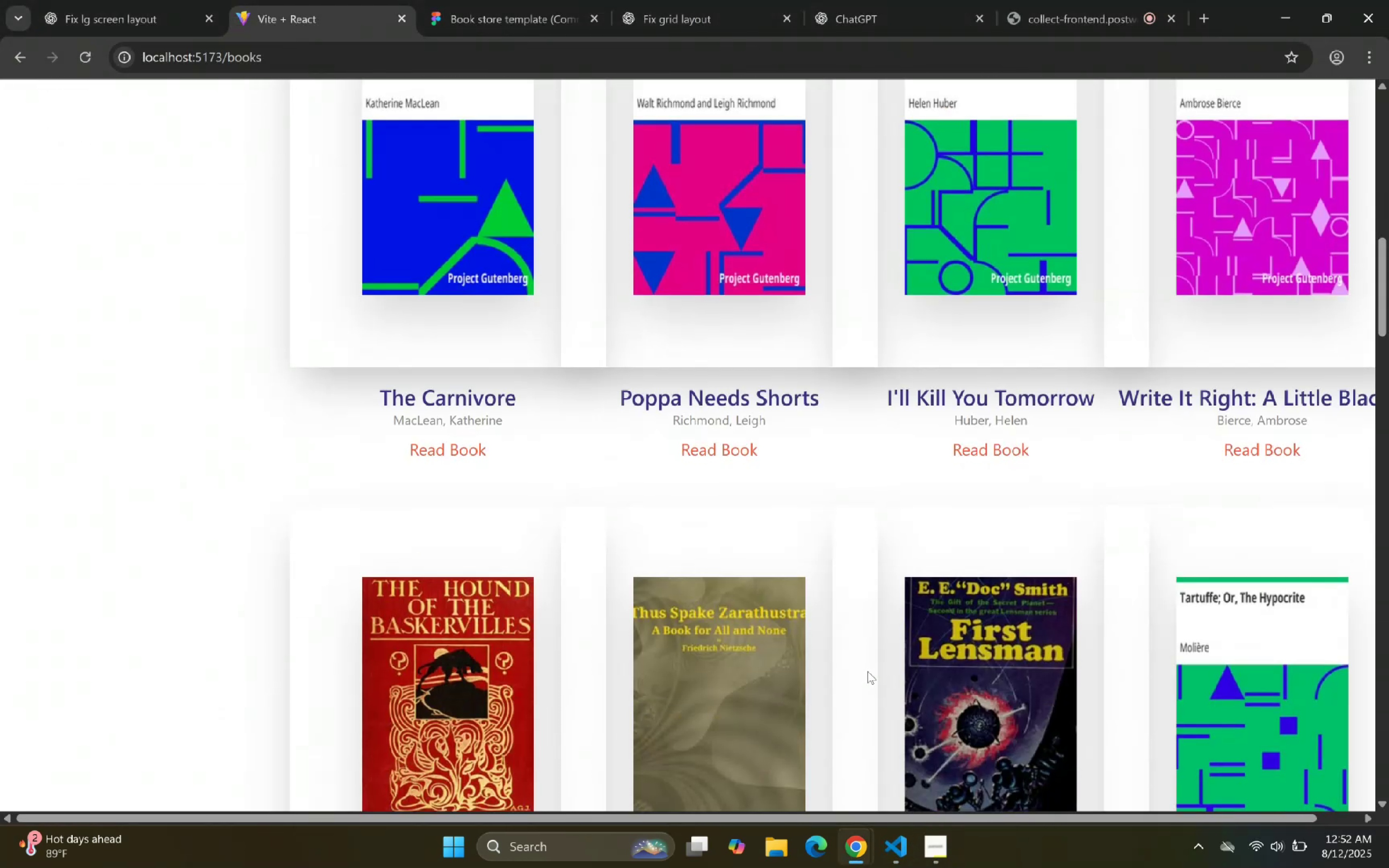 
scroll: coordinate [867, 671], scroll_direction: up, amount: 9.0
 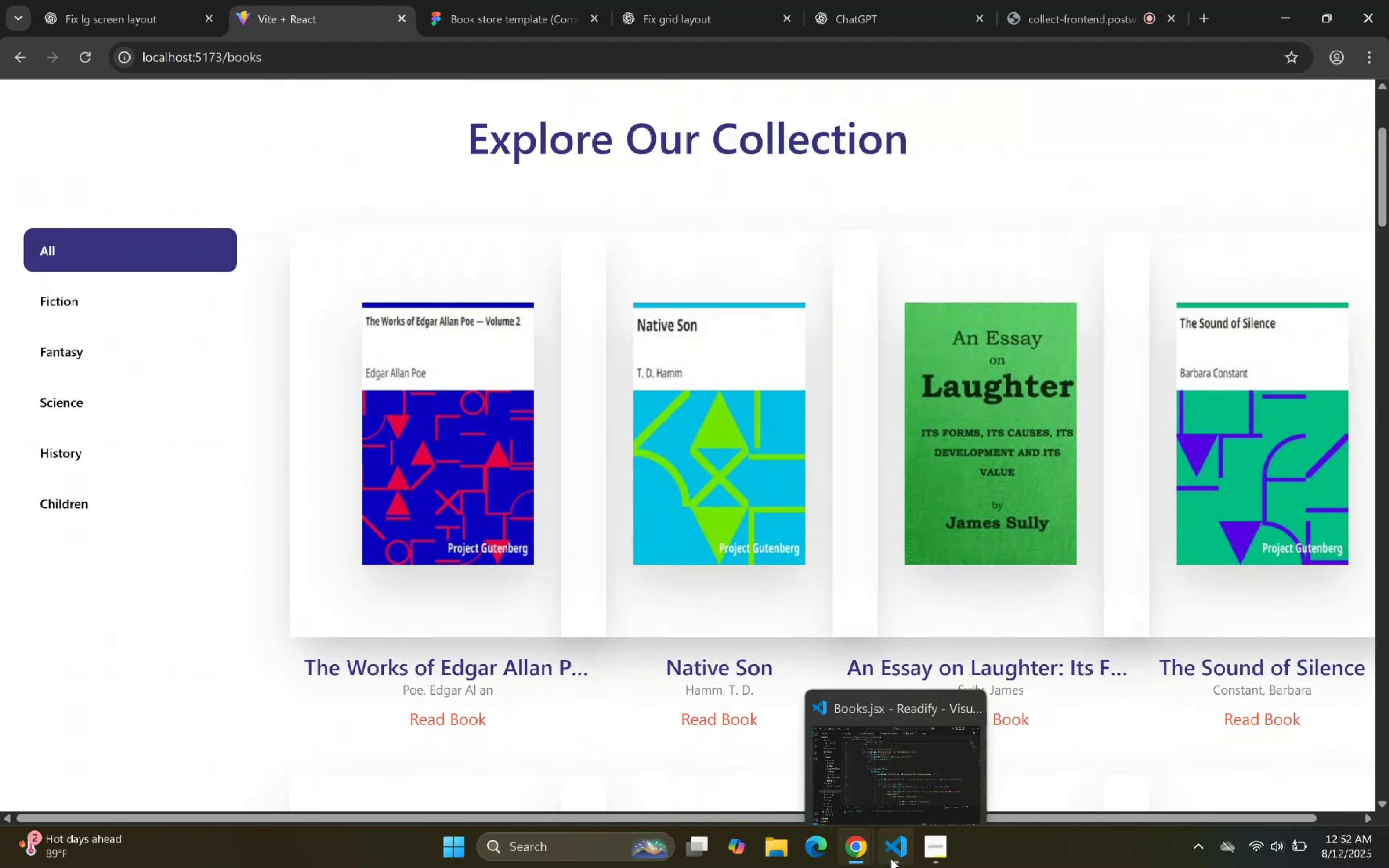 
left_click([891, 858])
 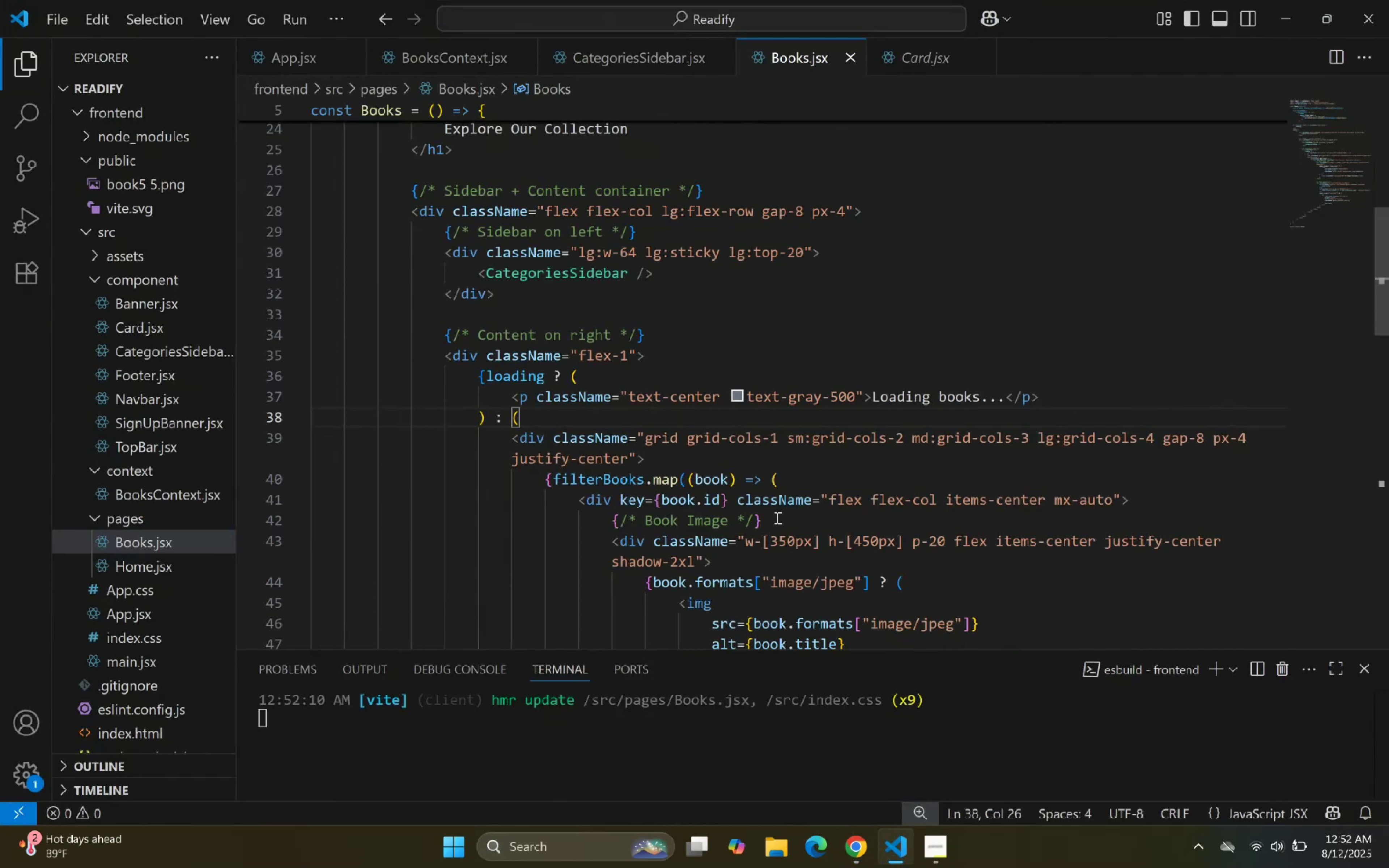 
double_click([849, 409])
 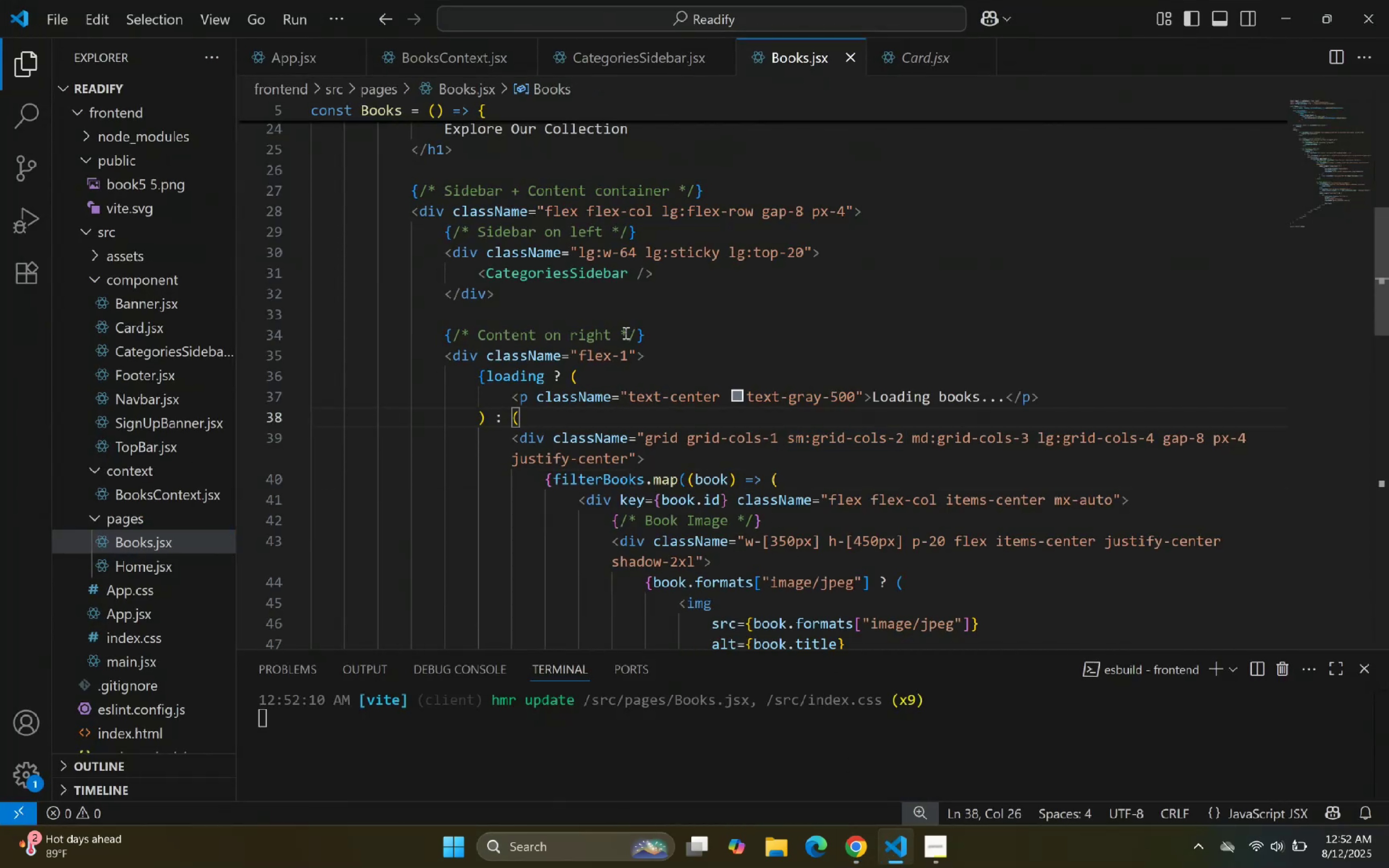 
left_click([657, 361])
 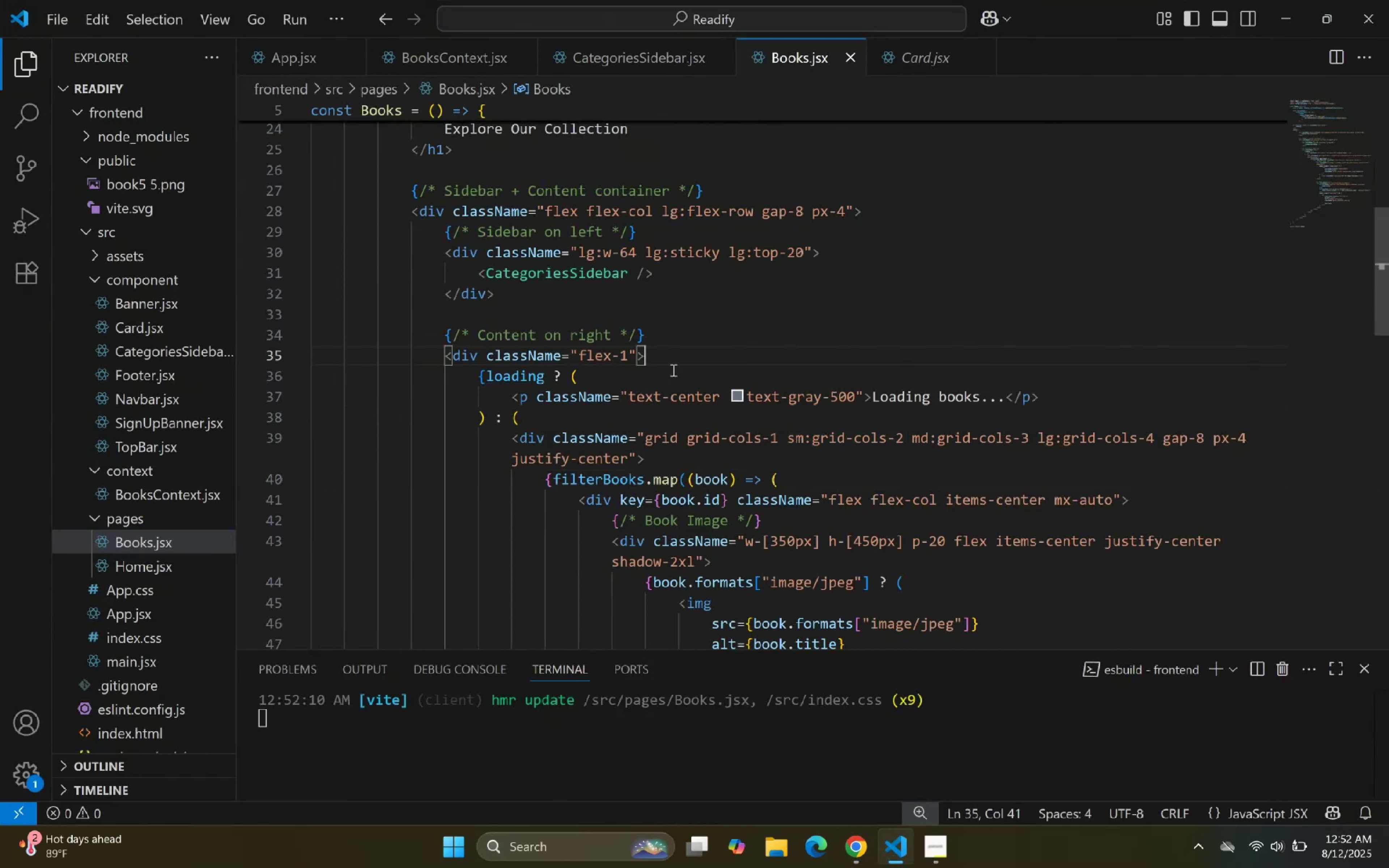 
scroll: coordinate [675, 371], scroll_direction: up, amount: 2.0
 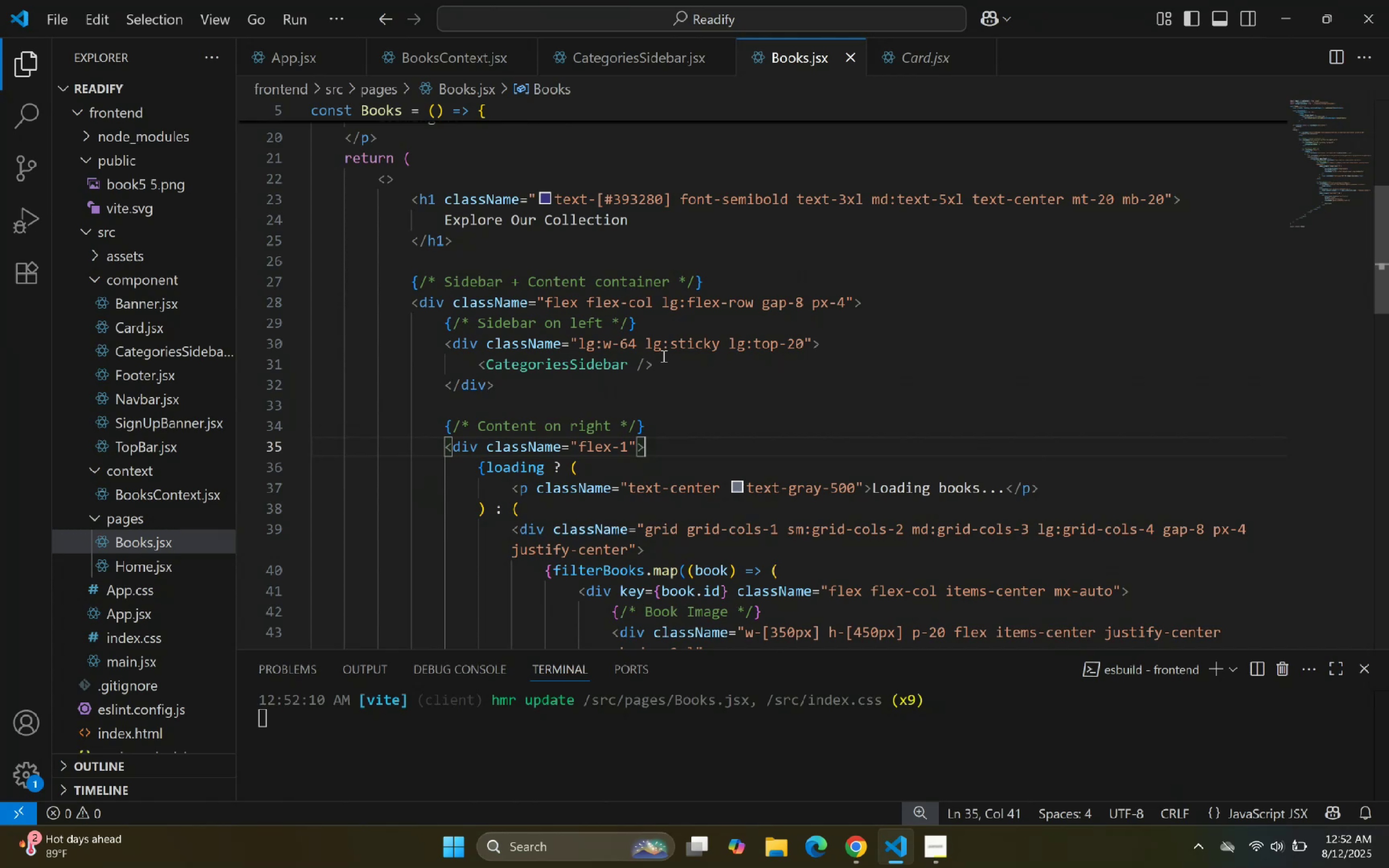 
wait(5.12)
 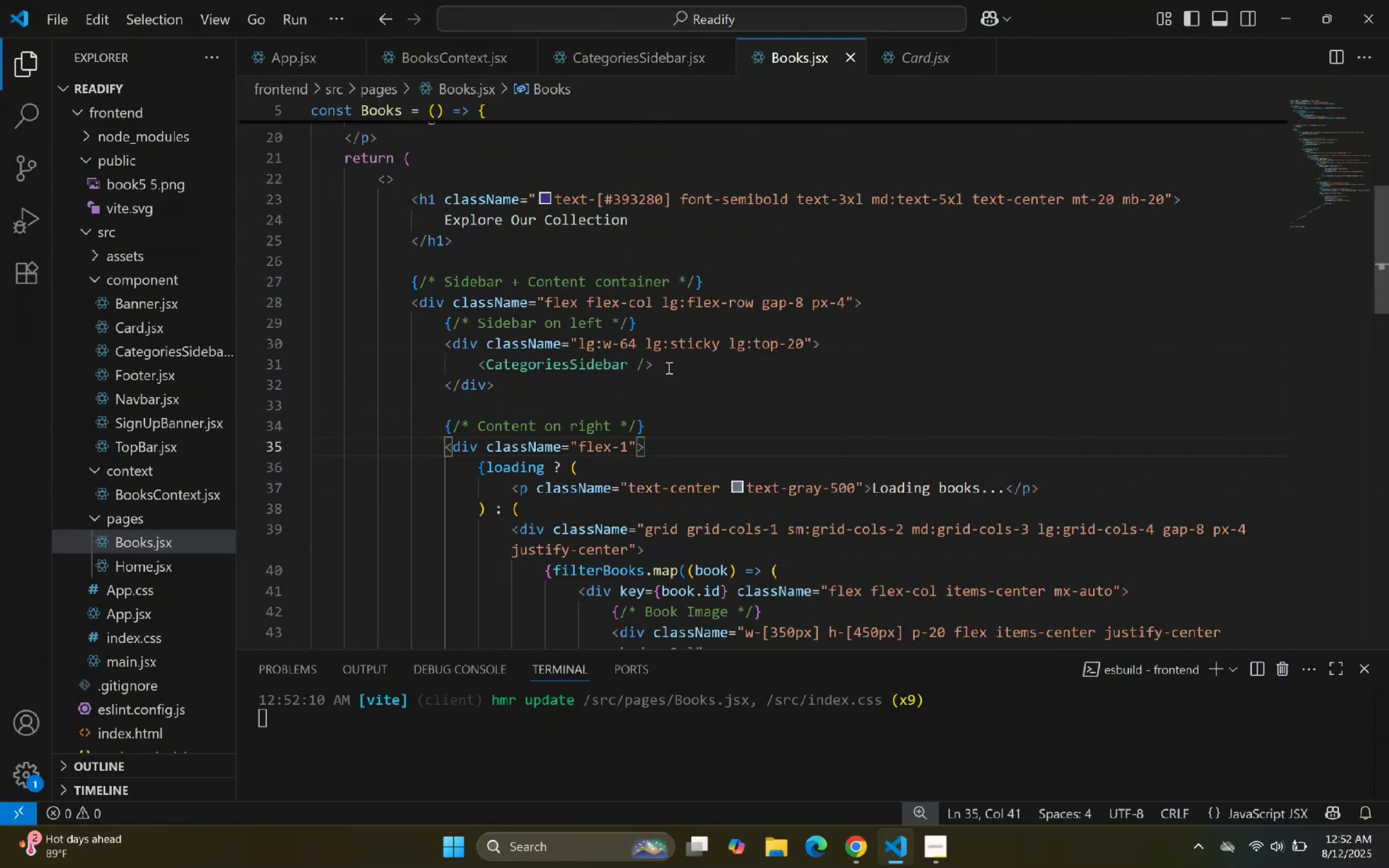 
scroll: coordinate [704, 519], scroll_direction: down, amount: 2.0
 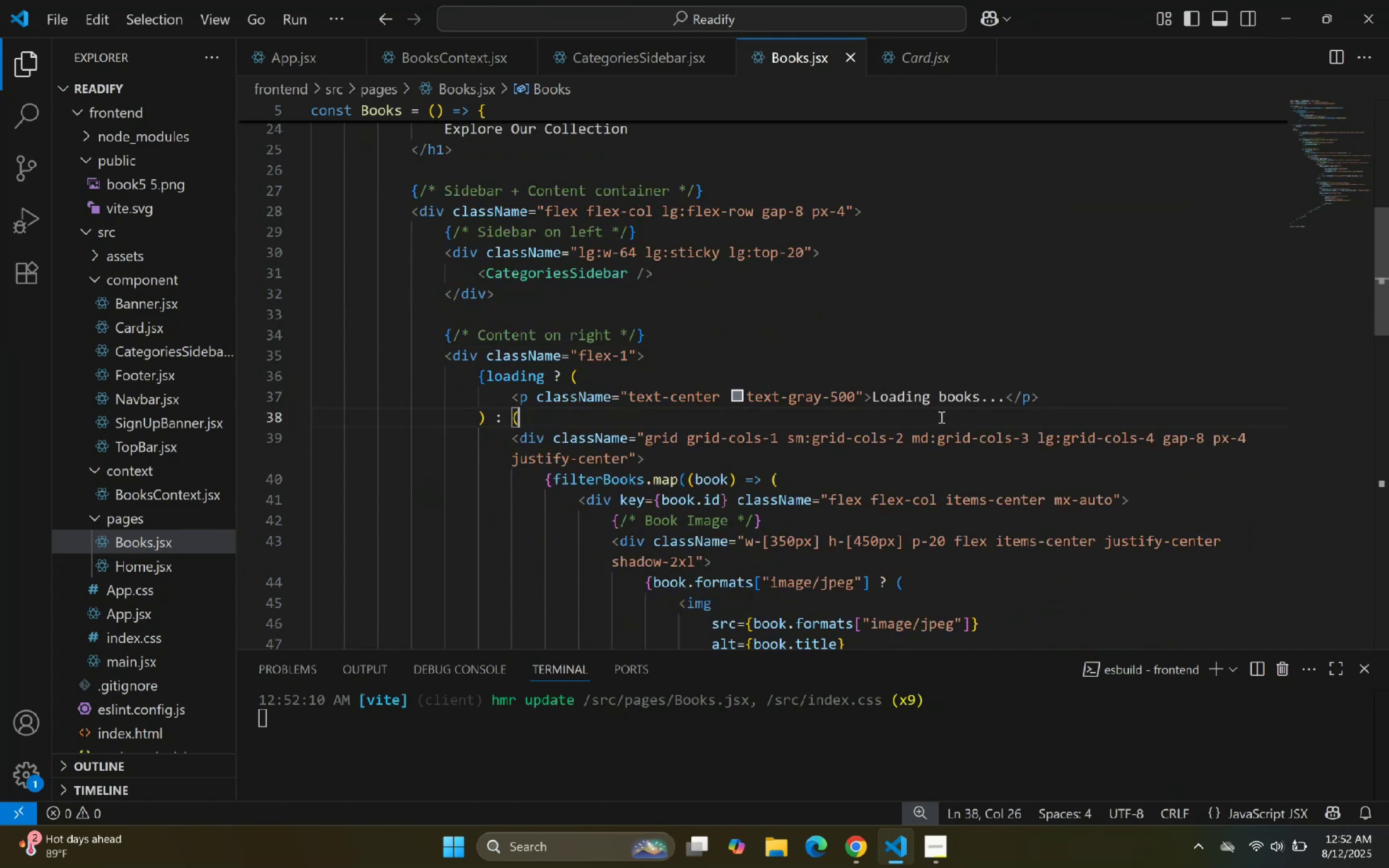 
double_click([884, 464])
 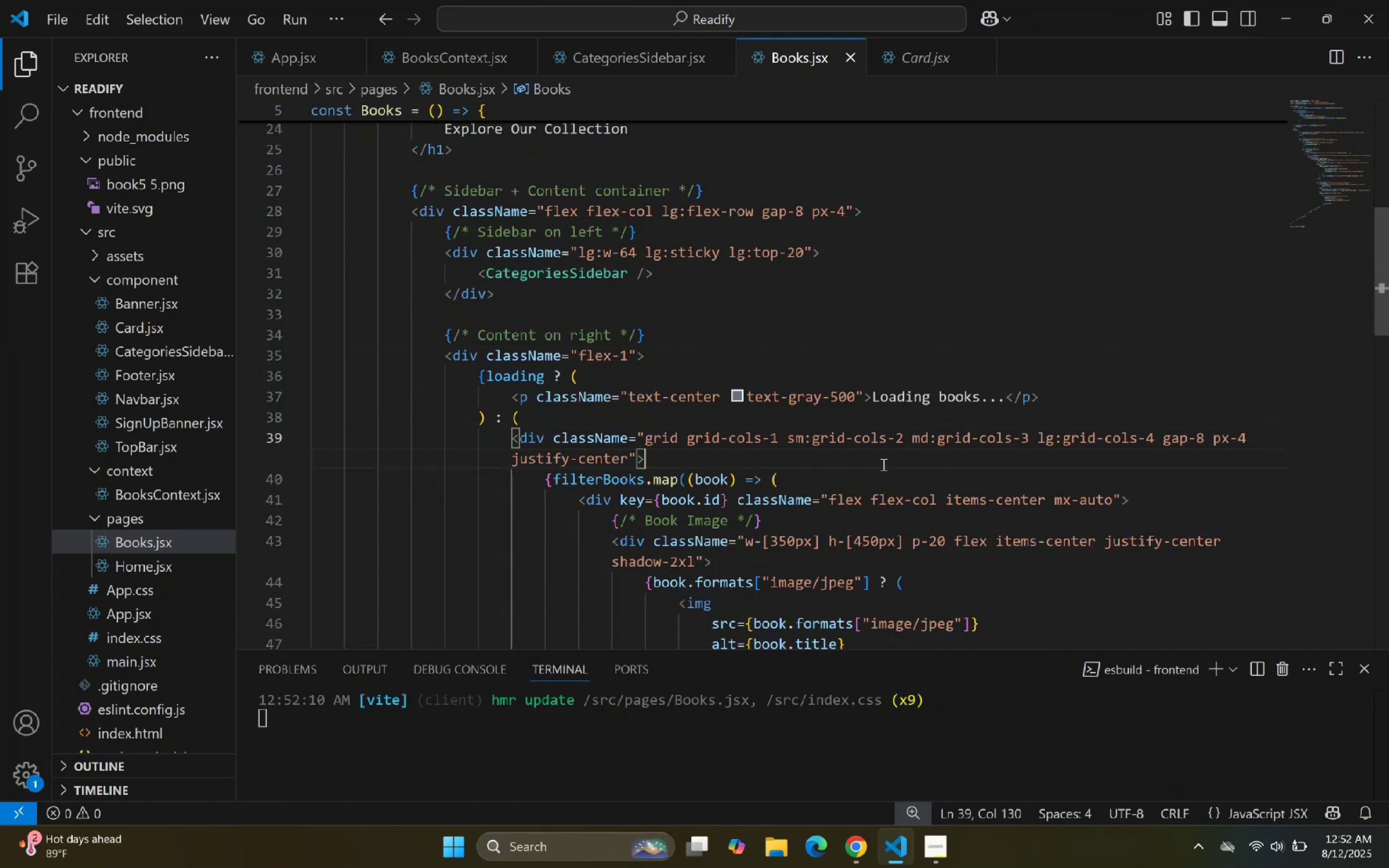 
scroll: coordinate [883, 463], scroll_direction: down, amount: 1.0
 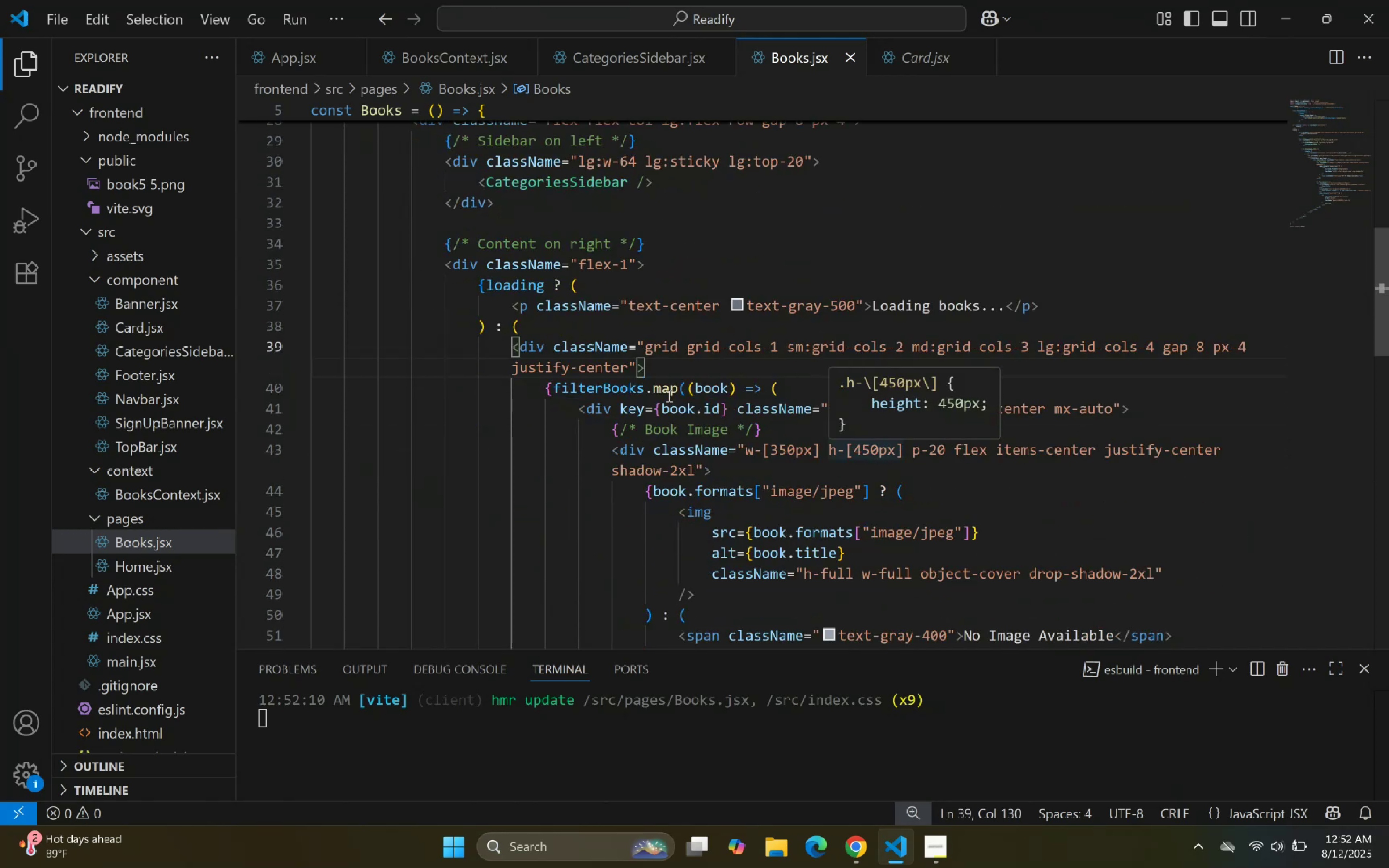 
double_click([923, 341])
 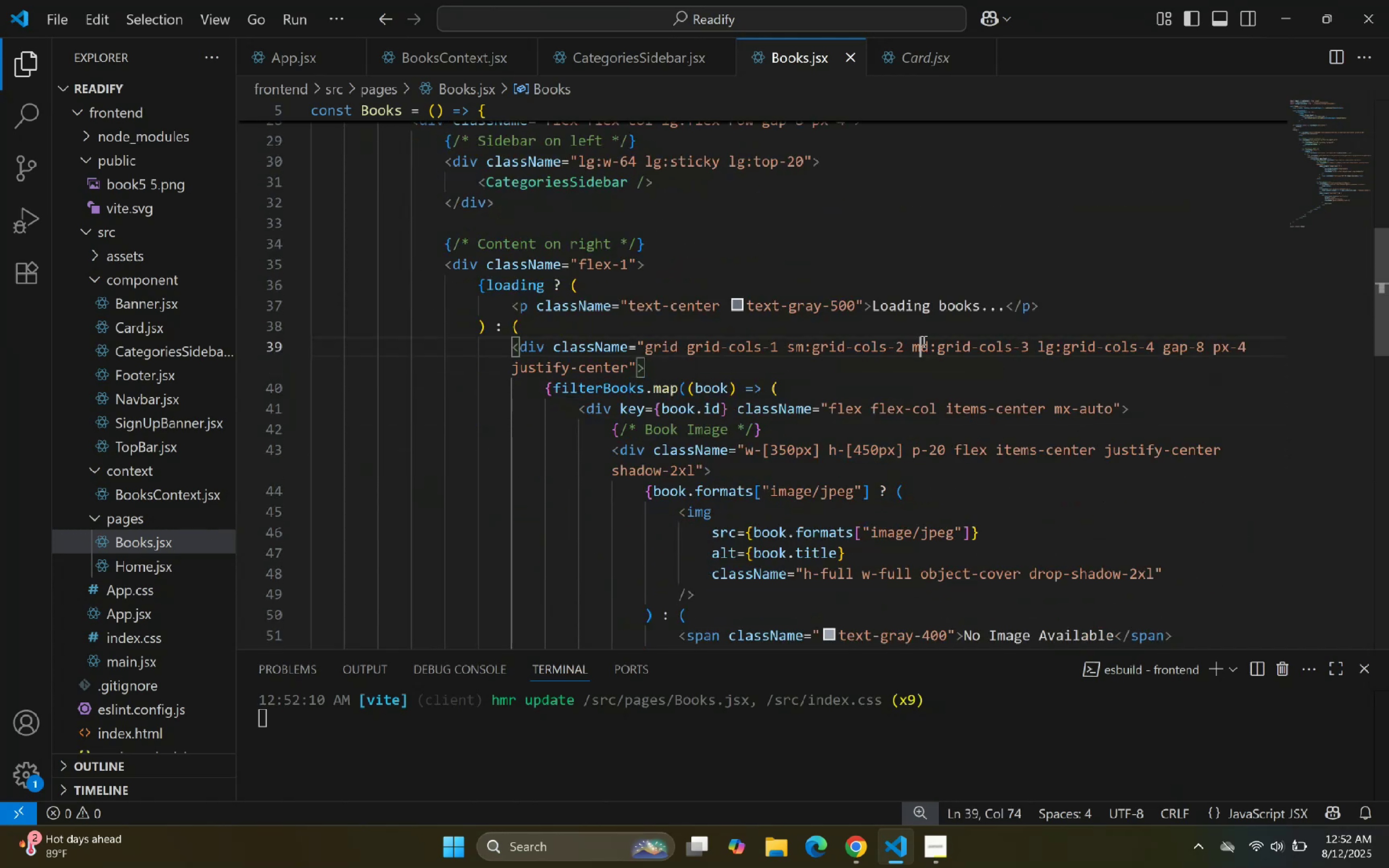 
scroll: coordinate [919, 384], scroll_direction: down, amount: 2.0
 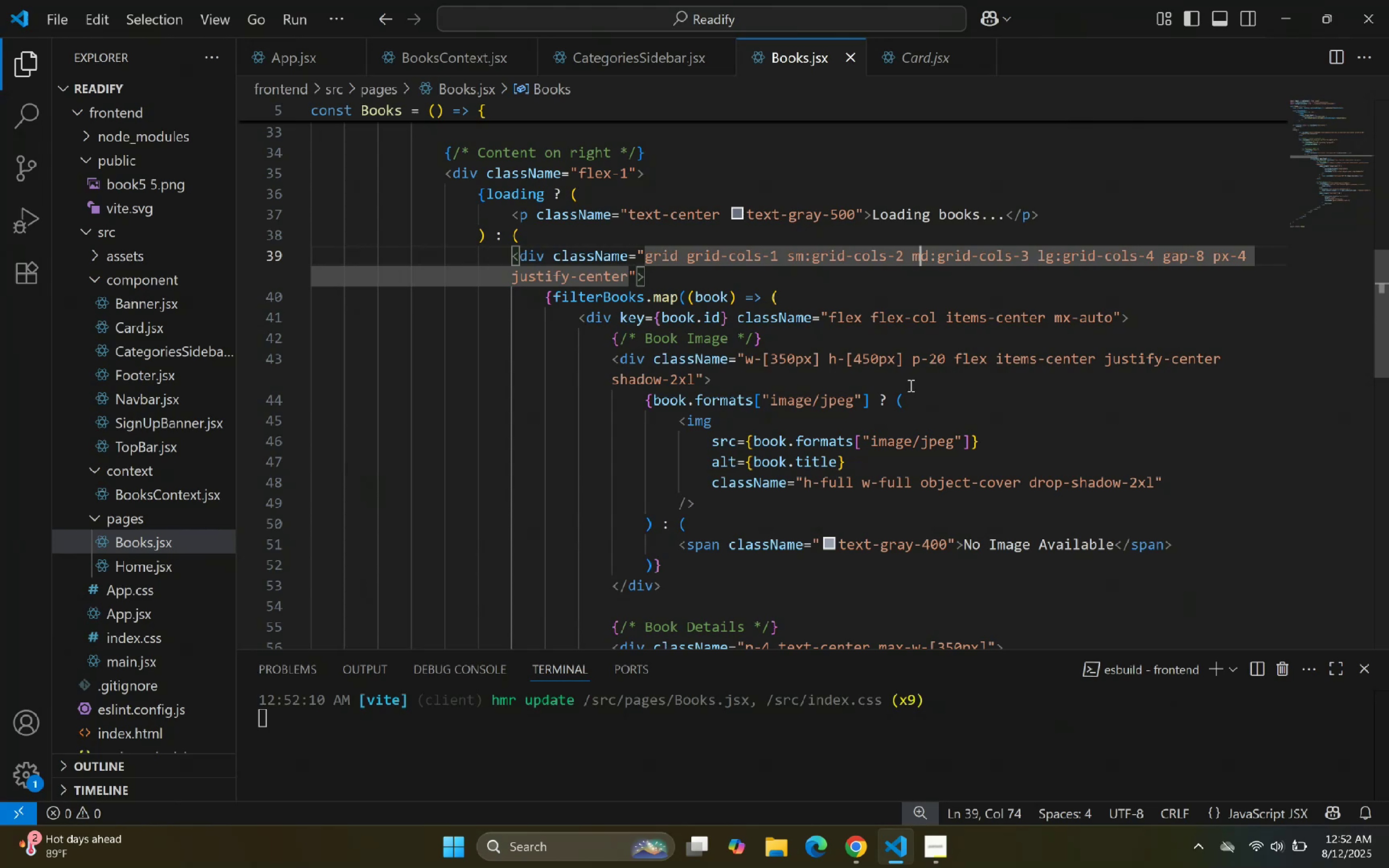 
scroll: coordinate [771, 469], scroll_direction: up, amount: 2.0
 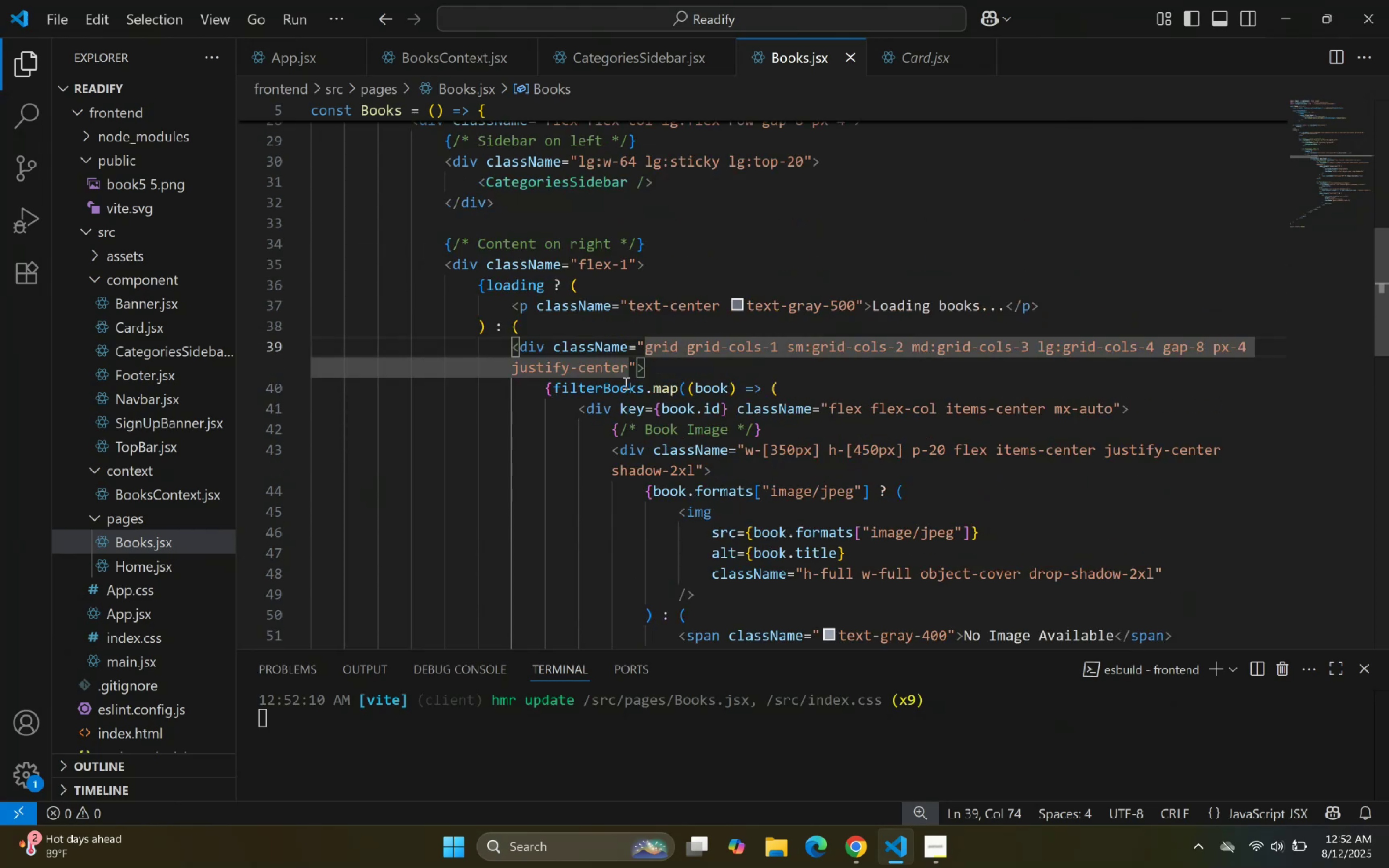 
left_click([629, 371])
 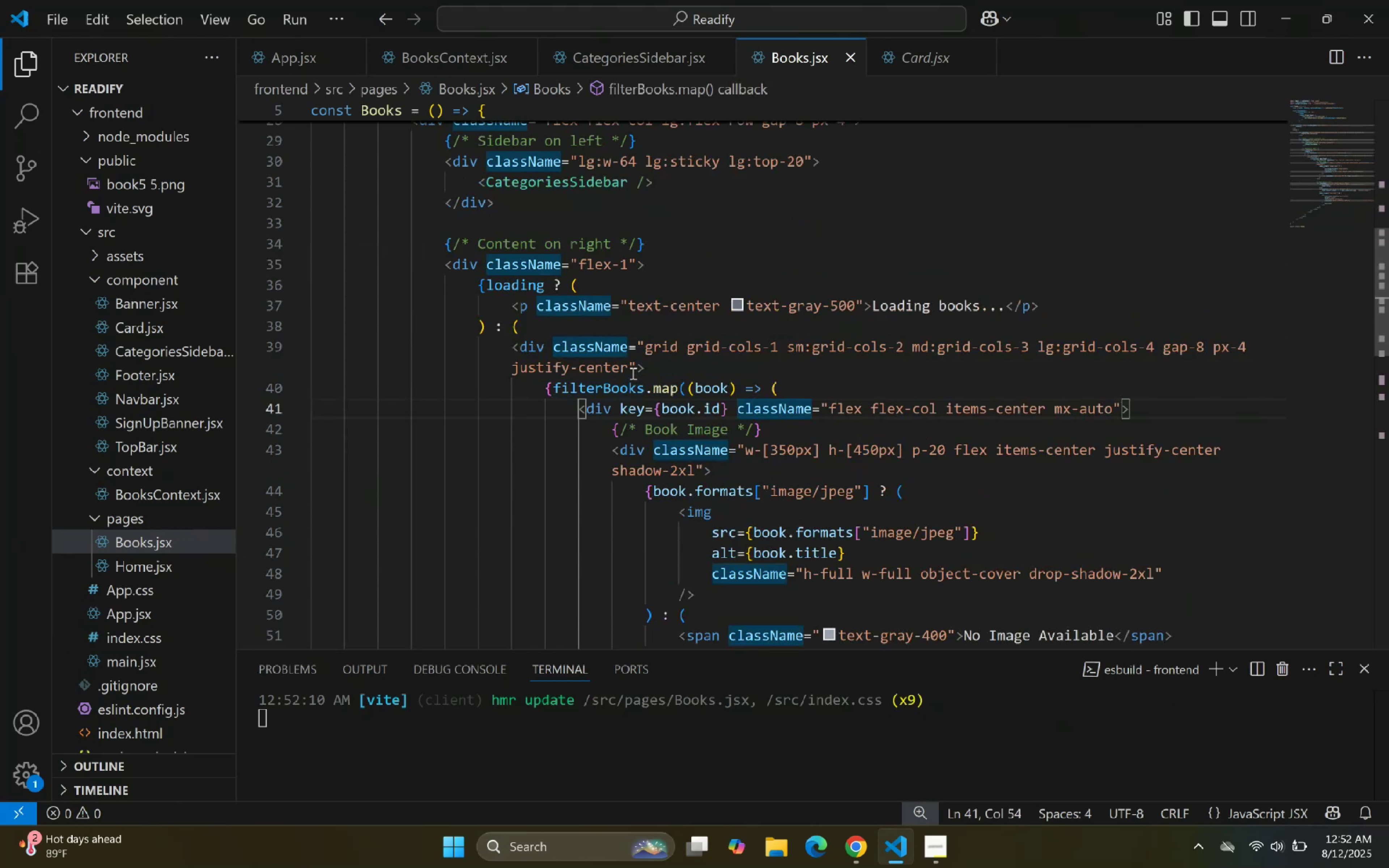 
left_click([629, 367])
 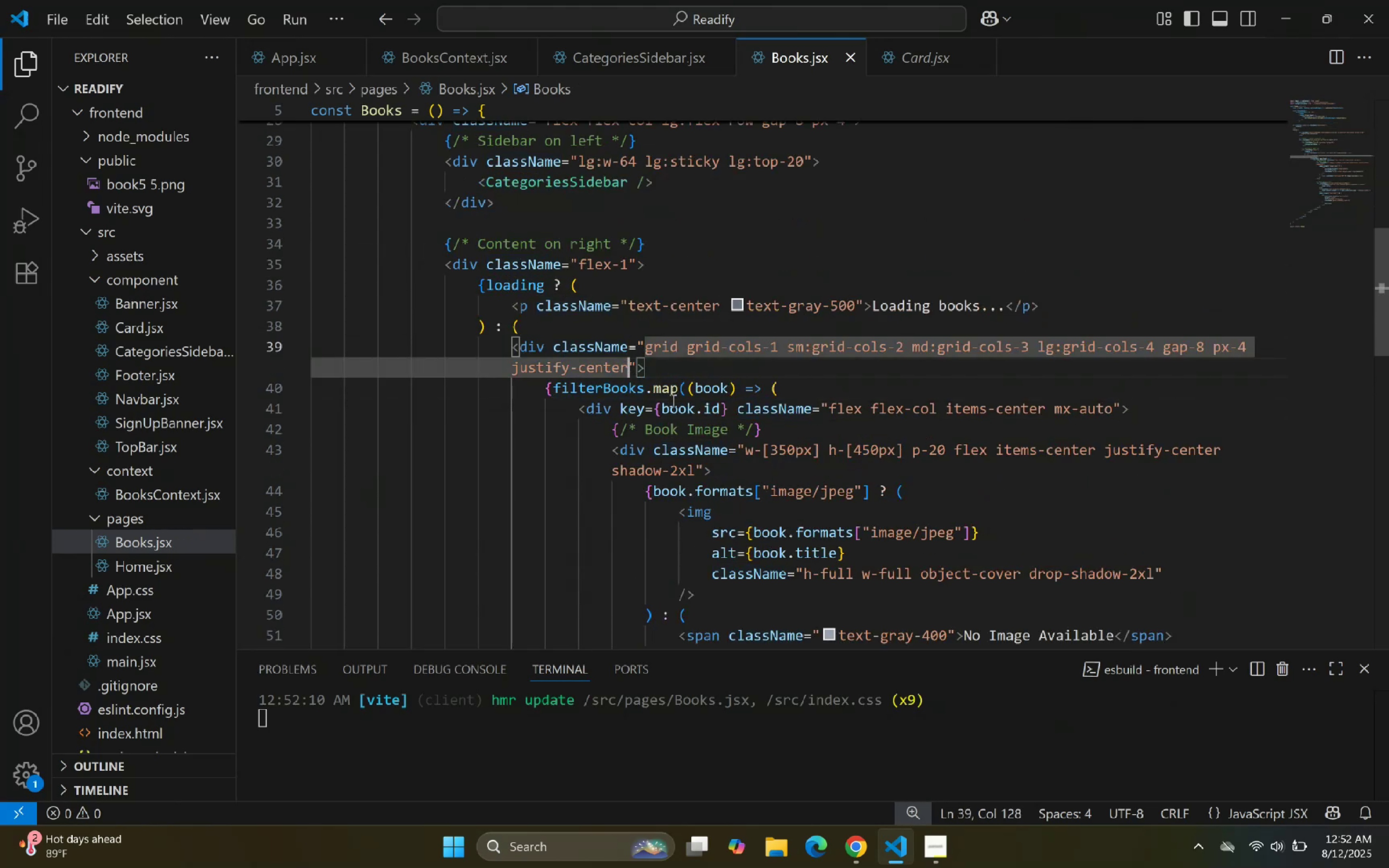 
key(Space)
 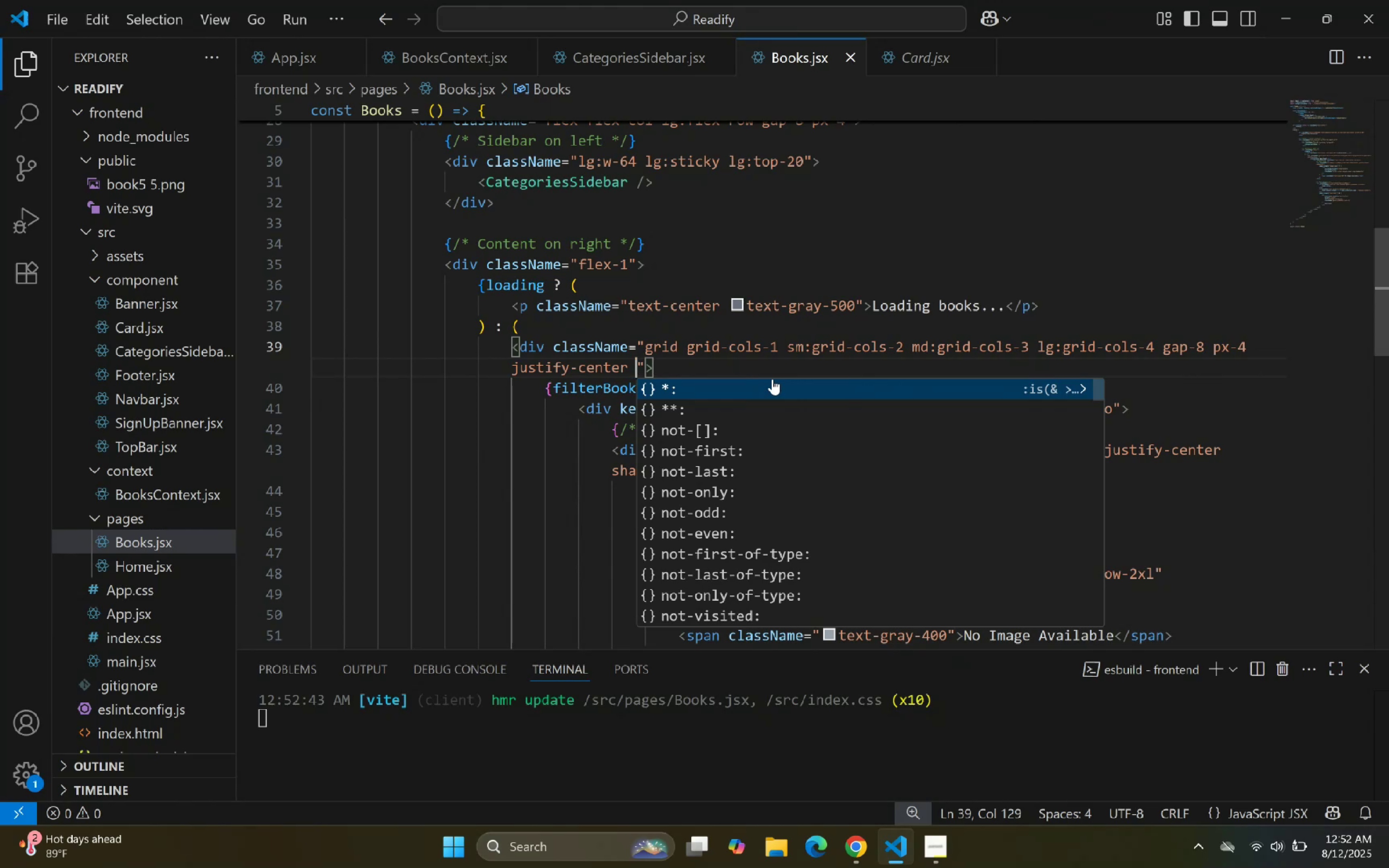 
wait(11.46)
 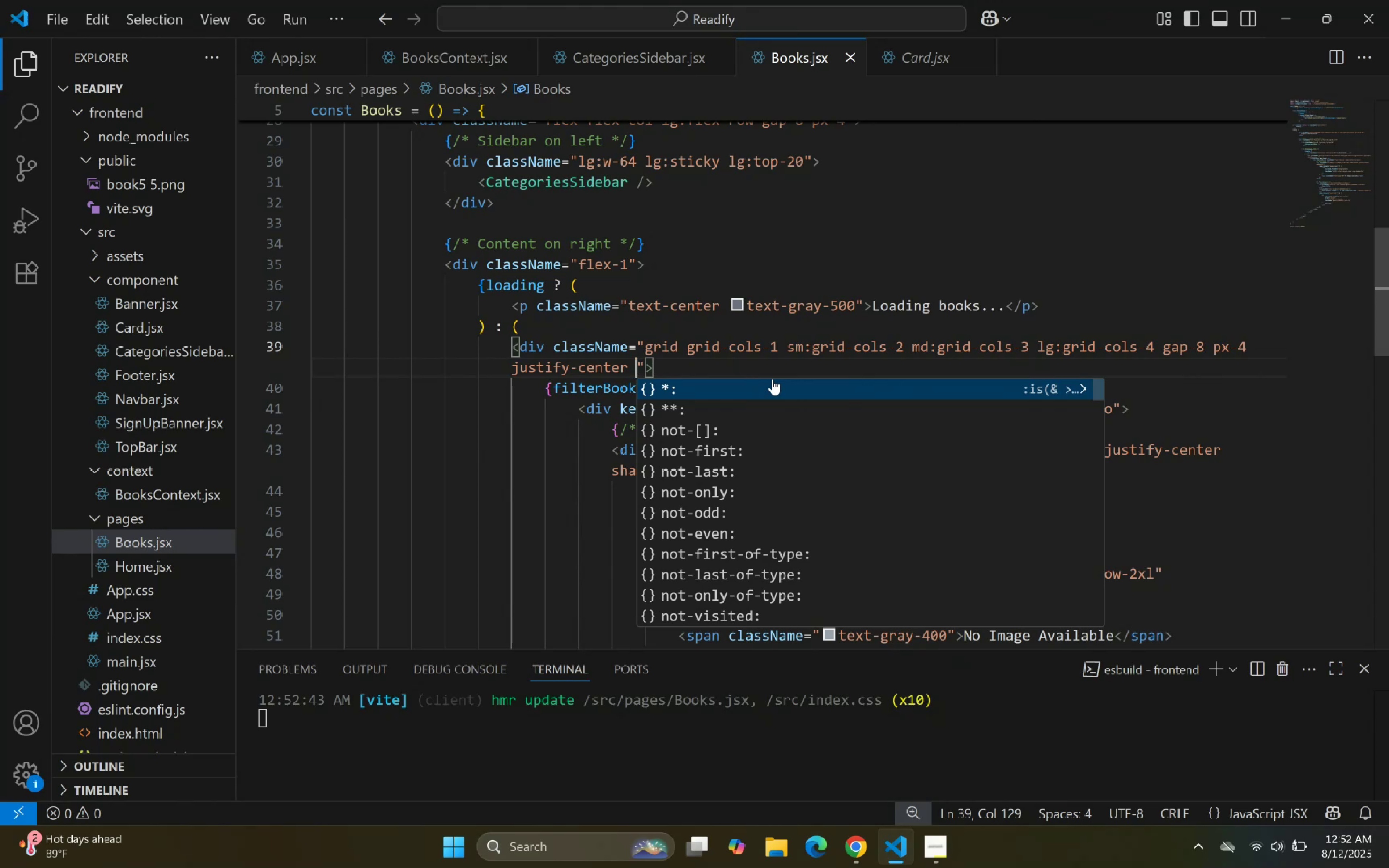 
left_click([912, 860])
 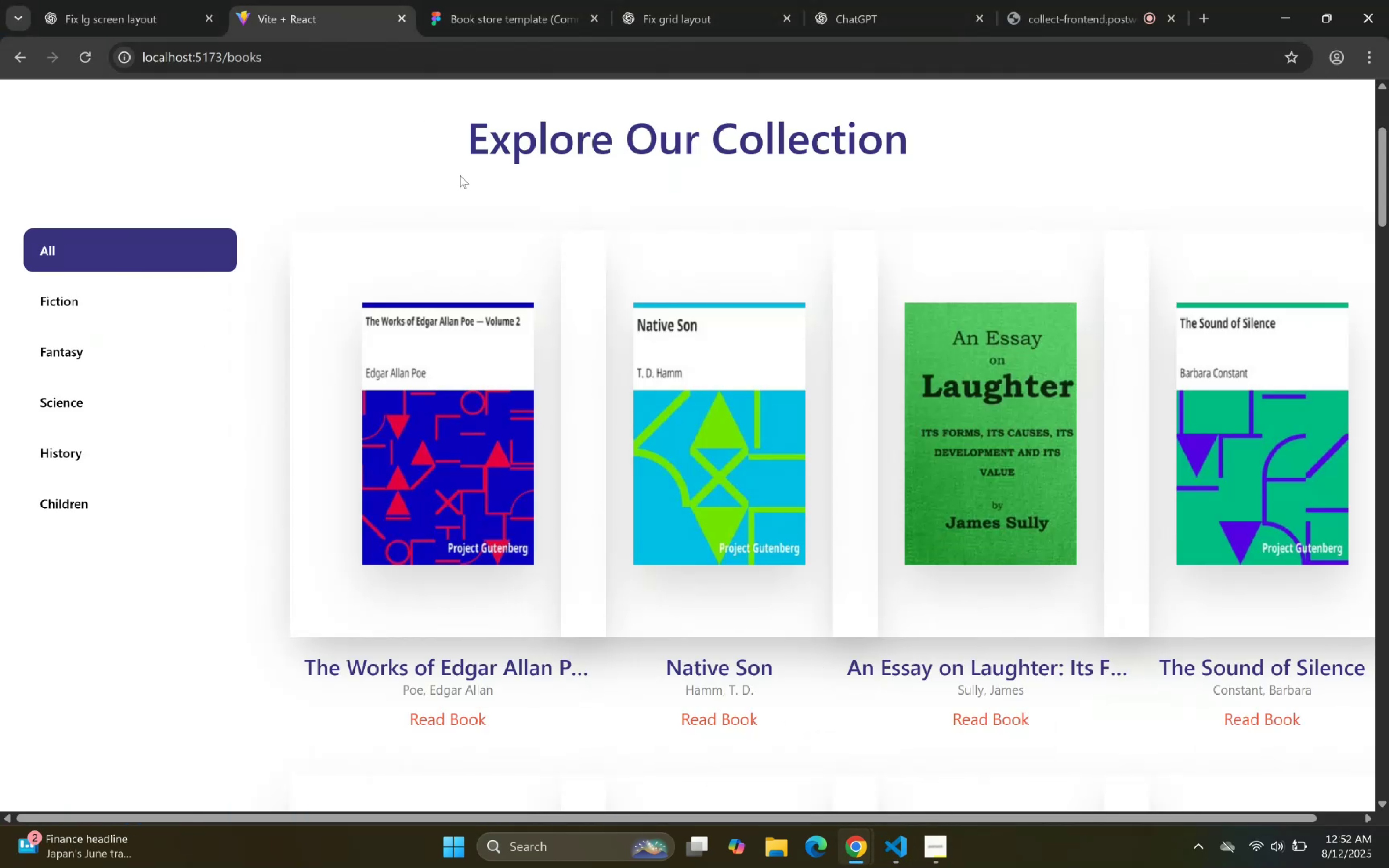 
scroll: coordinate [615, 243], scroll_direction: down, amount: 15.0
 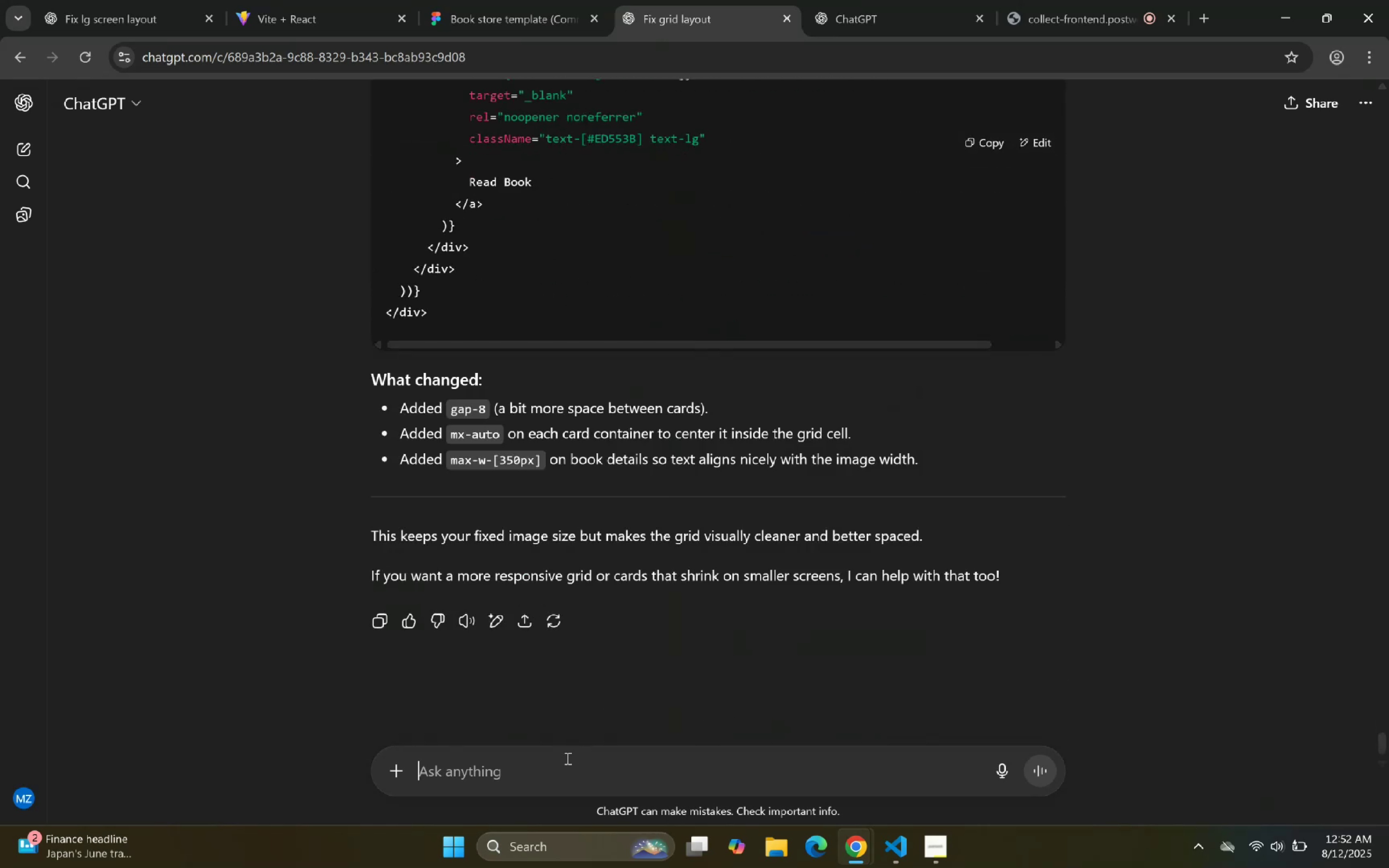 
type(Fix div of each Book oin which book display fix its width and height)
 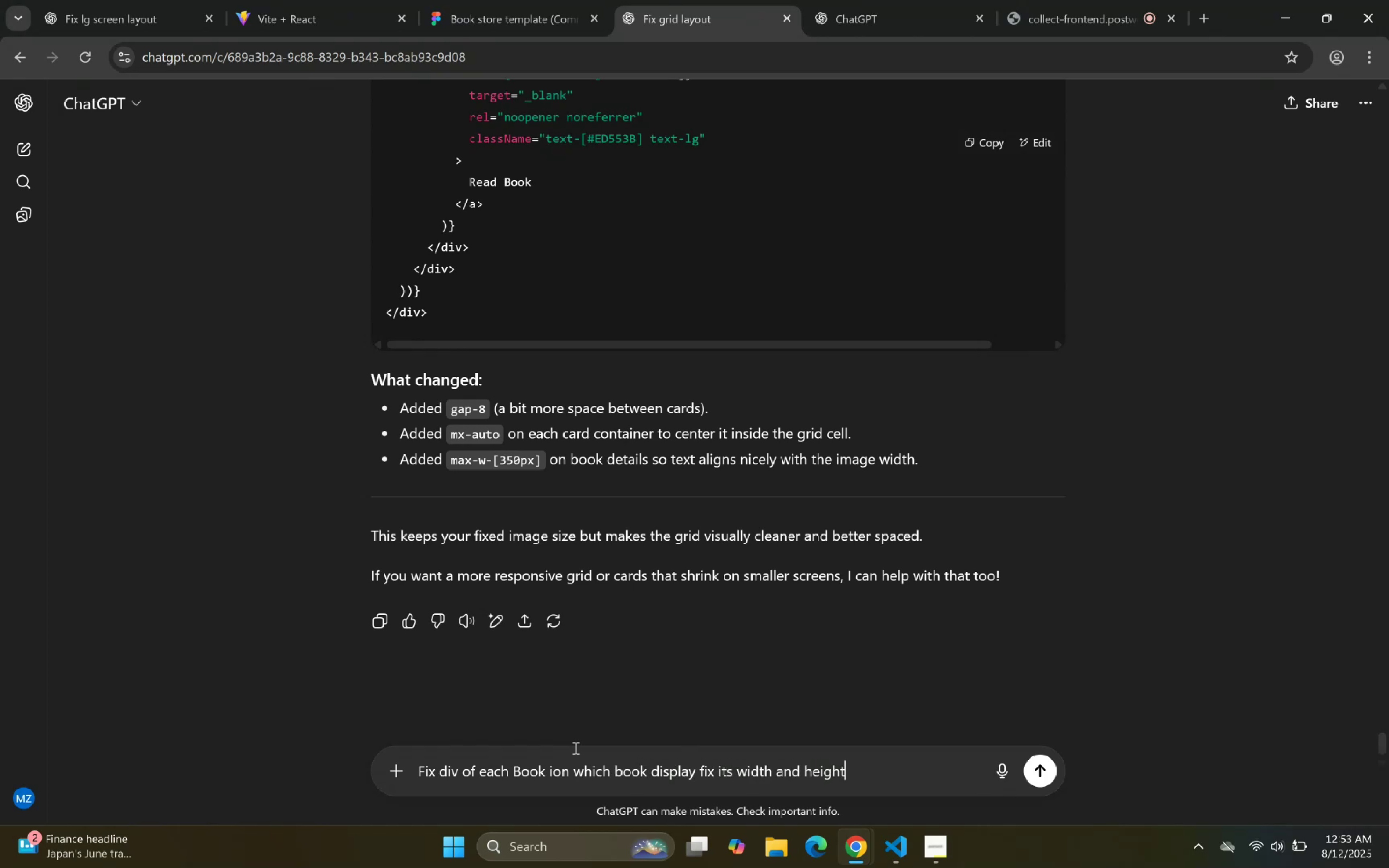 
key(Enter)
 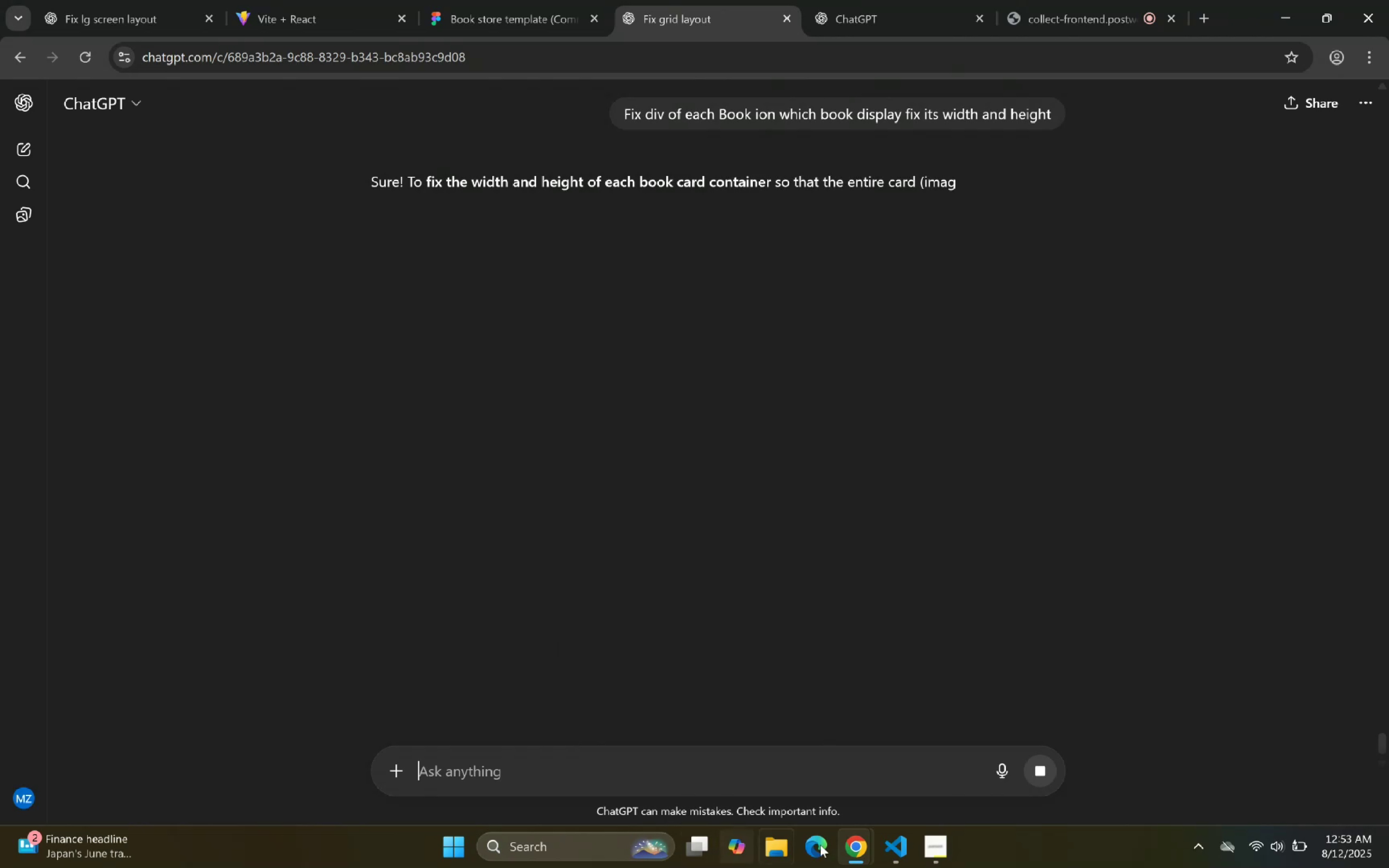 
left_click([894, 833])
 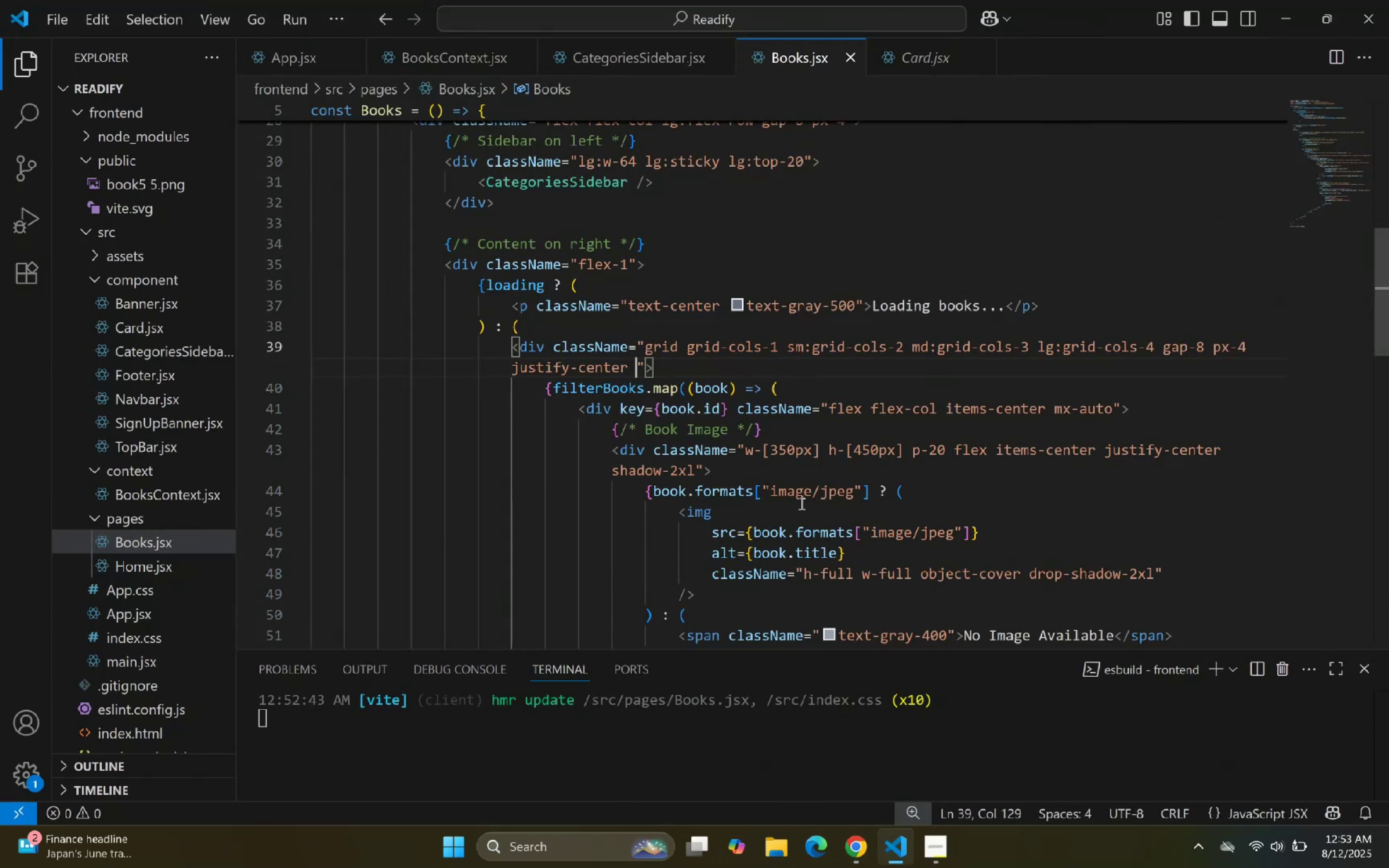 
double_click([895, 415])
 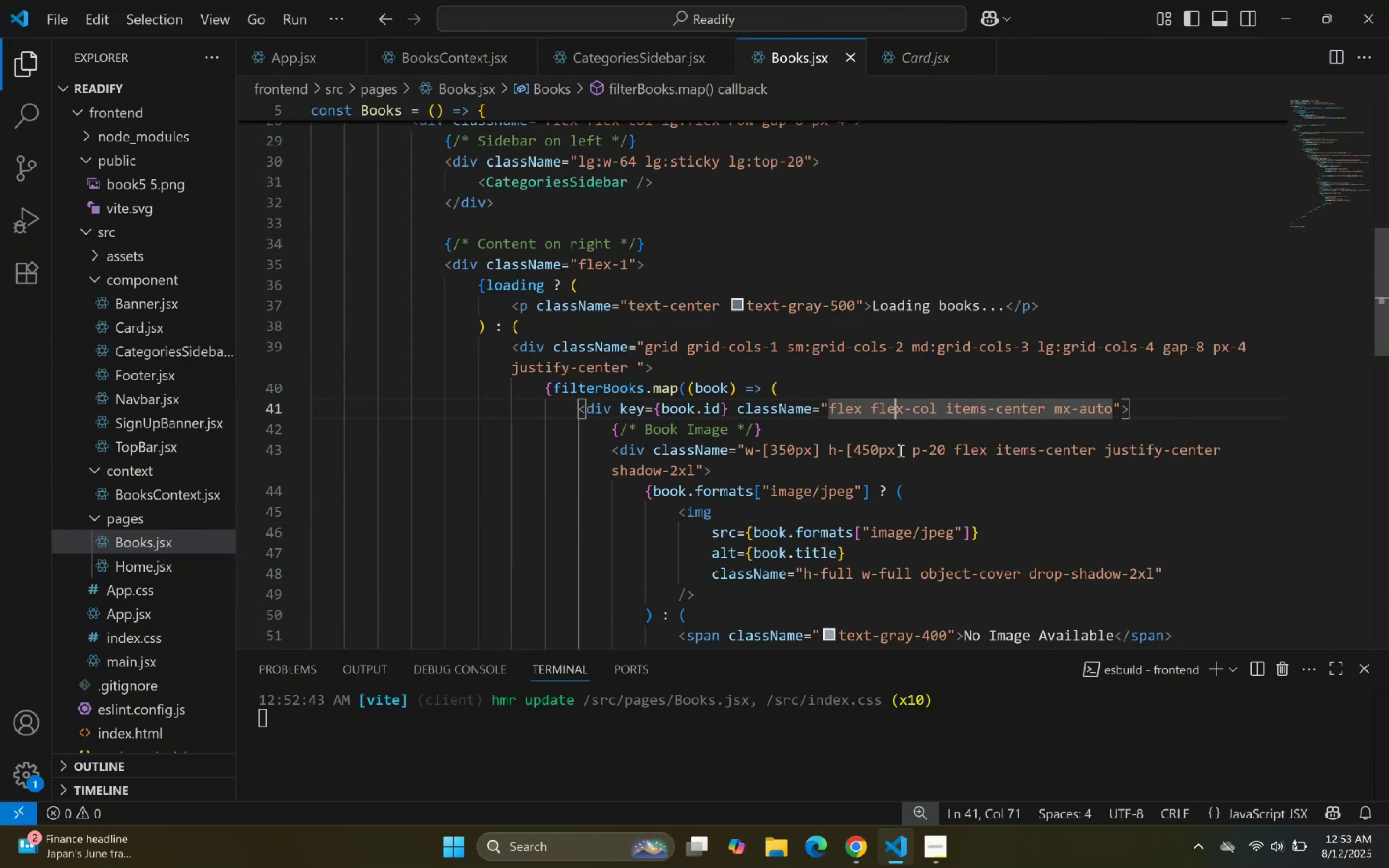 
triple_click([899, 461])
 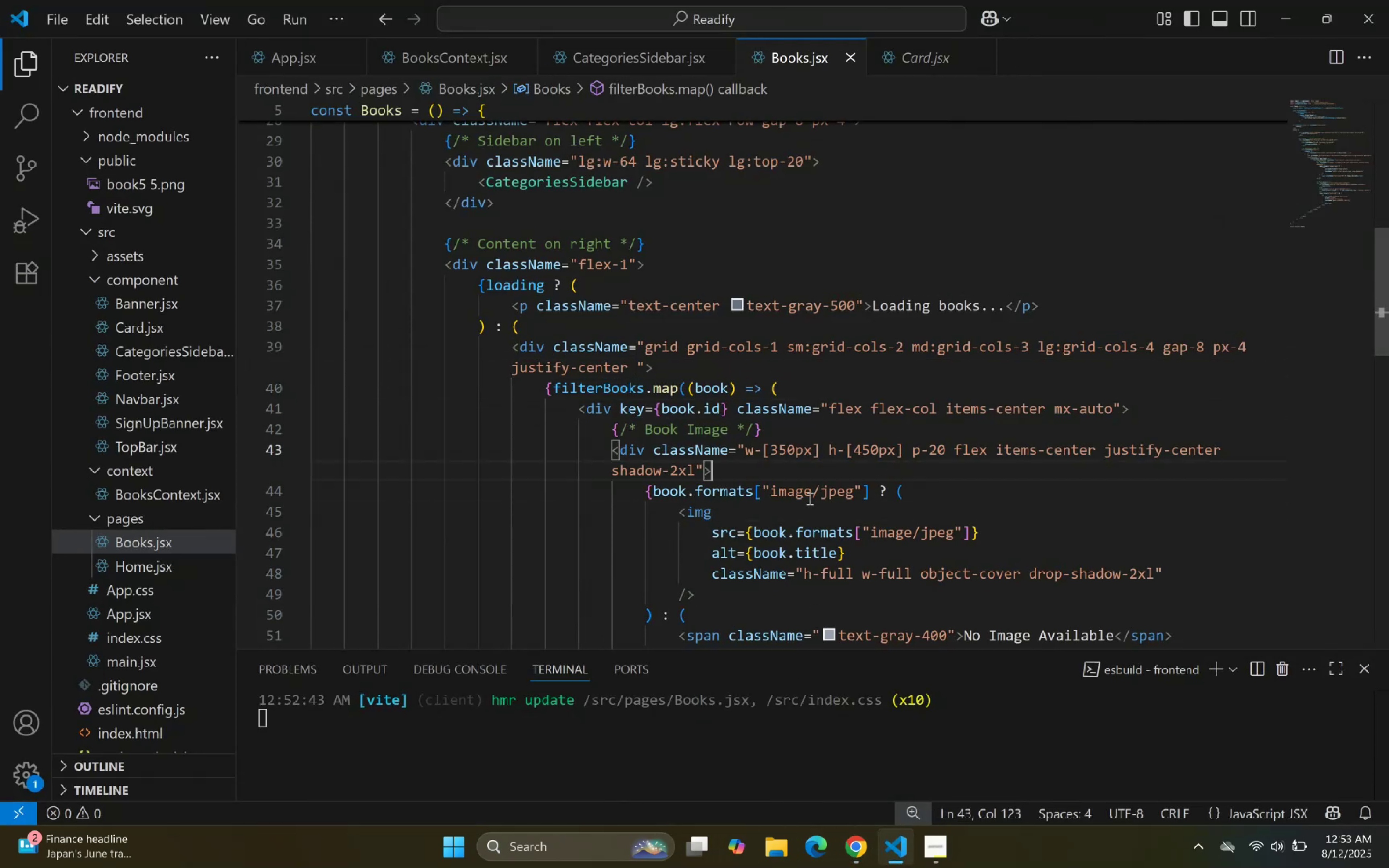 
scroll: coordinate [790, 492], scroll_direction: down, amount: 1.0
 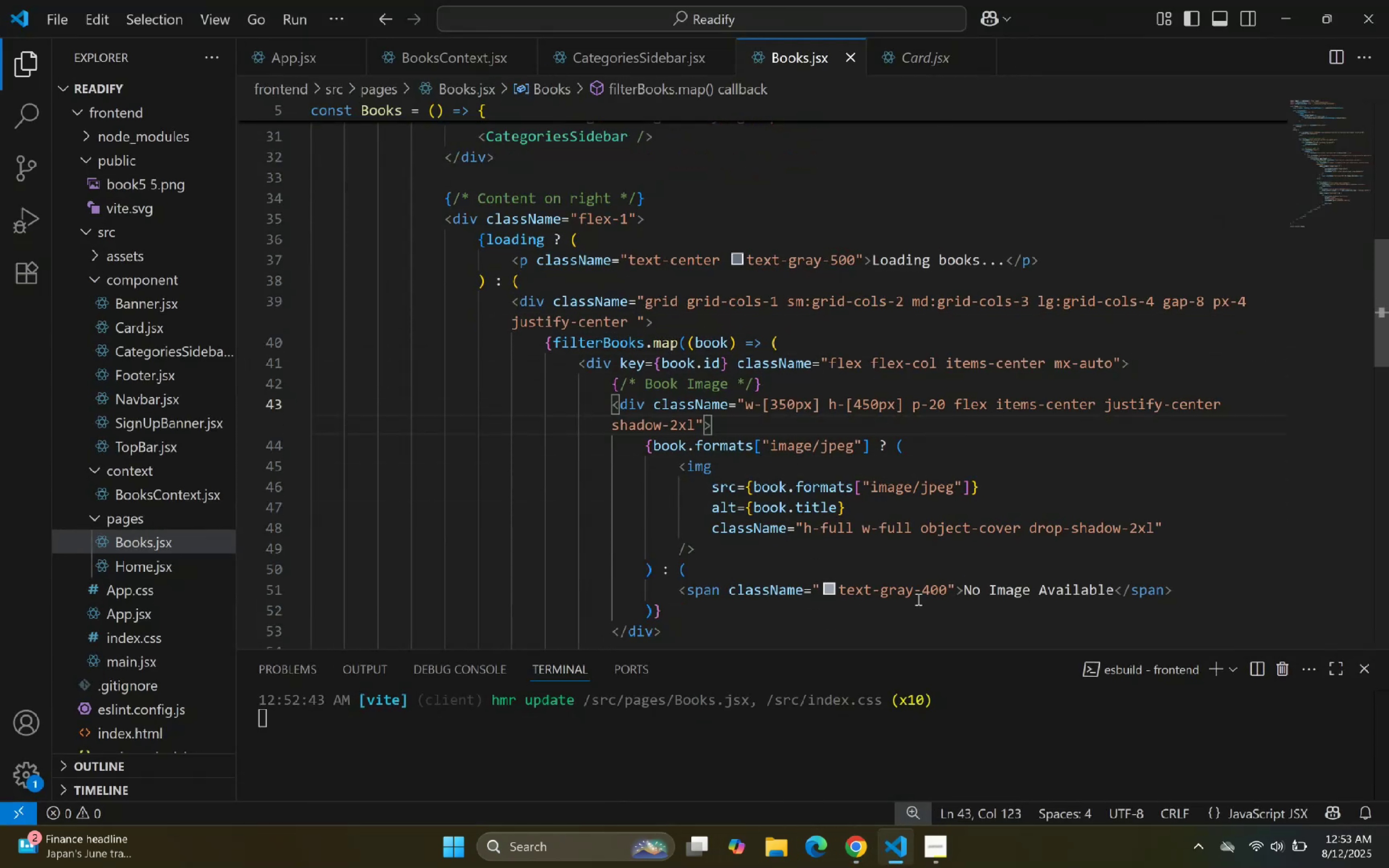 
left_click([880, 558])
 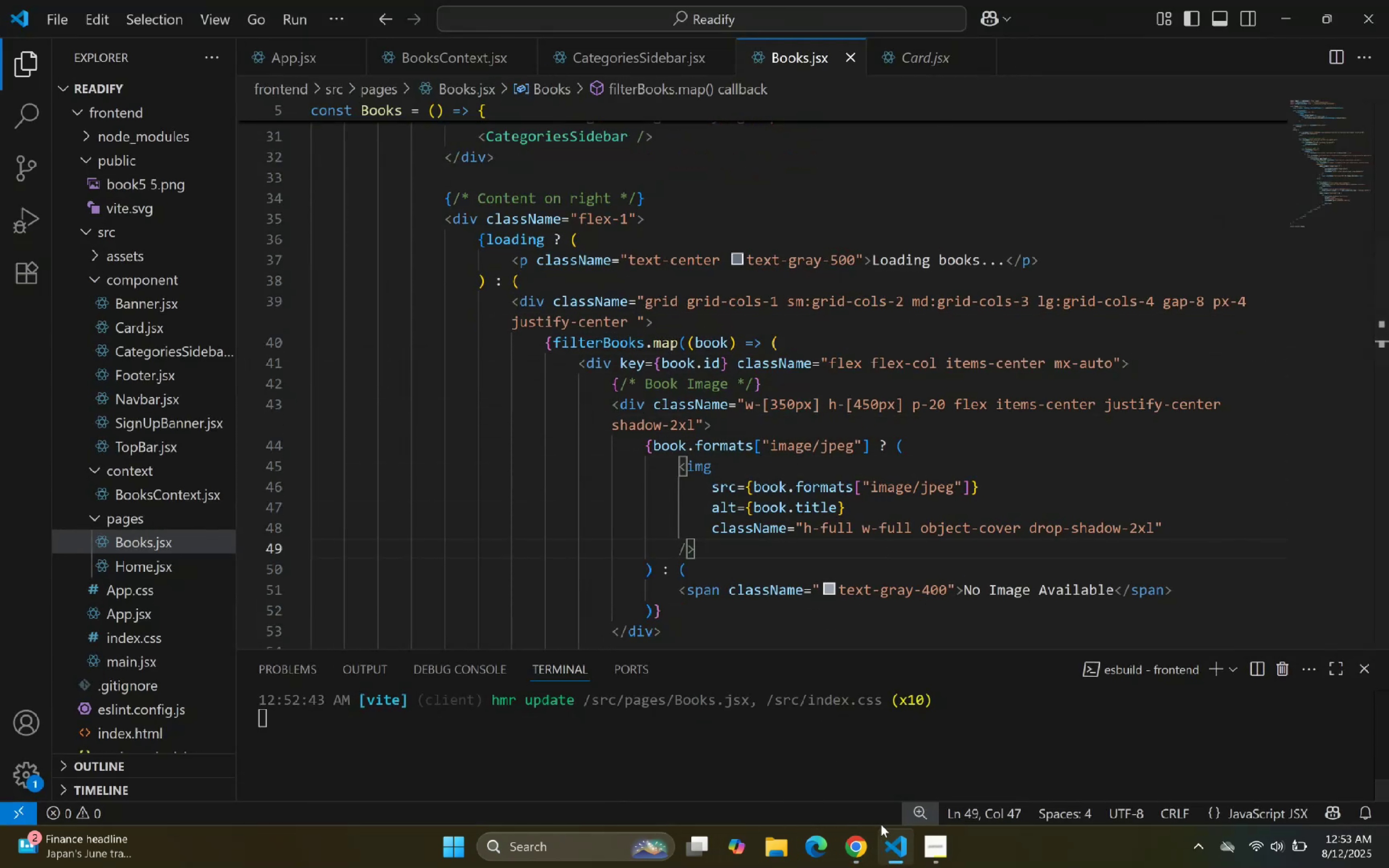 
left_click([816, 412])
 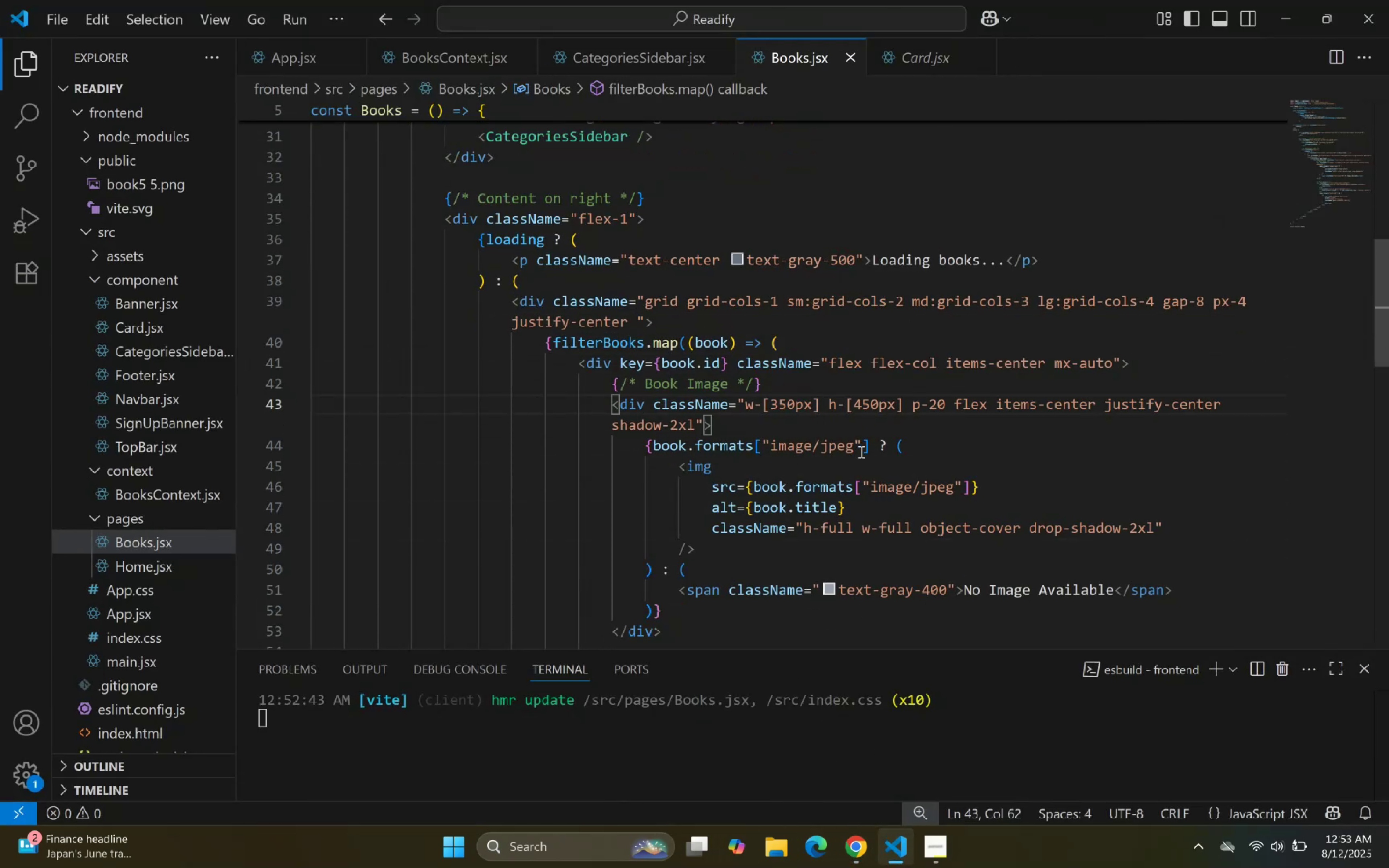 
key(Backspace)
 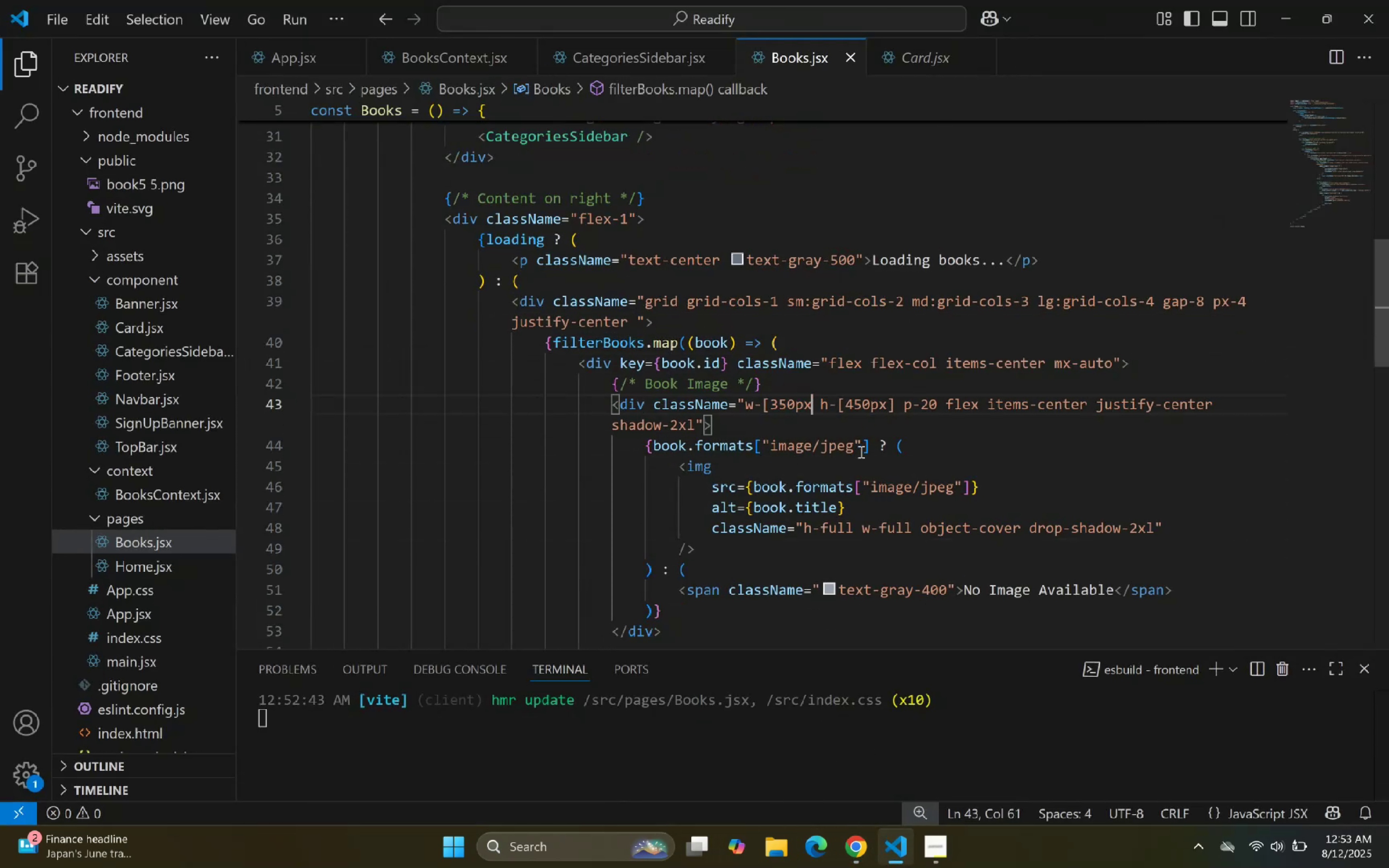 
key(Backspace)
 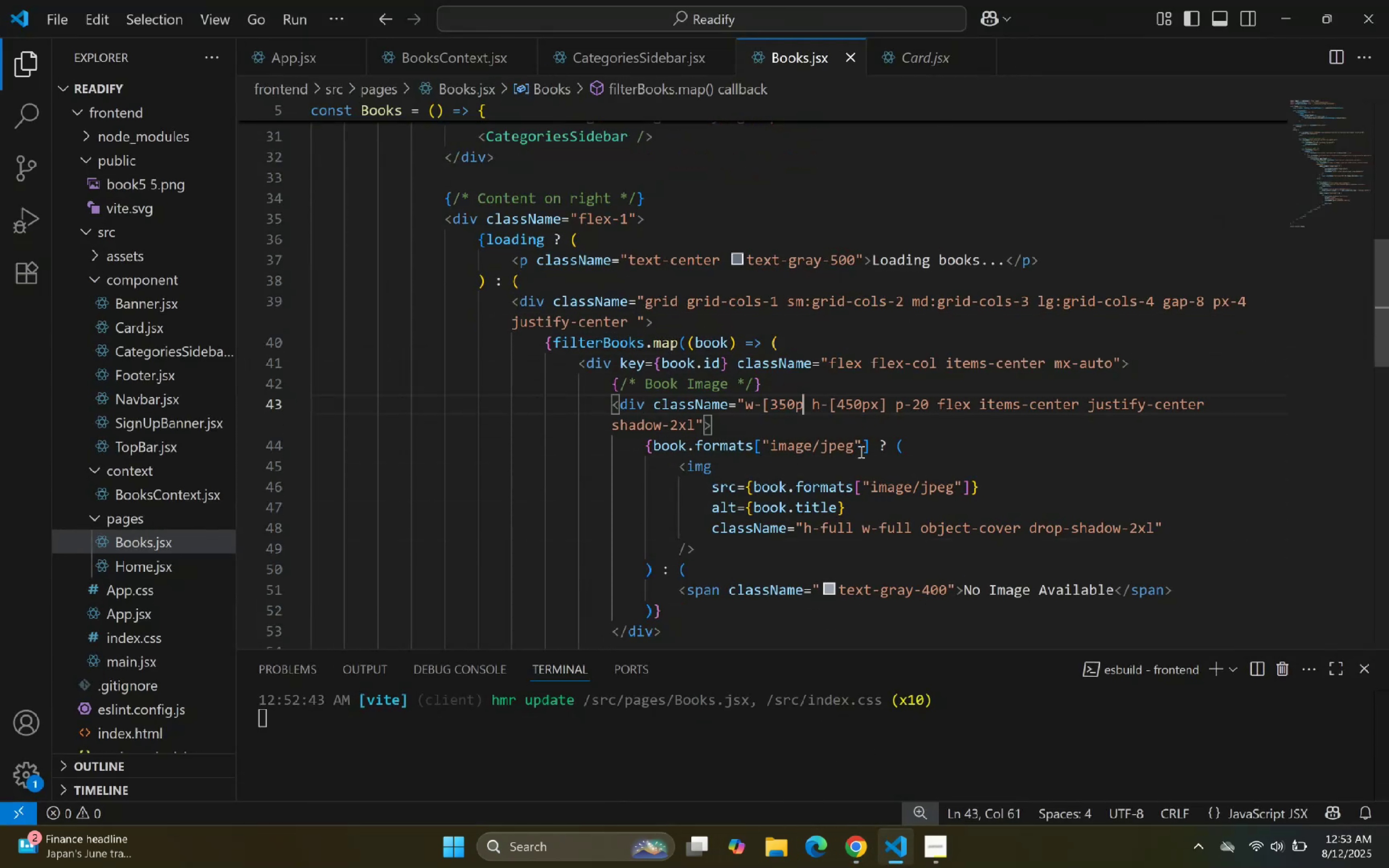 
key(Backspace)
 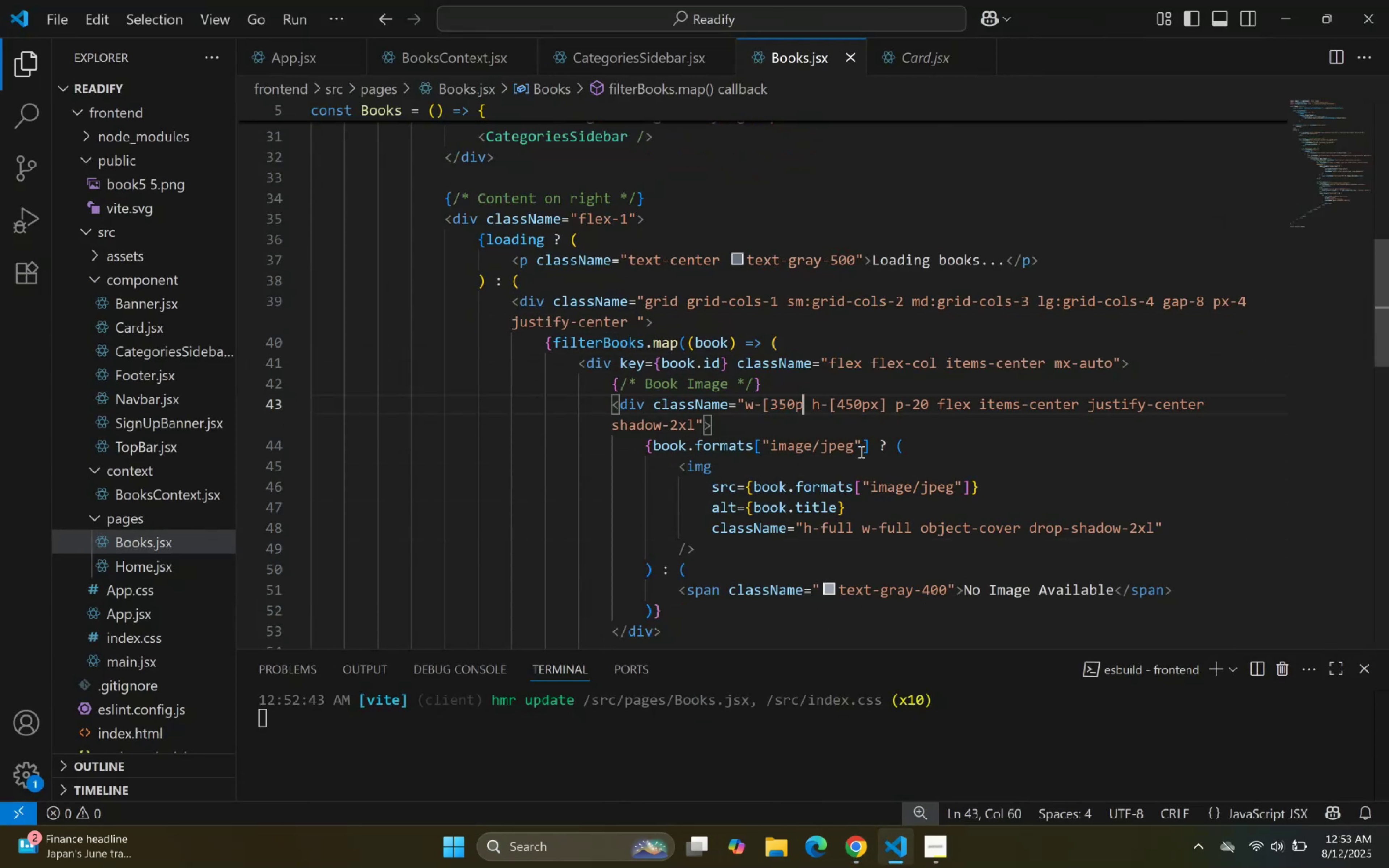 
key(Backspace)
 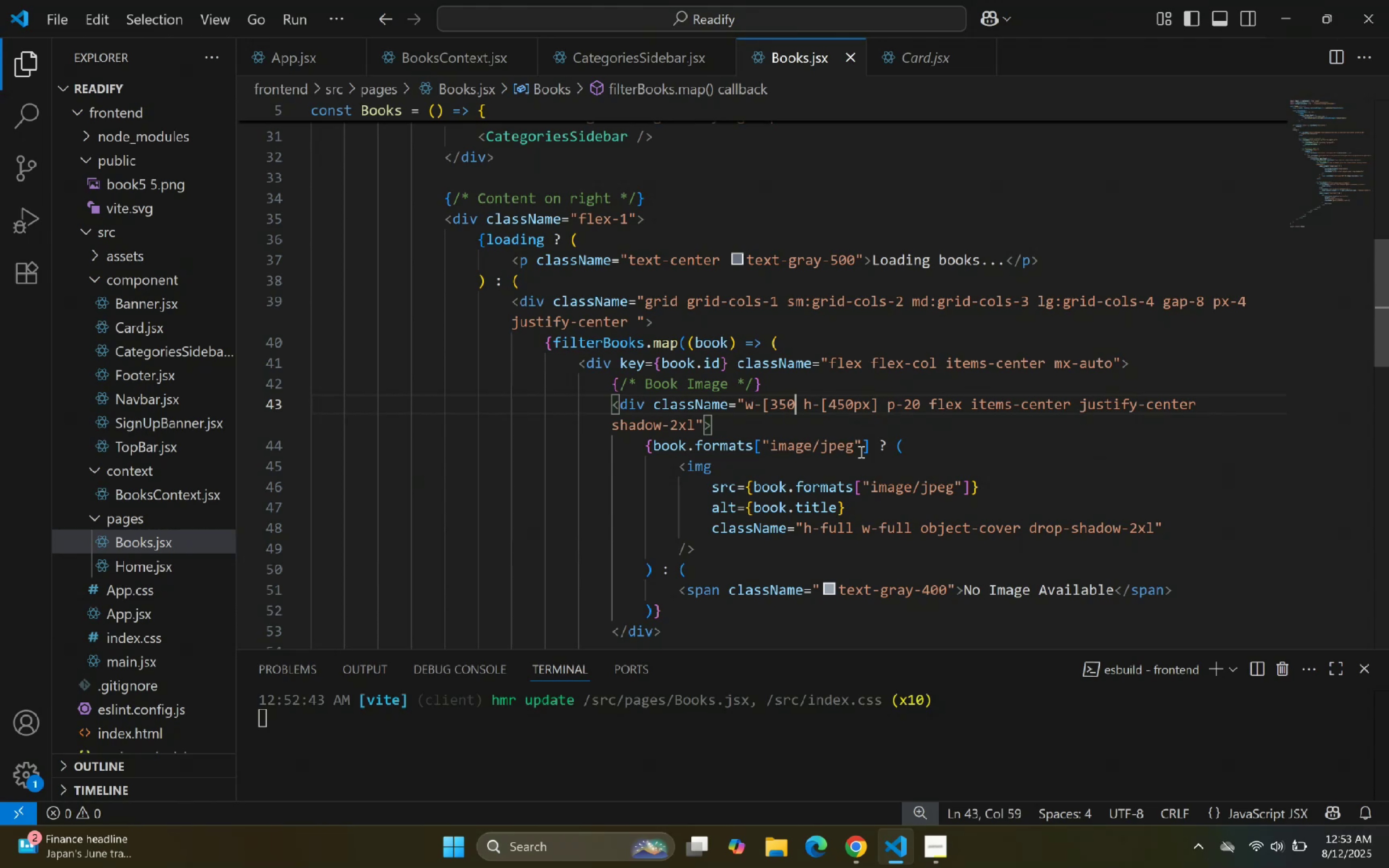 
key(Backspace)
 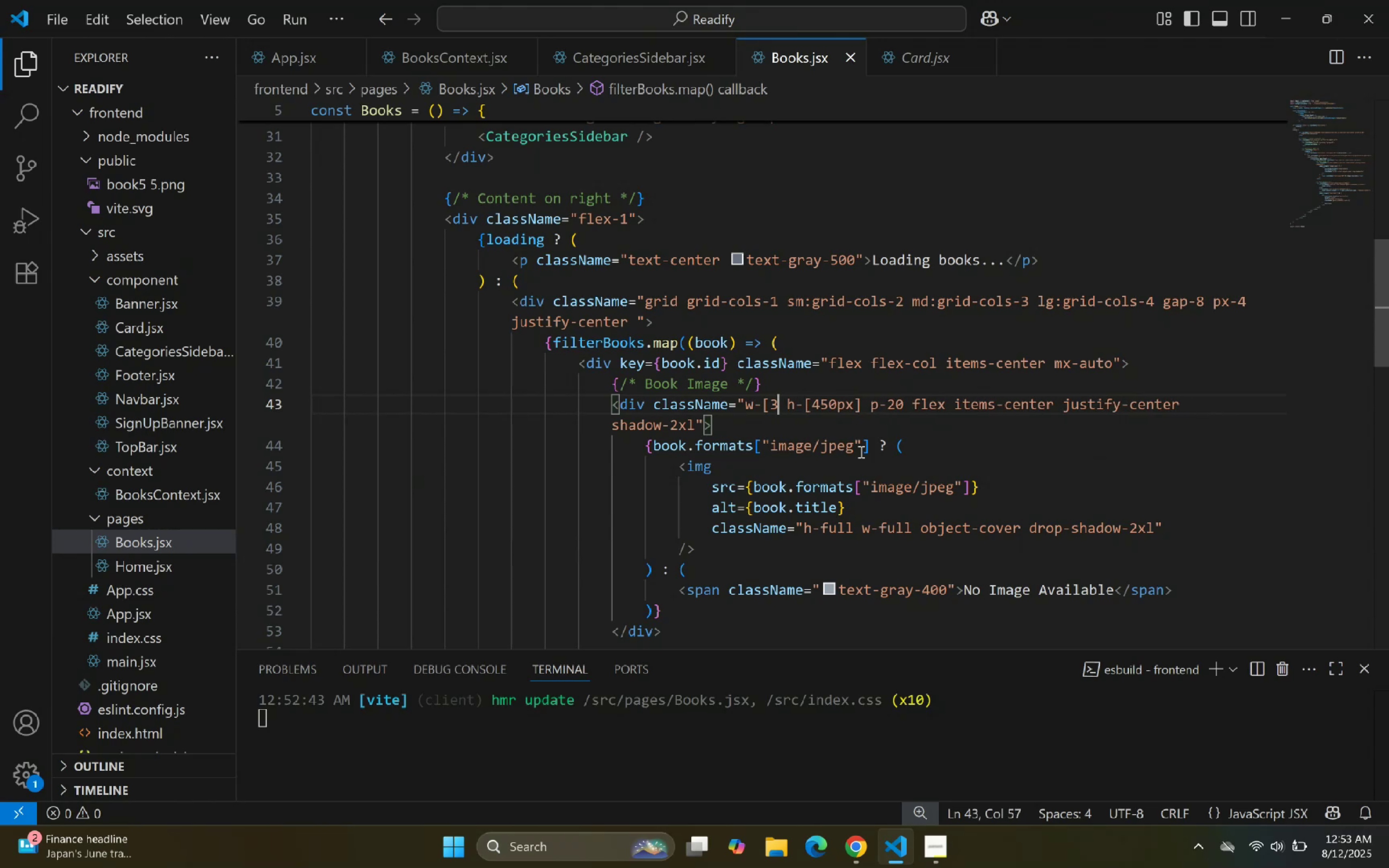 
key(Backspace)
 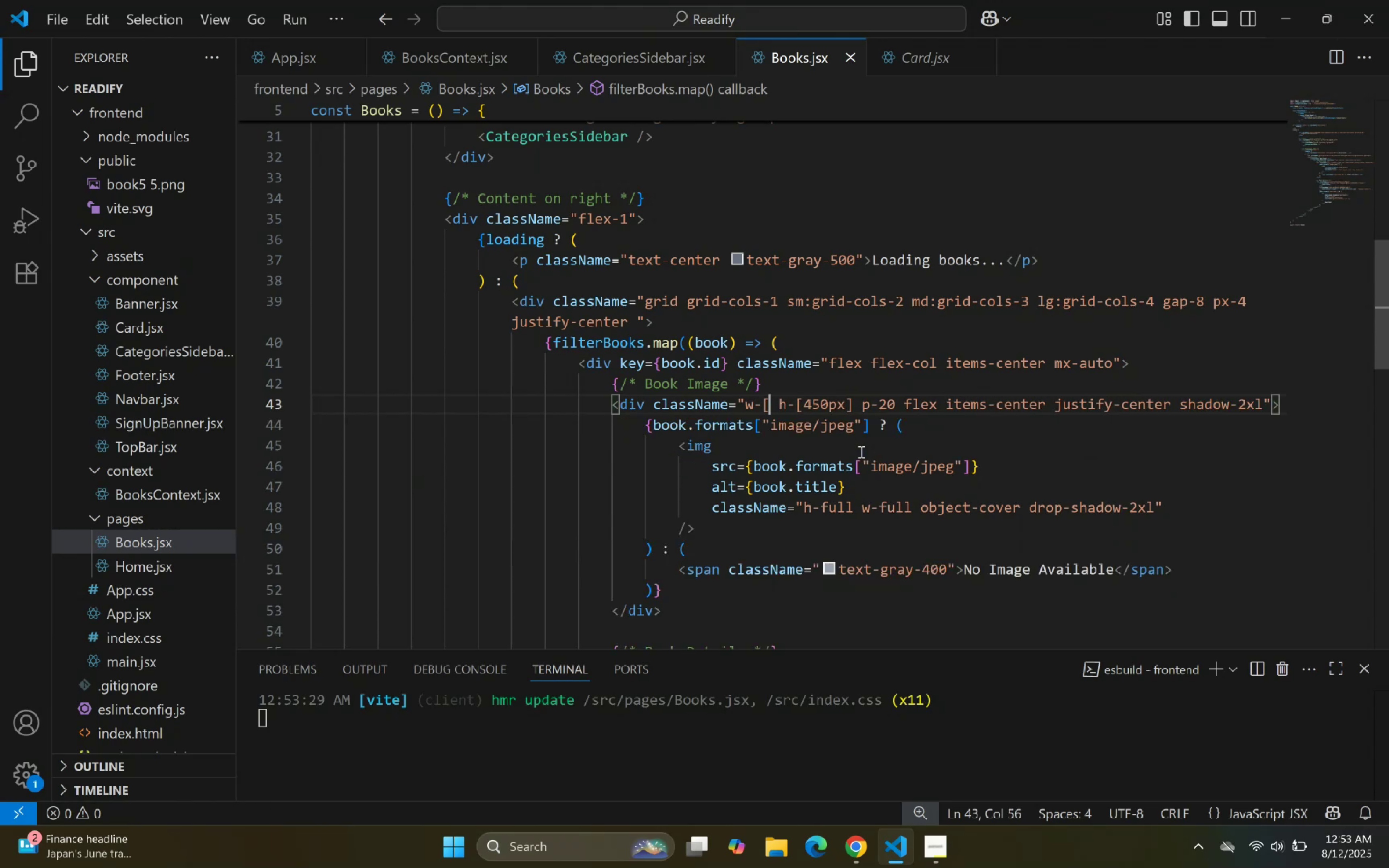 
wait(5.86)
 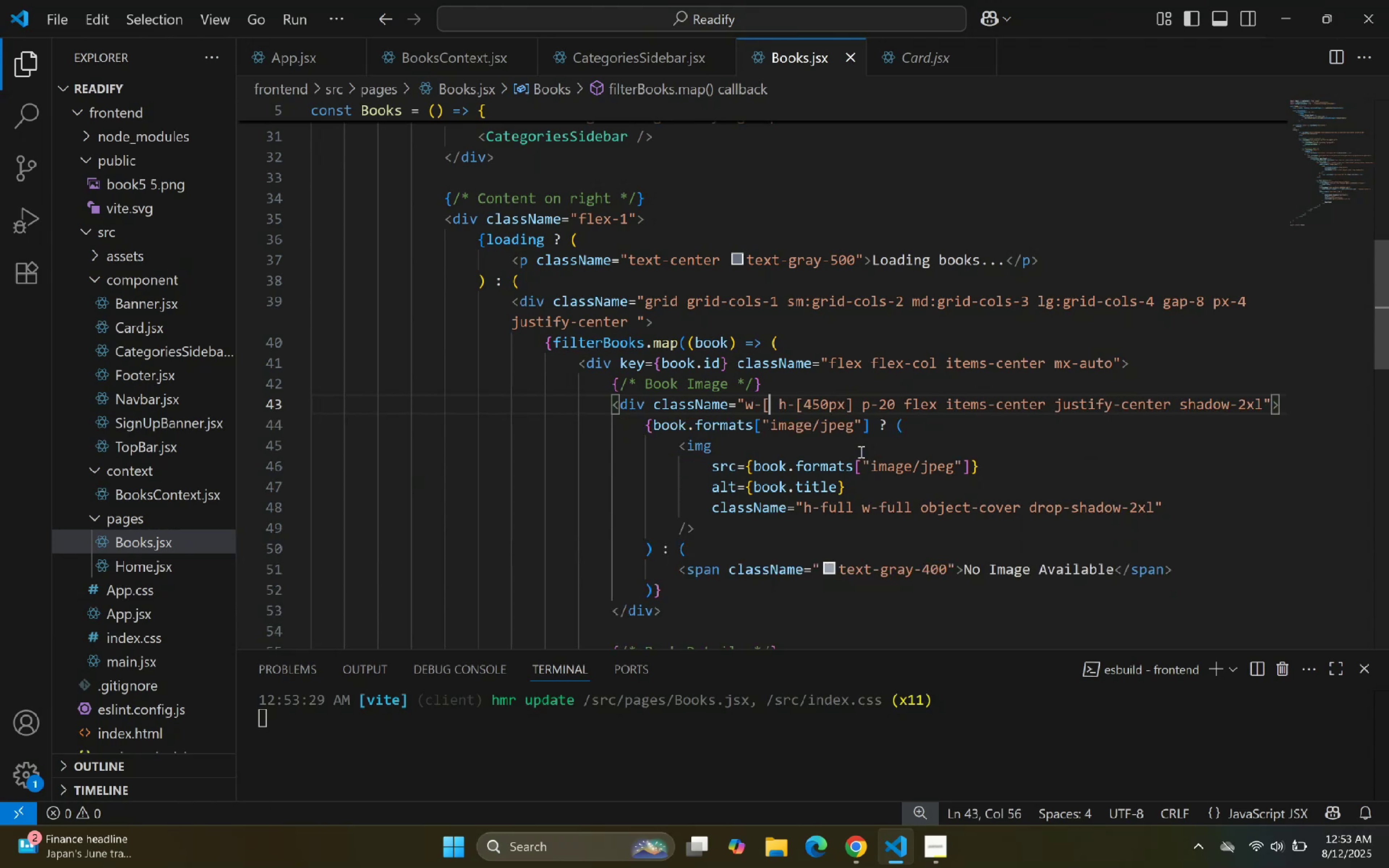 
key(Backspace)
type(full)
 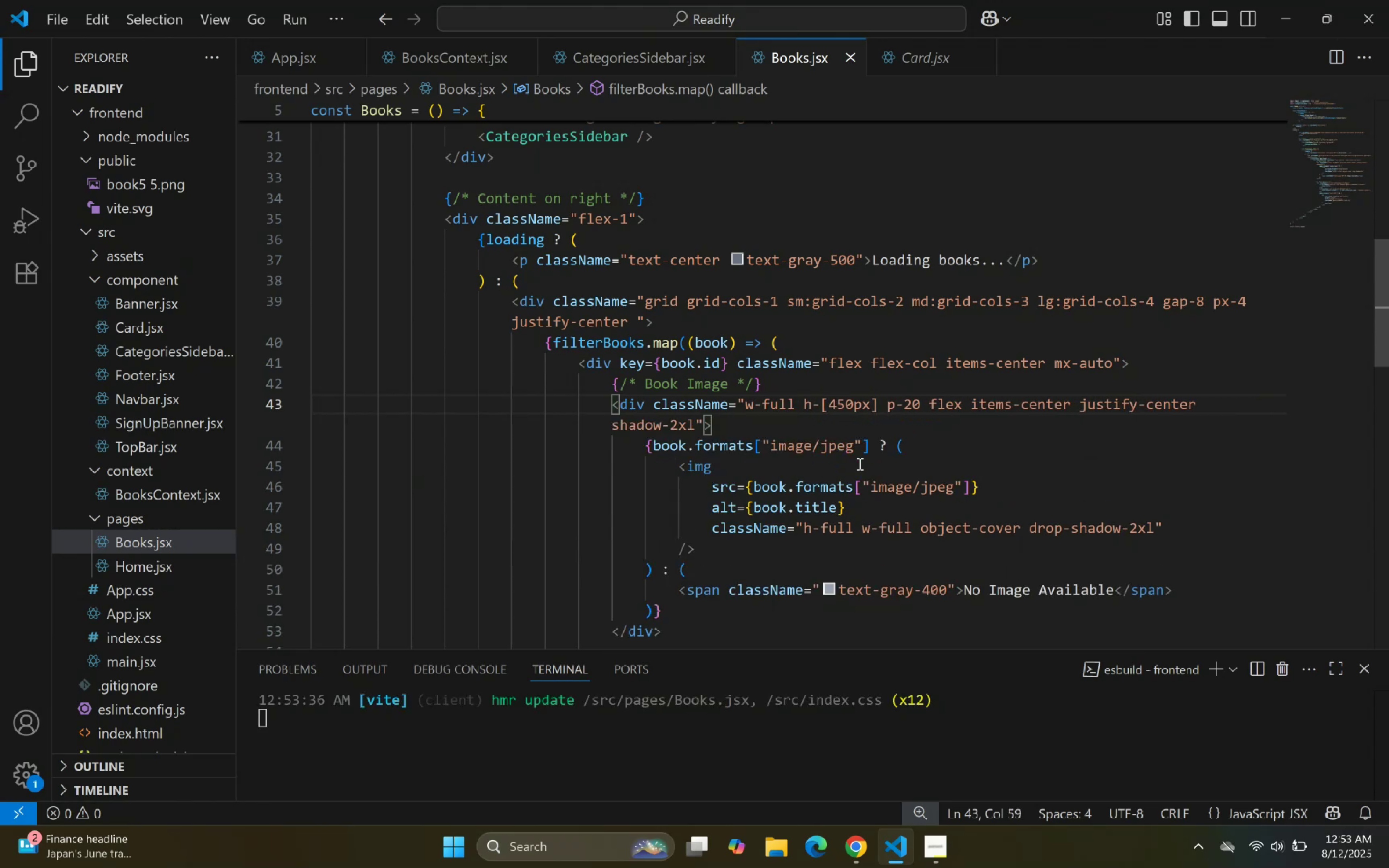 
key(ArrowRight)
 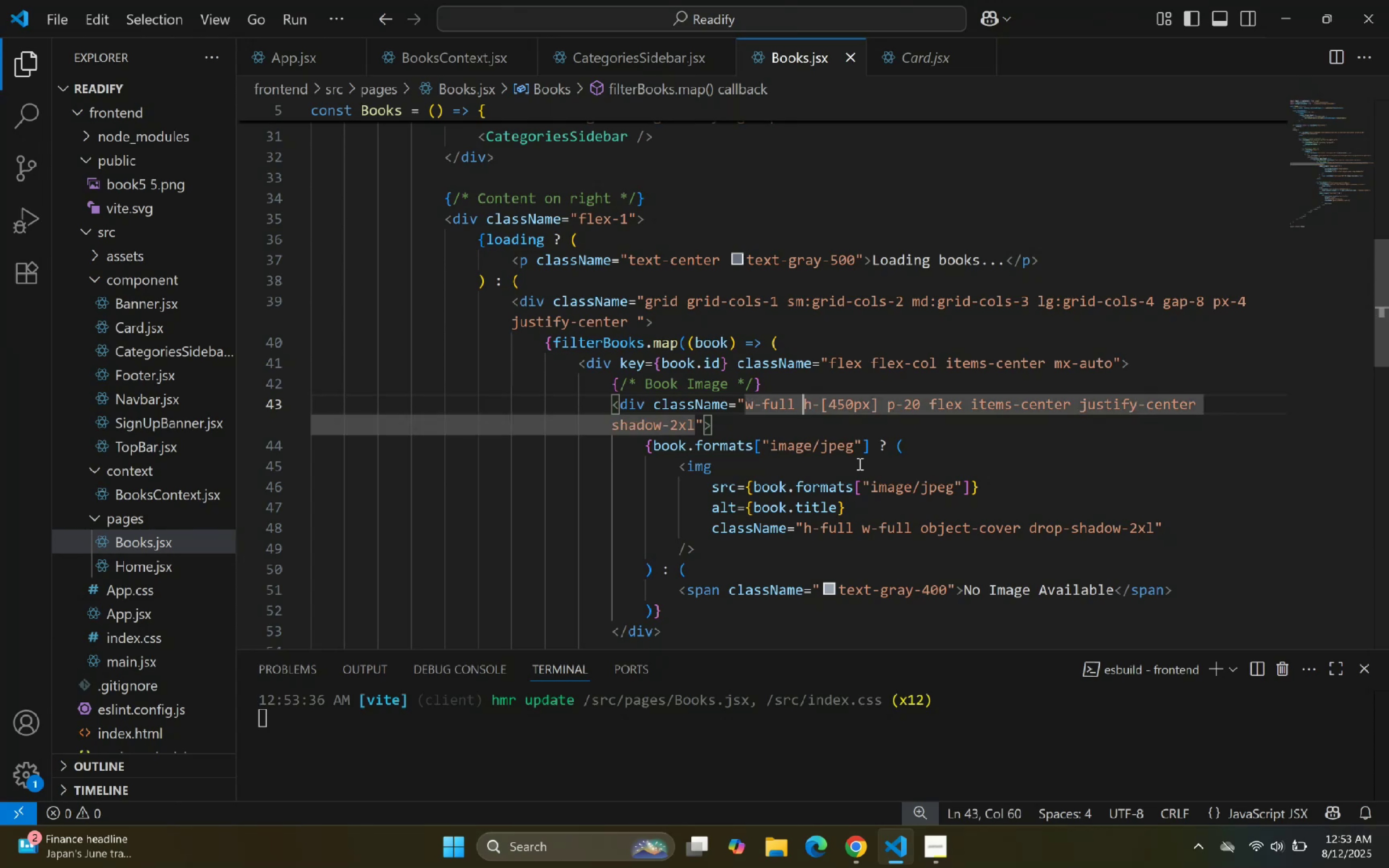 
type(aspect- )
 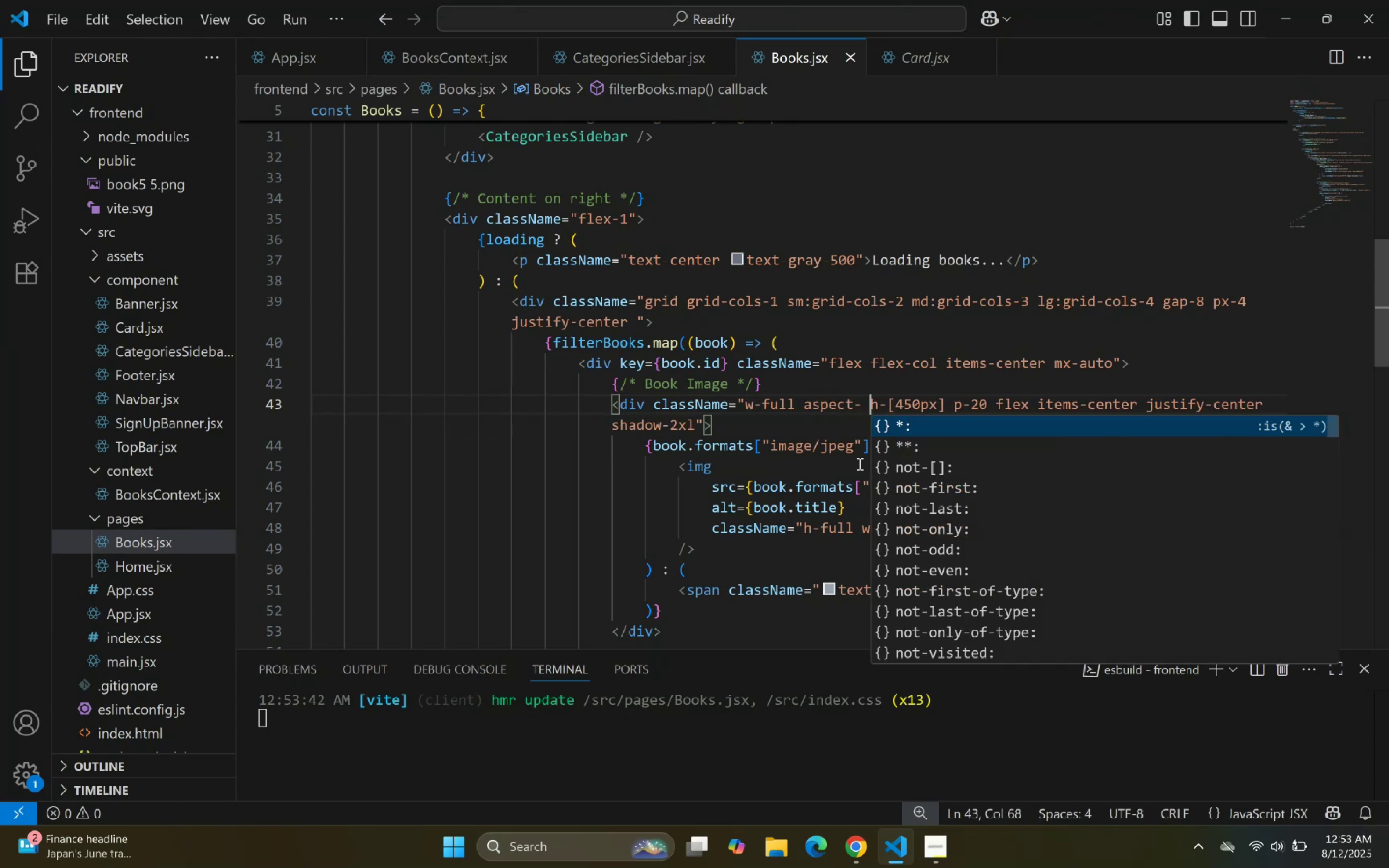 
key(ArrowLeft)
 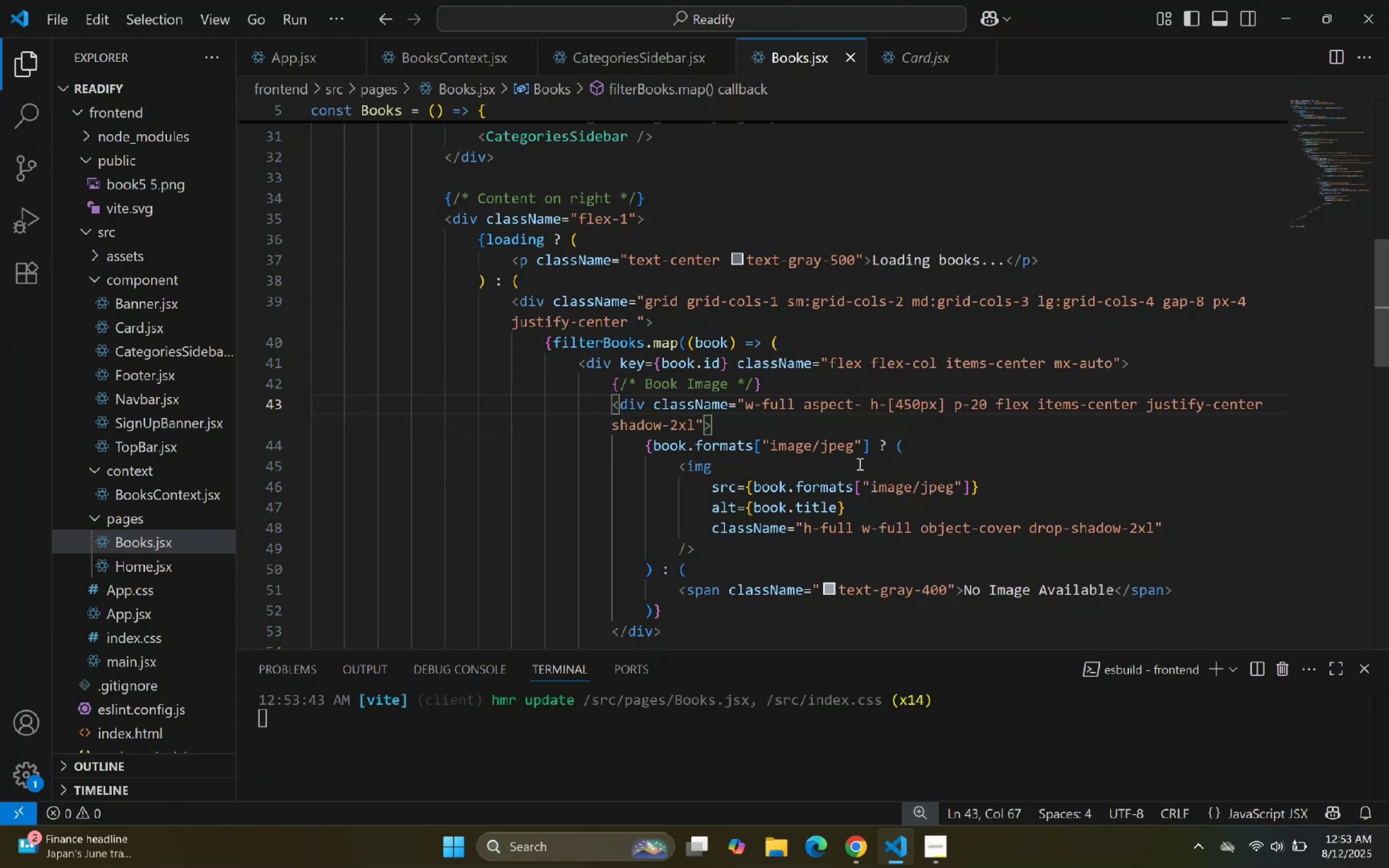 
key(BracketLeft)
 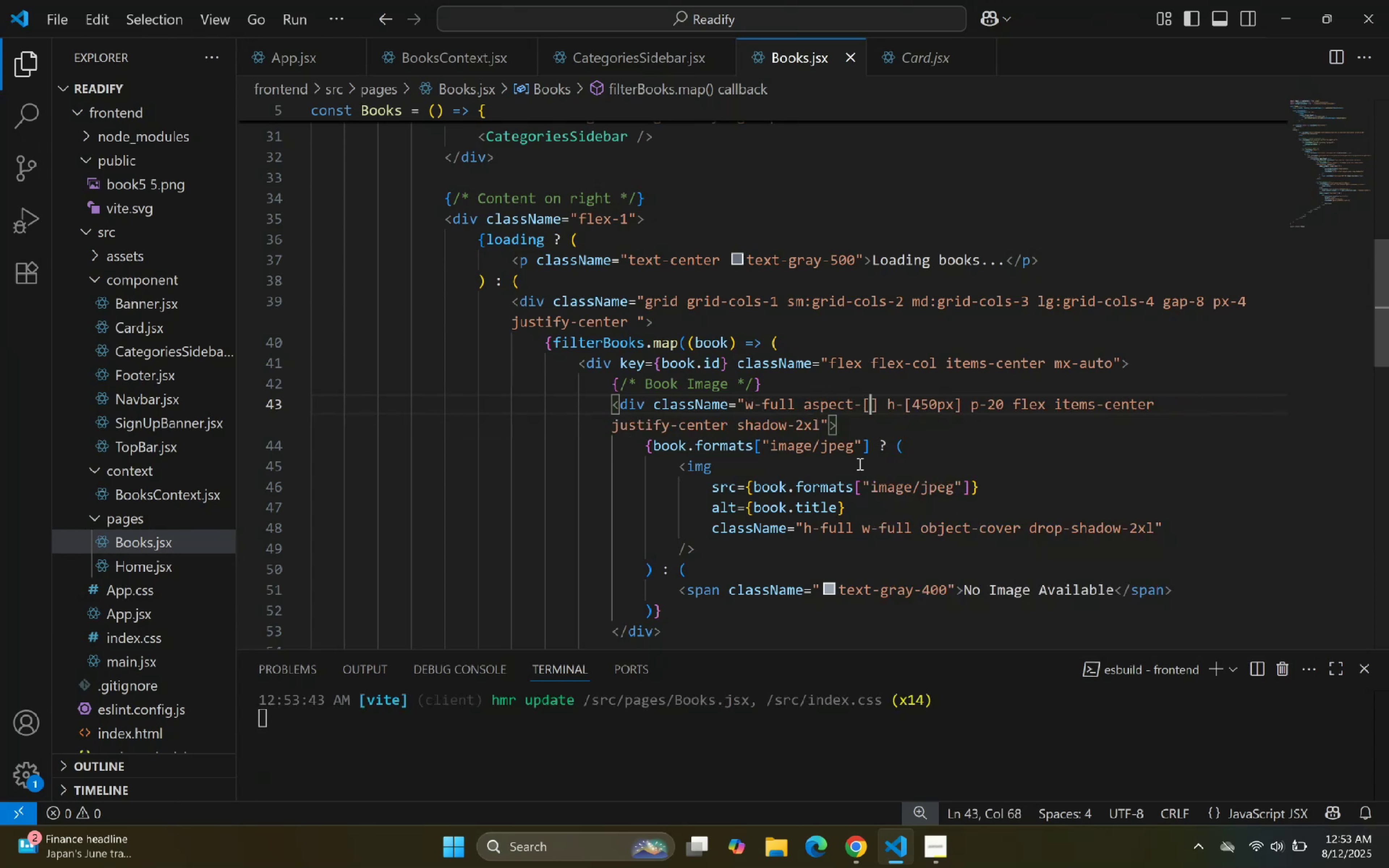 
key(BracketRight)
 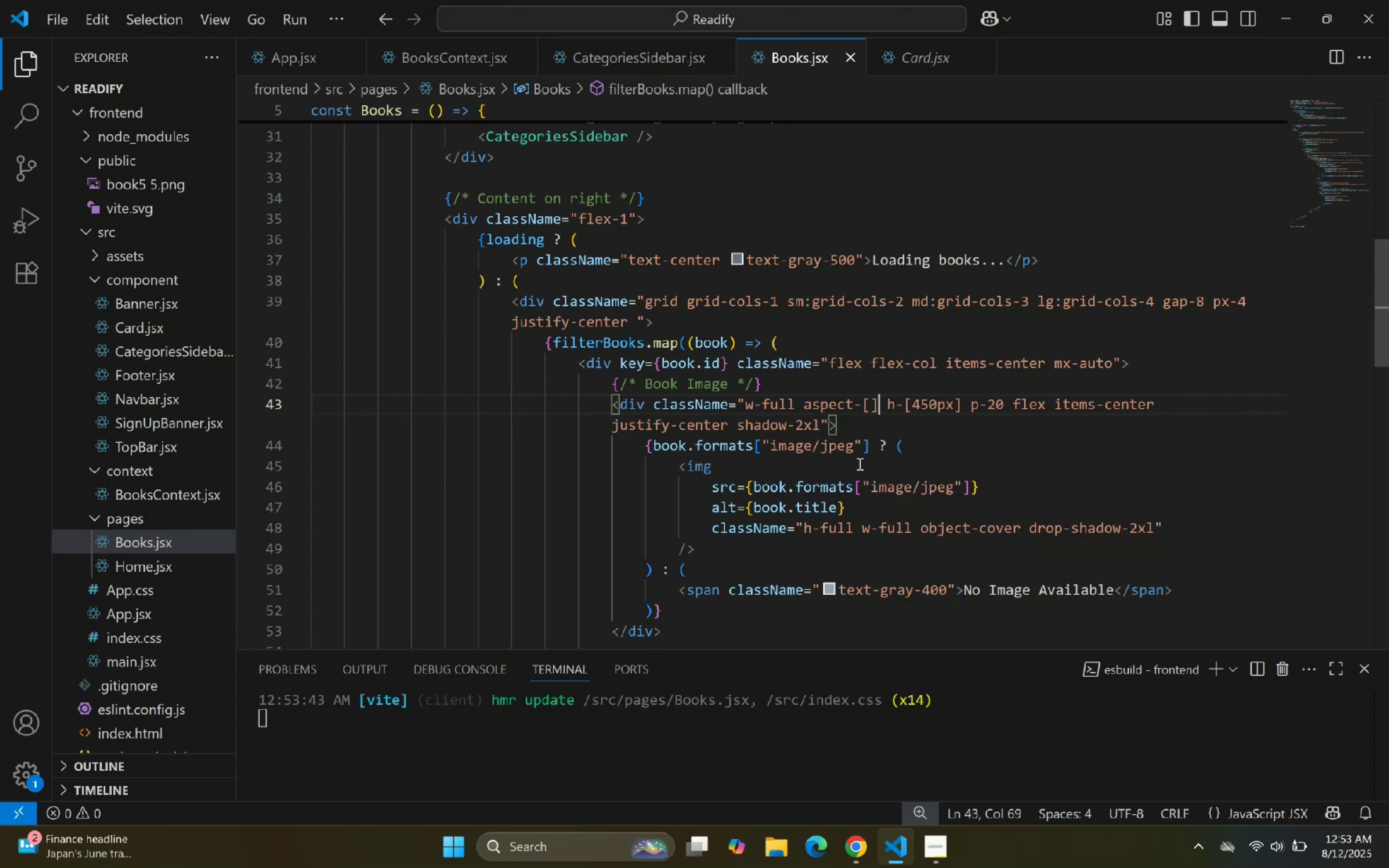 
key(ArrowLeft)
 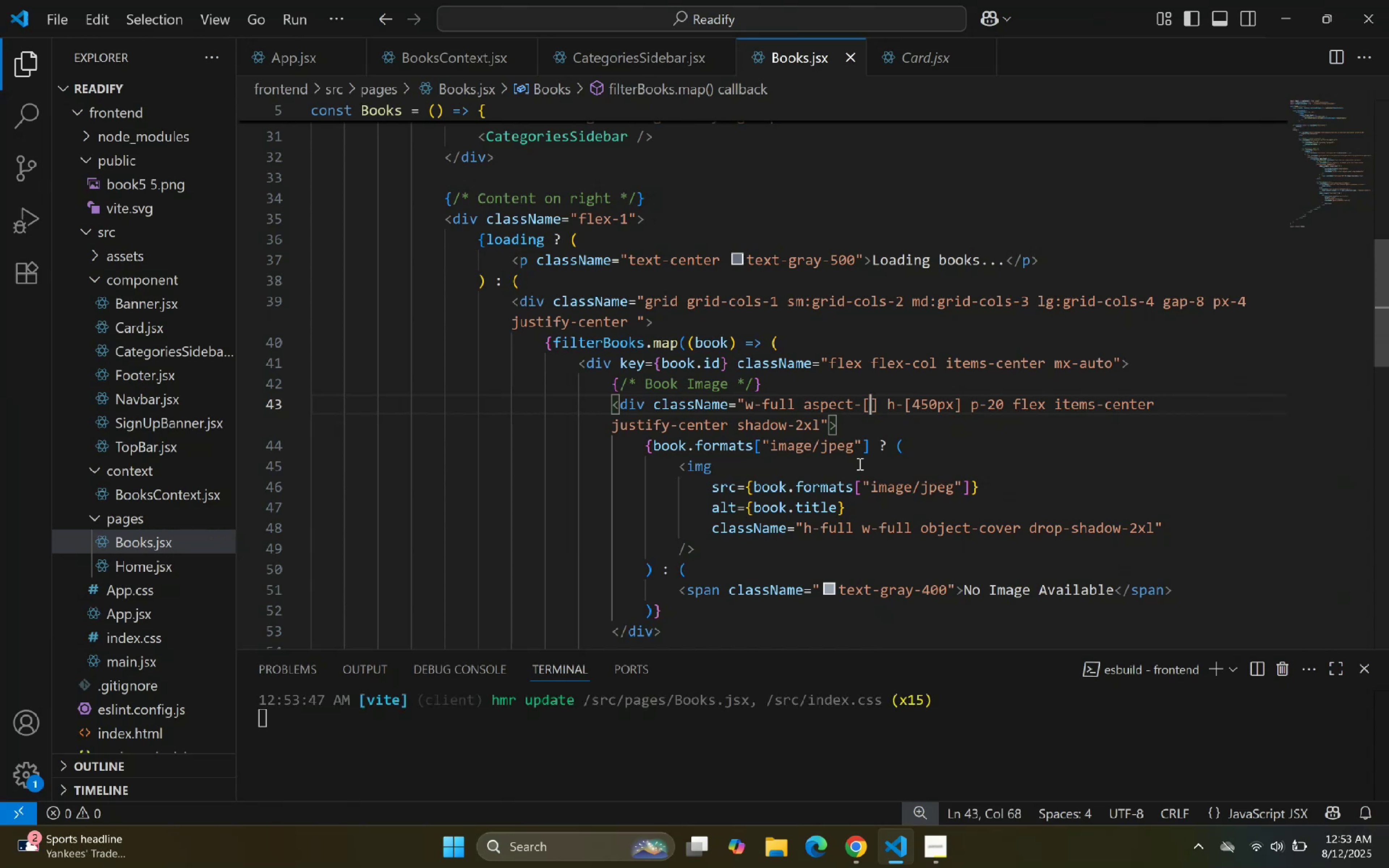 
key(7)
 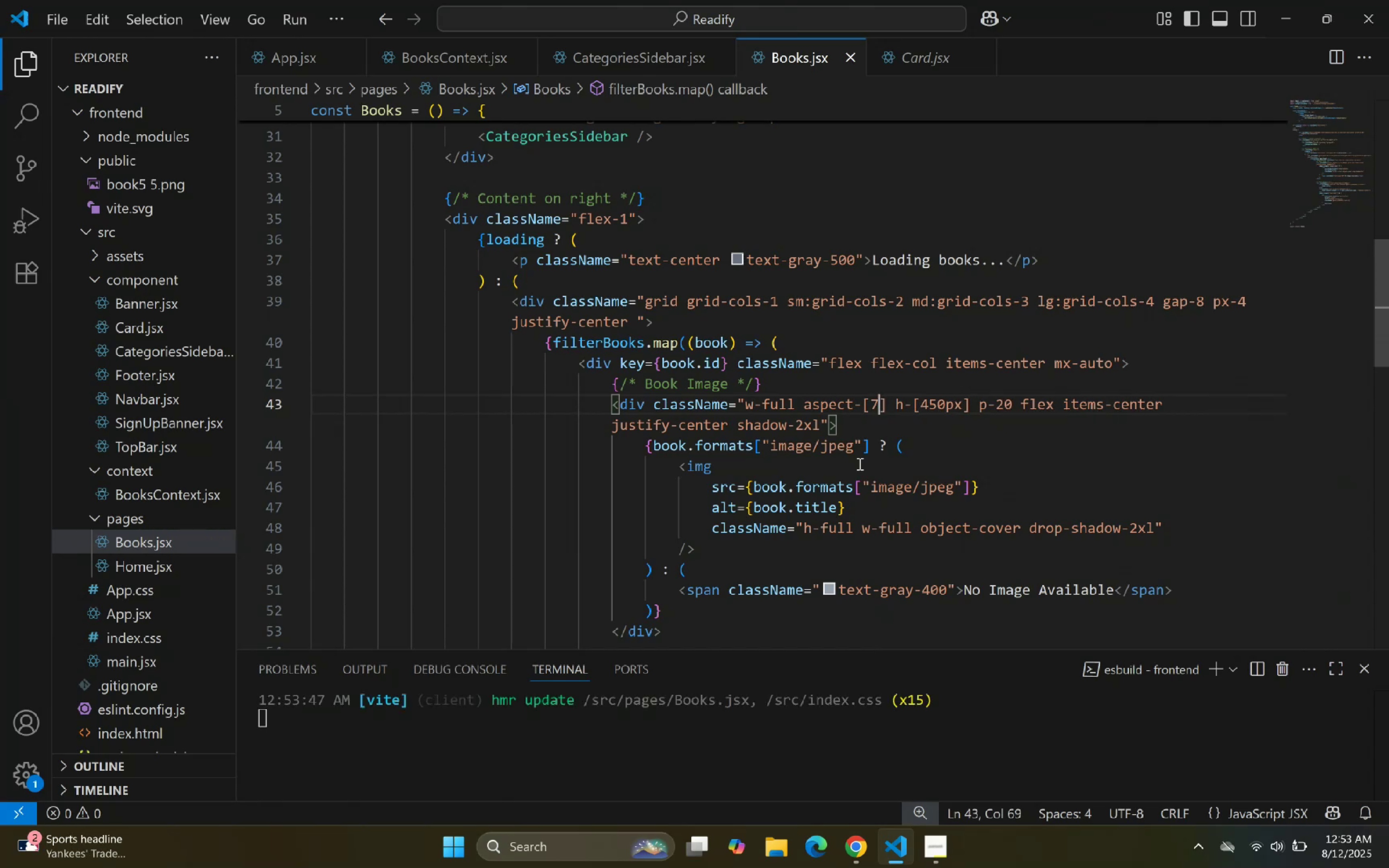 
key(Slash)
 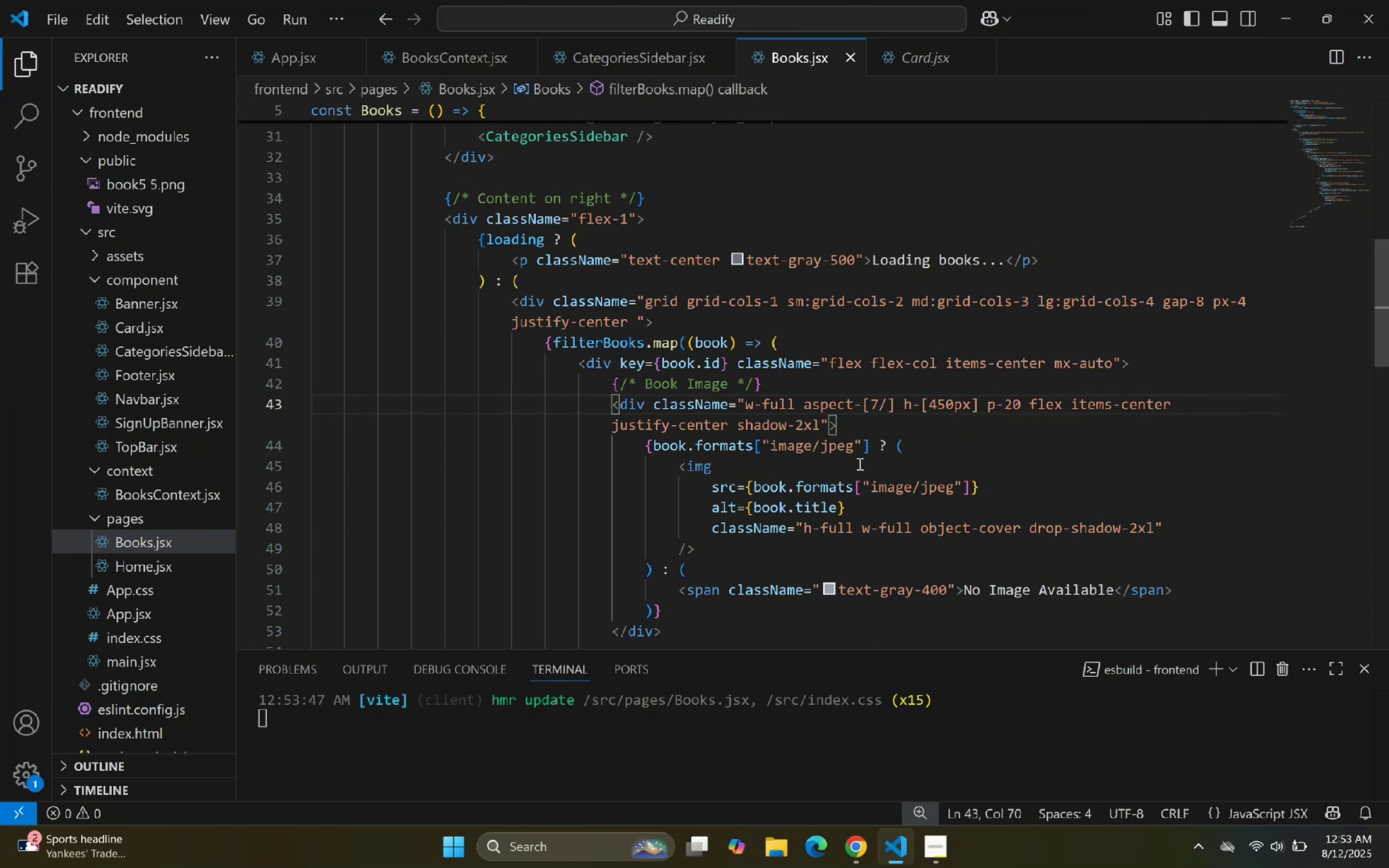 
key(9)
 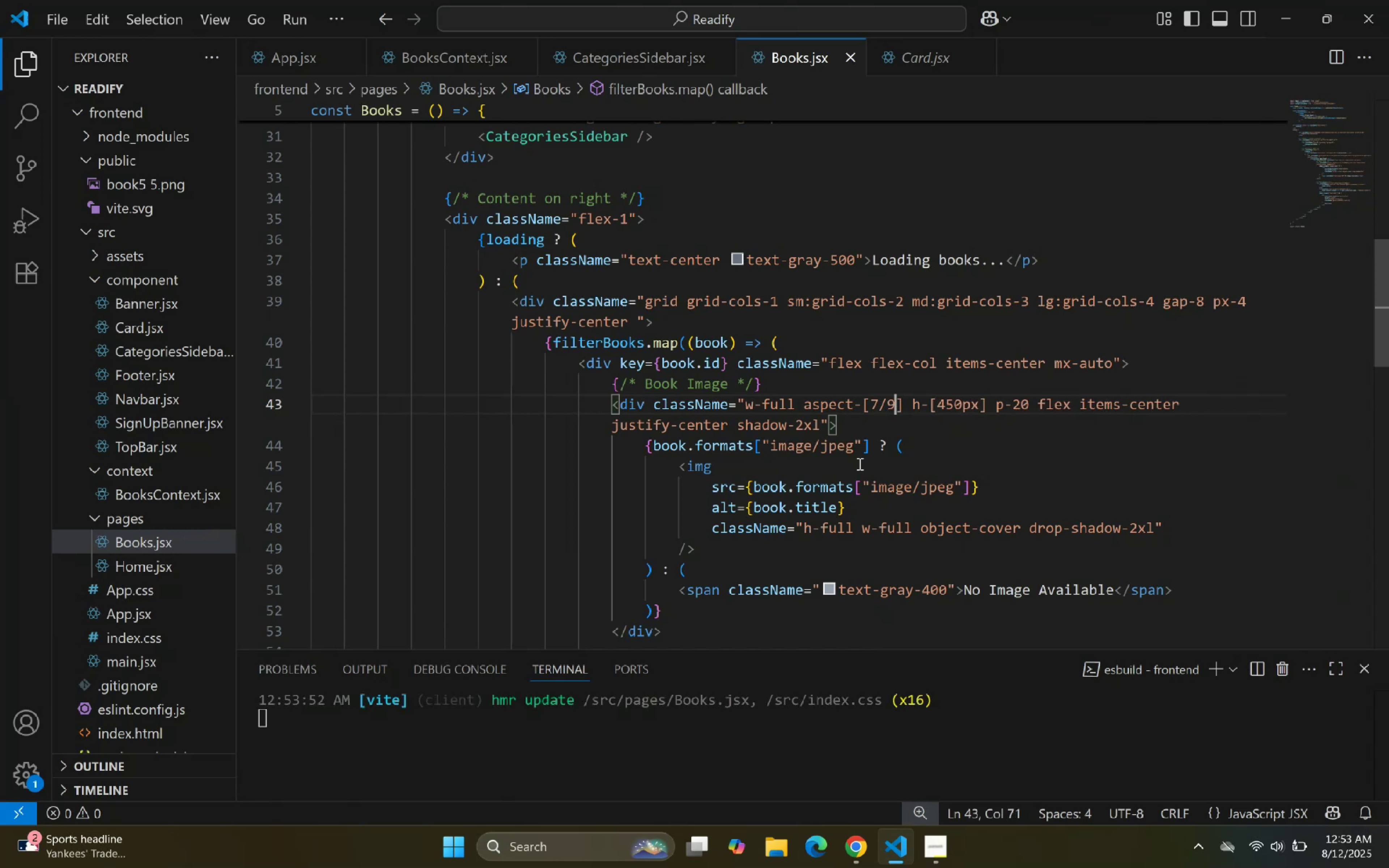 
key(ArrowRight)
 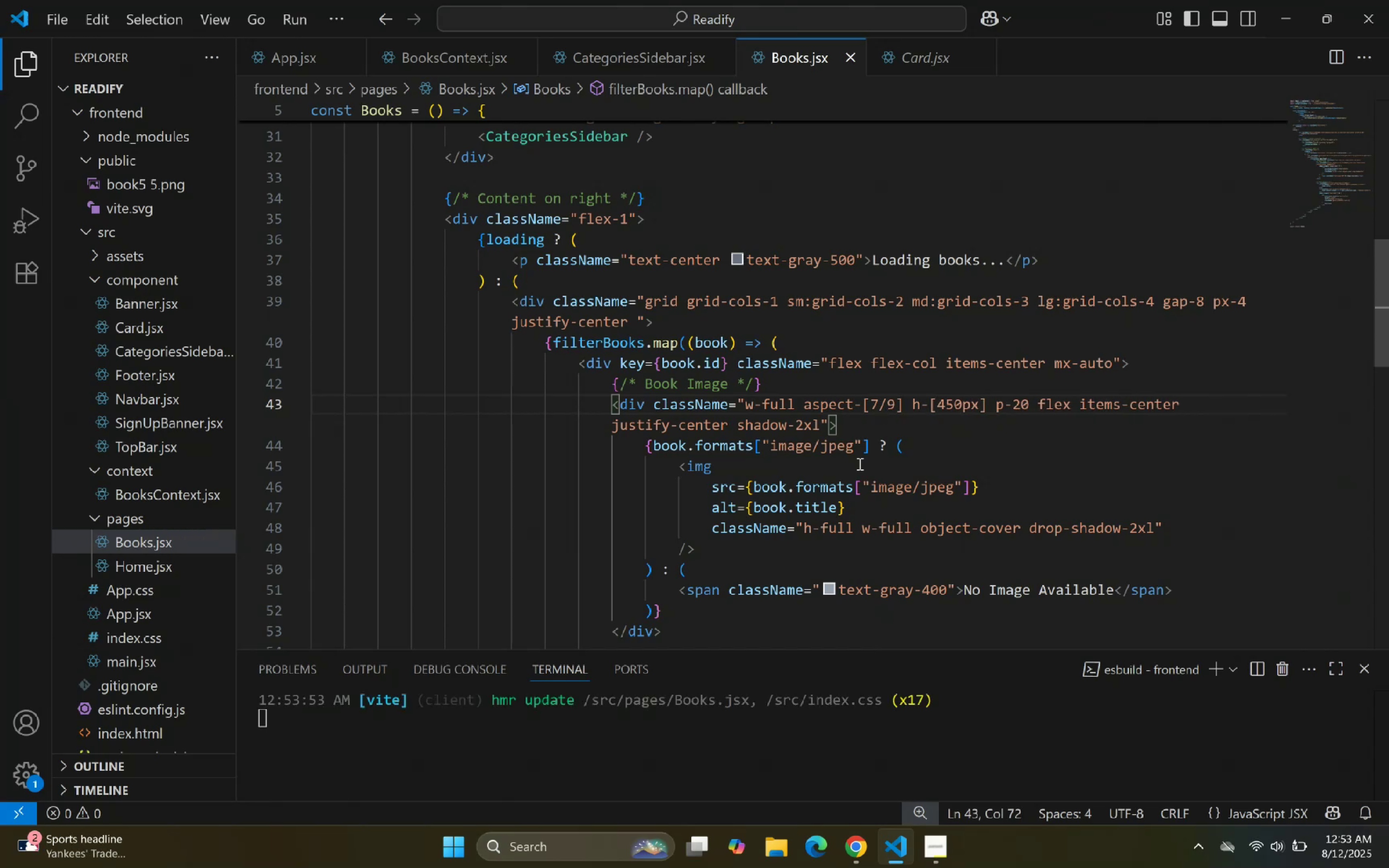 
type( p-14)
 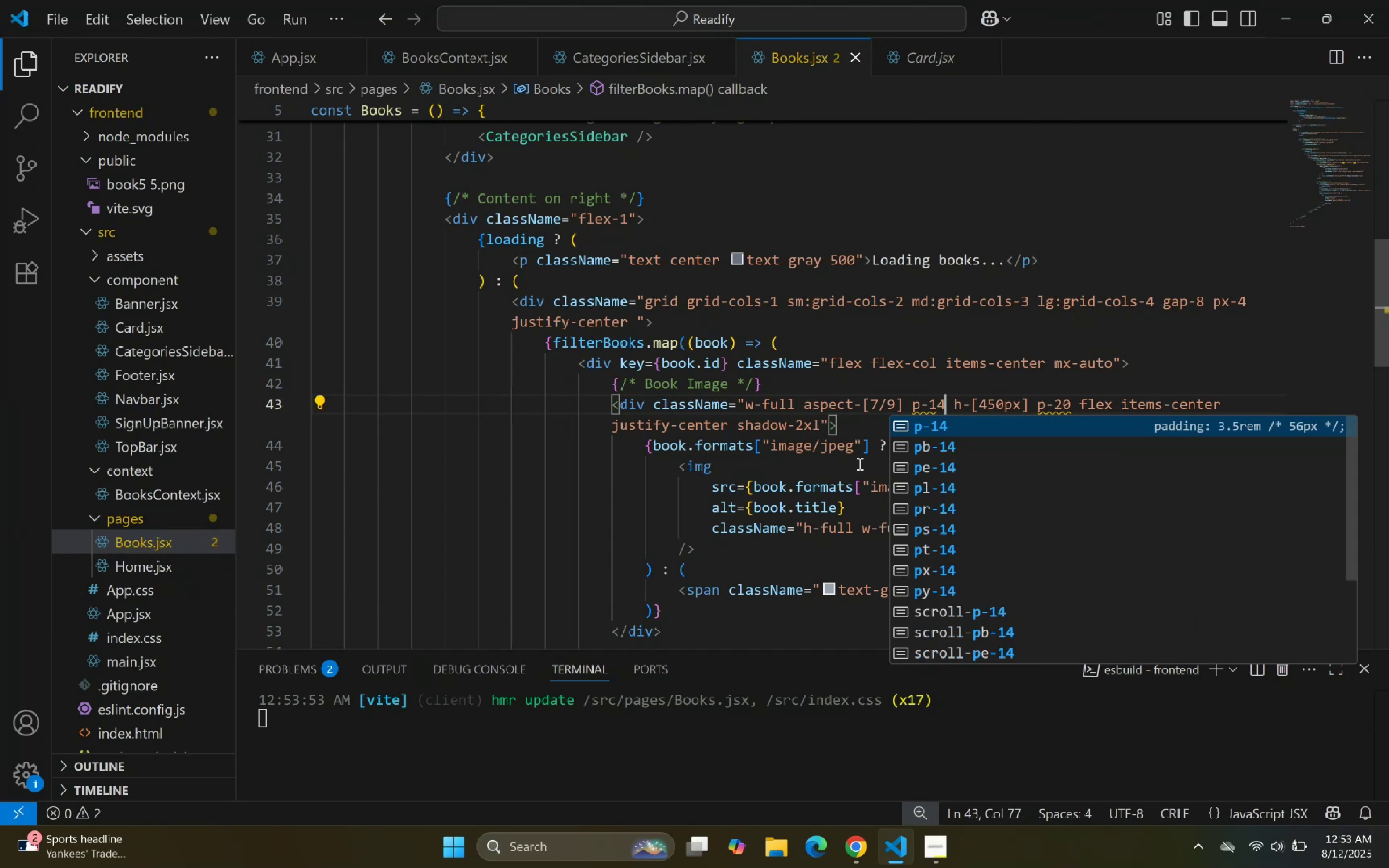 
key(ArrowRight)
 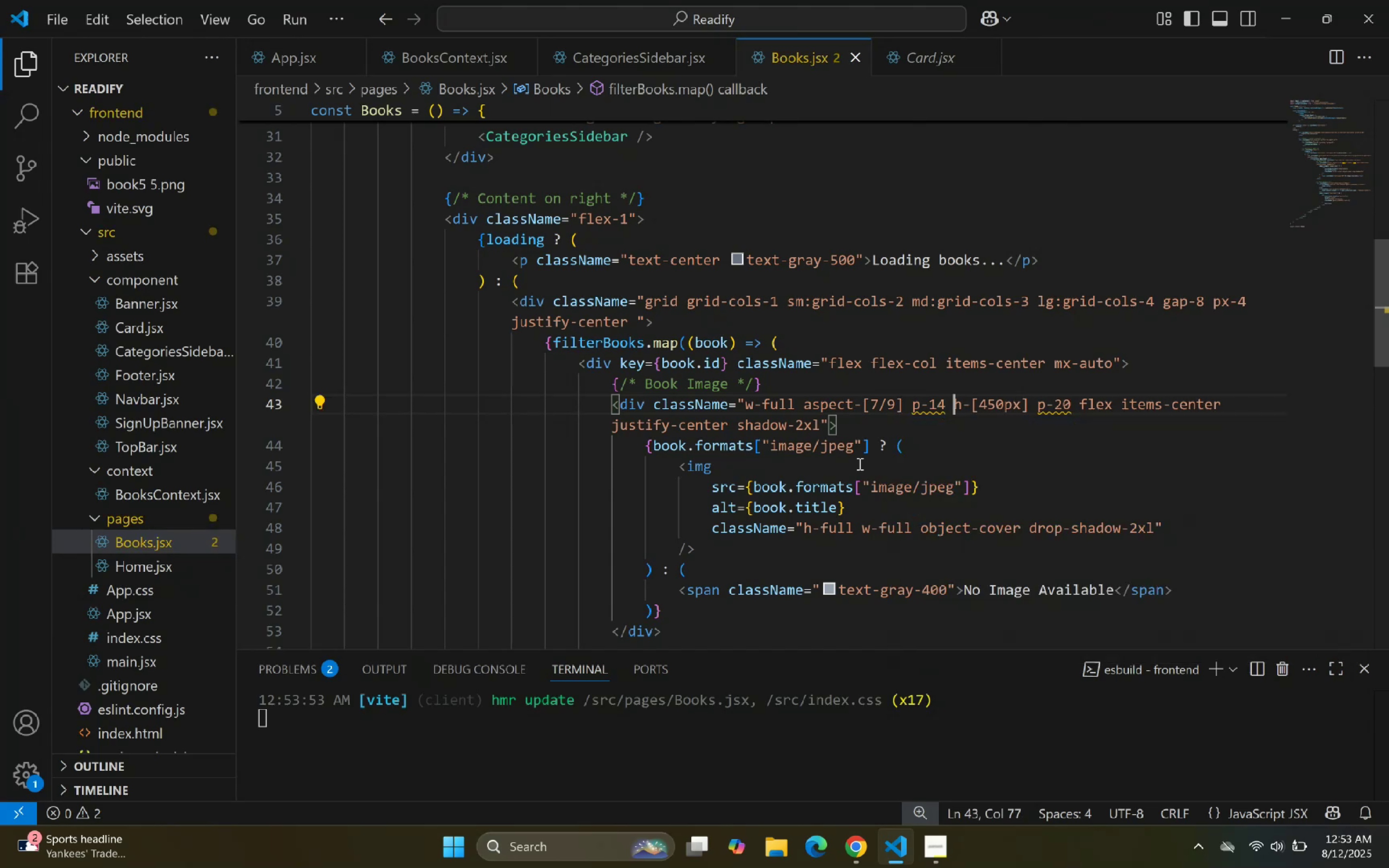 
hold_key(key=ArrowRight, duration=0.69)
 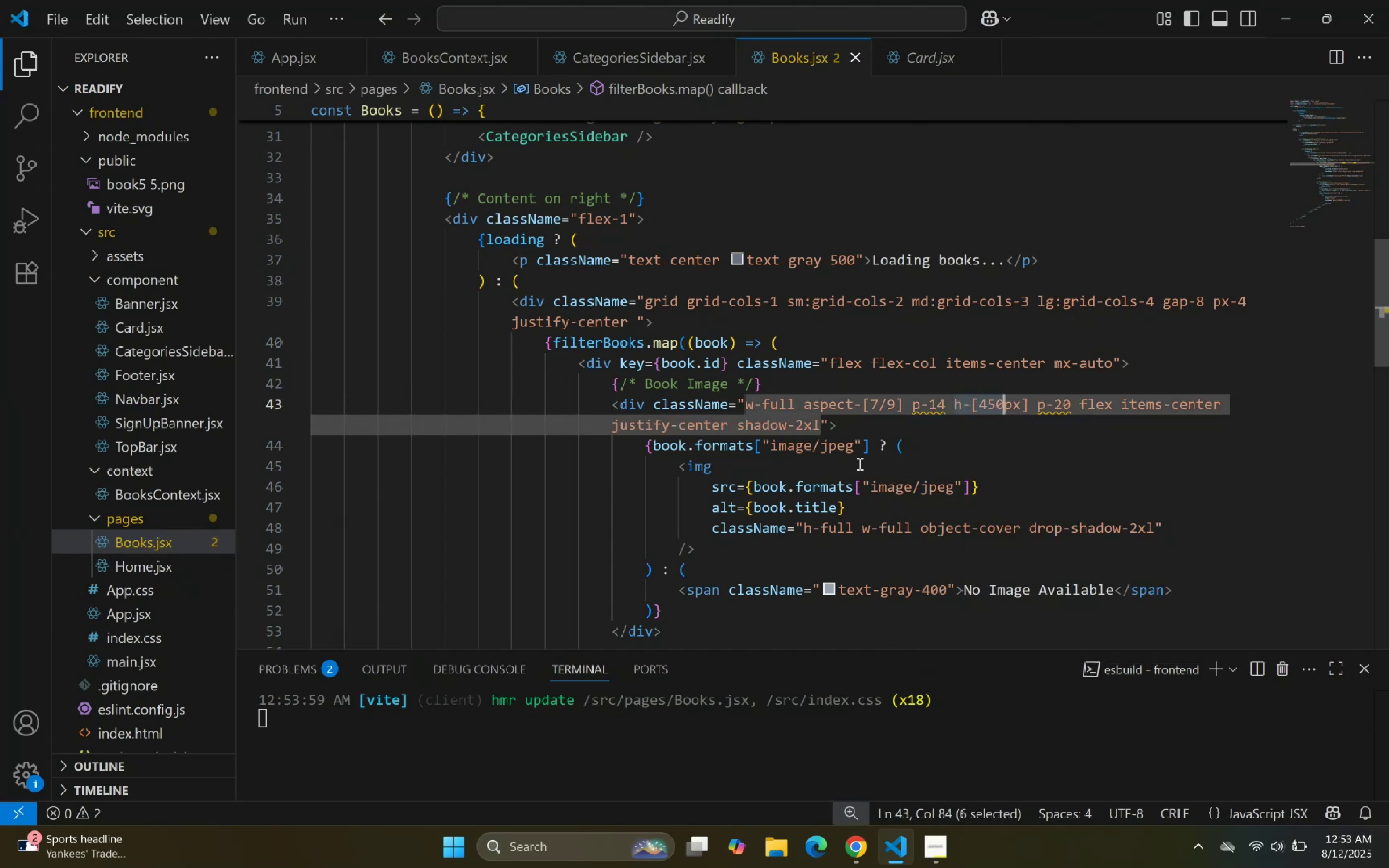 
key(Shift+ArrowRight)
 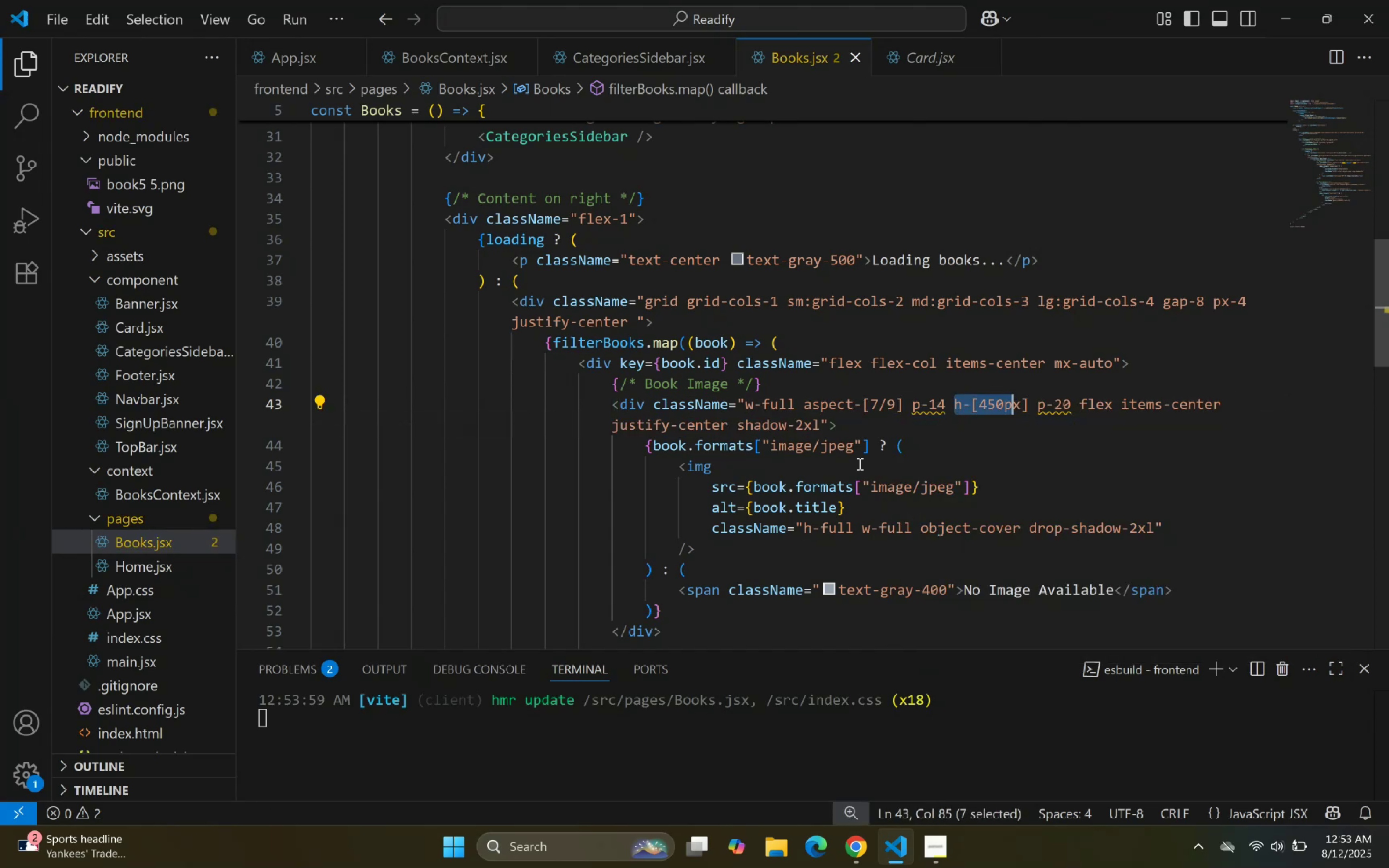 
key(Shift+ArrowRight)
 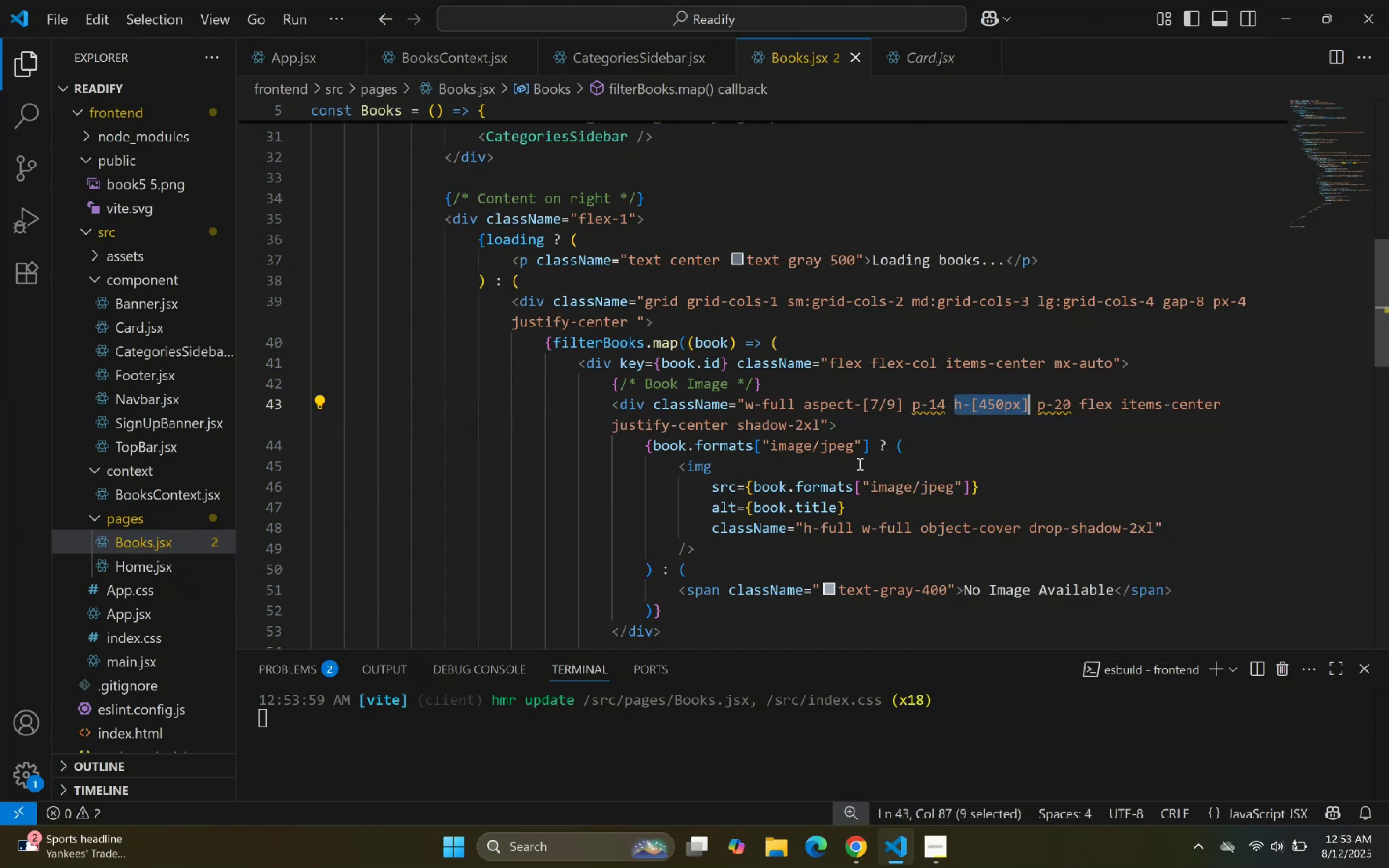 
key(Backspace)
 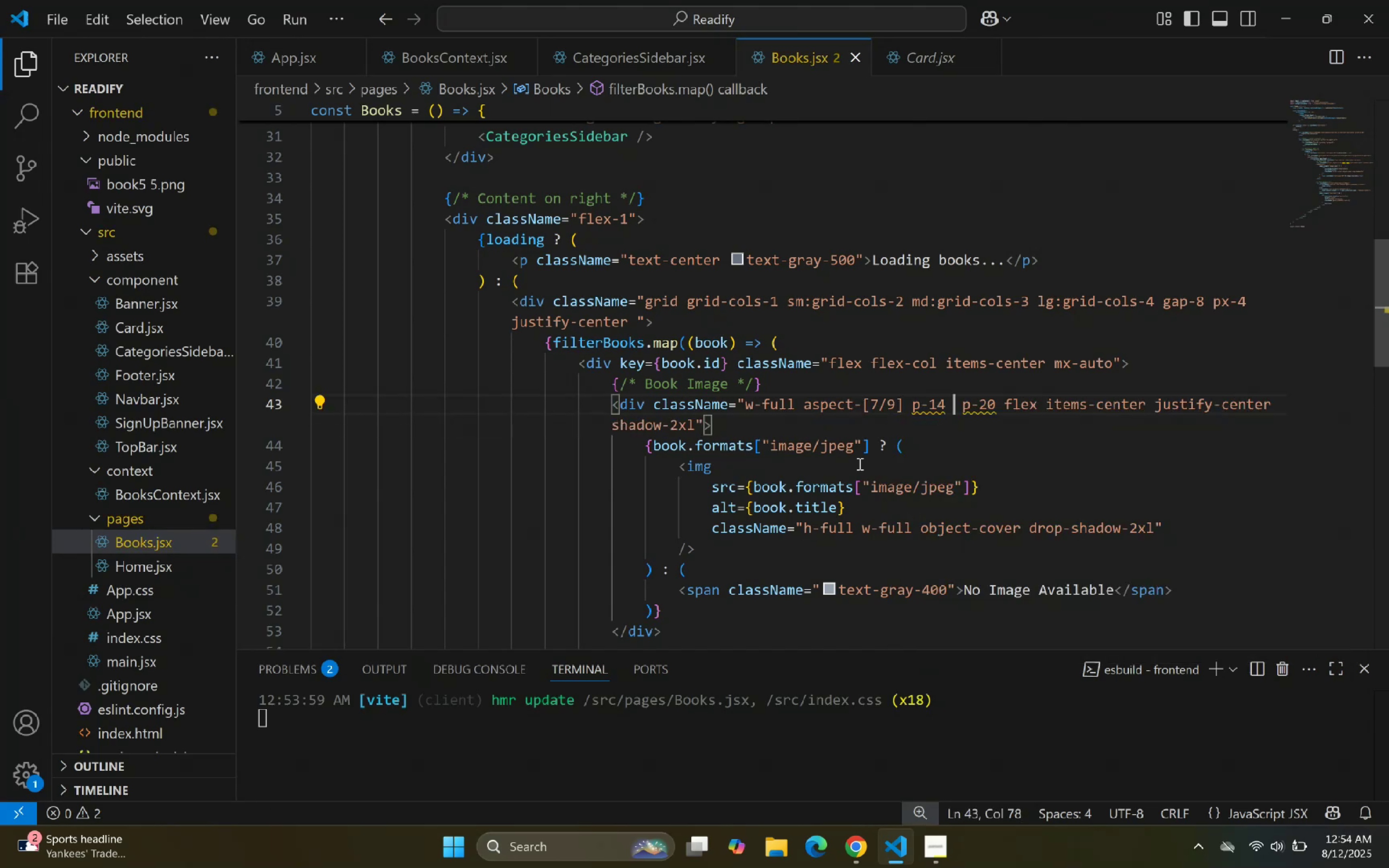 
key(Backspace)
 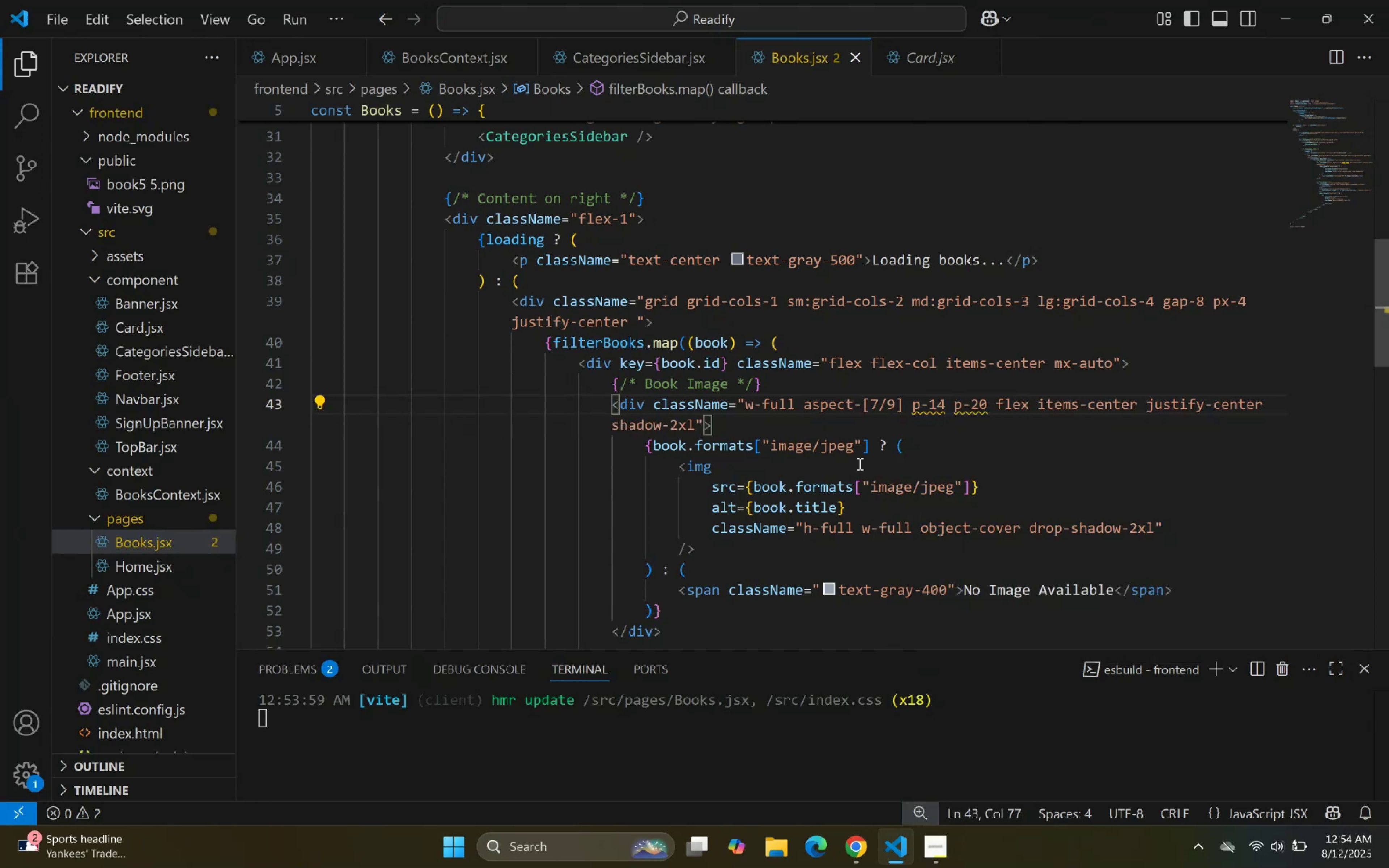 
key(ArrowRight)
 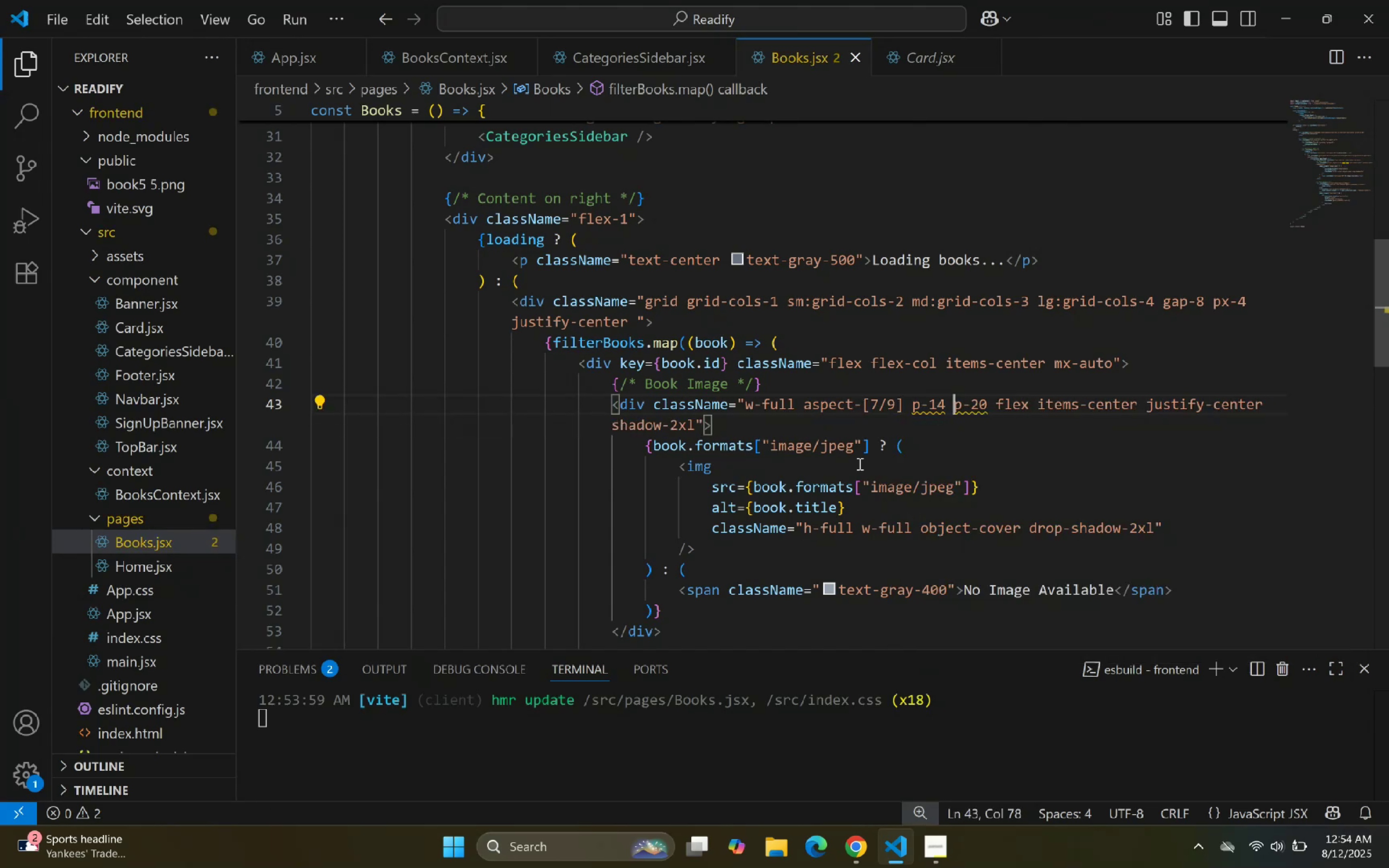 
key(Shift+ArrowRight)
 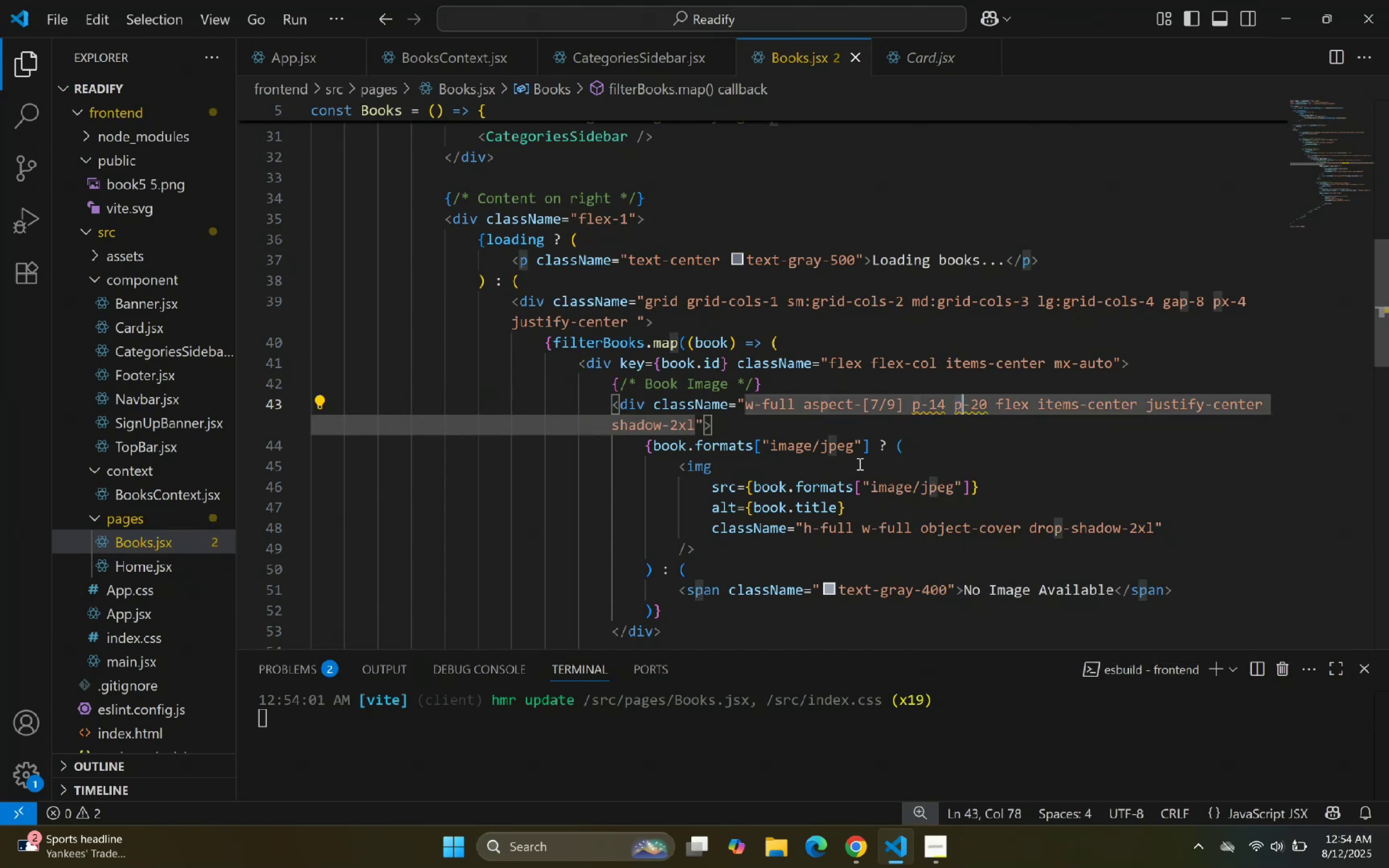 
key(Shift+ArrowRight)
 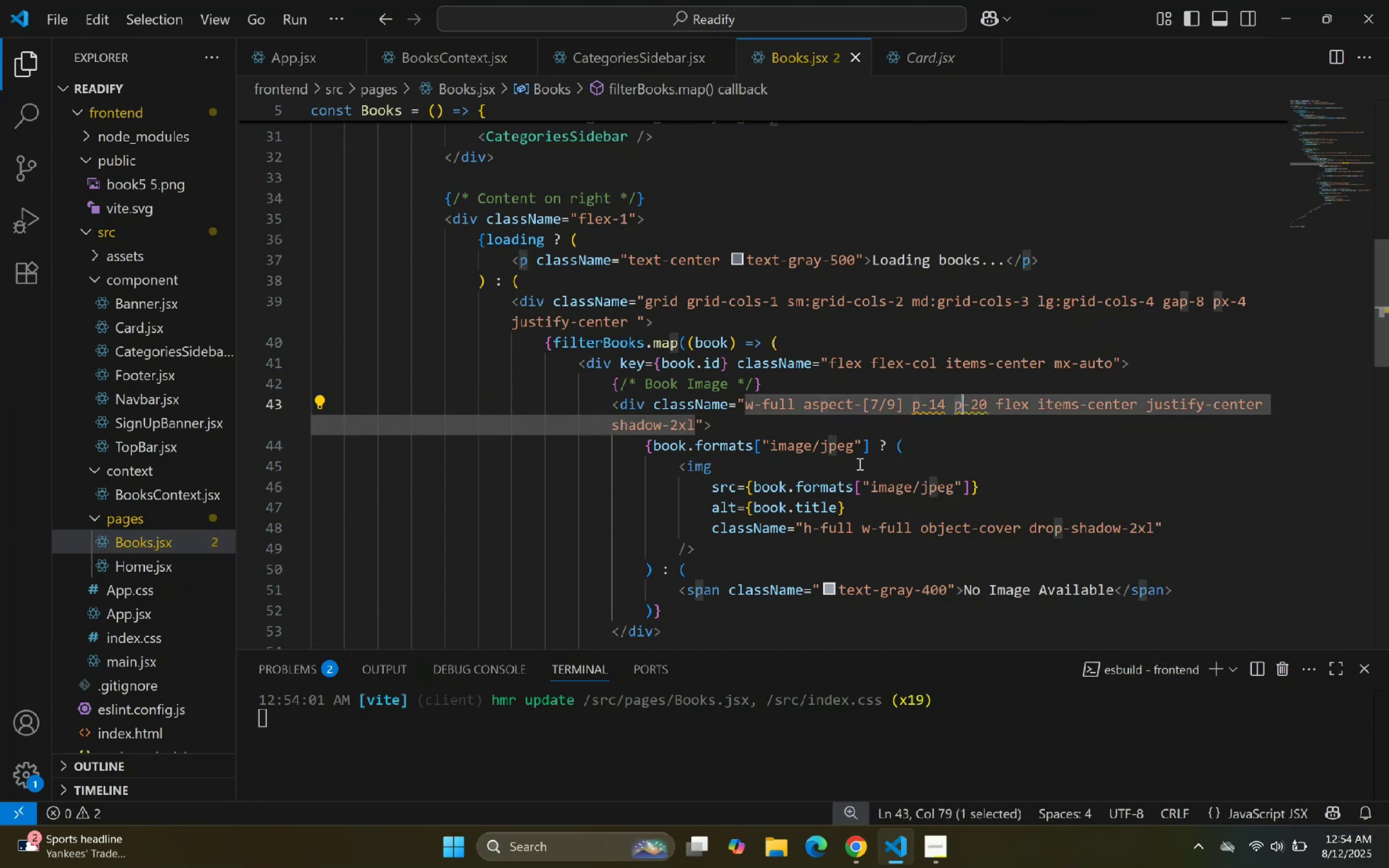 
key(Shift+ArrowRight)
 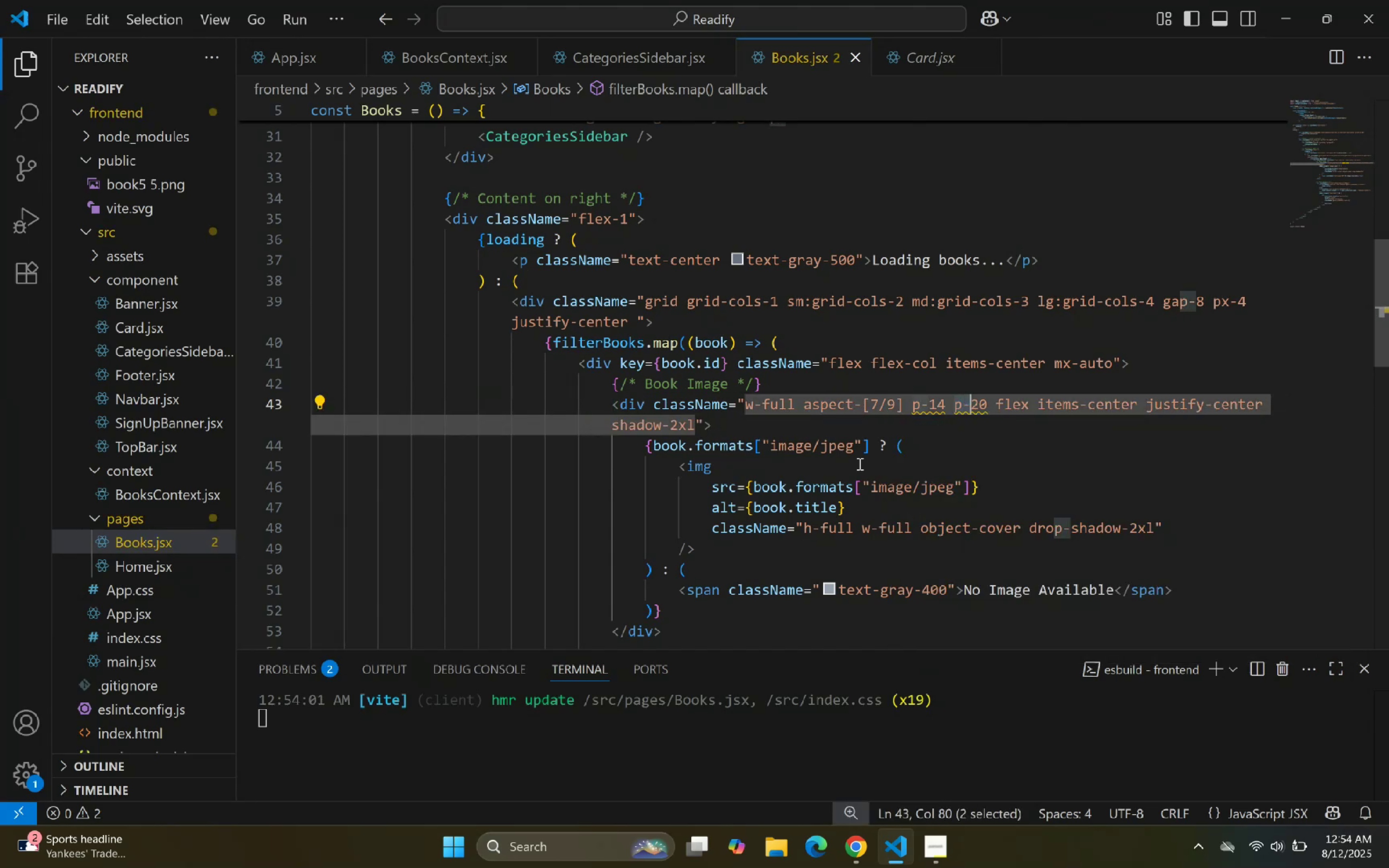 
key(Shift+ArrowRight)
 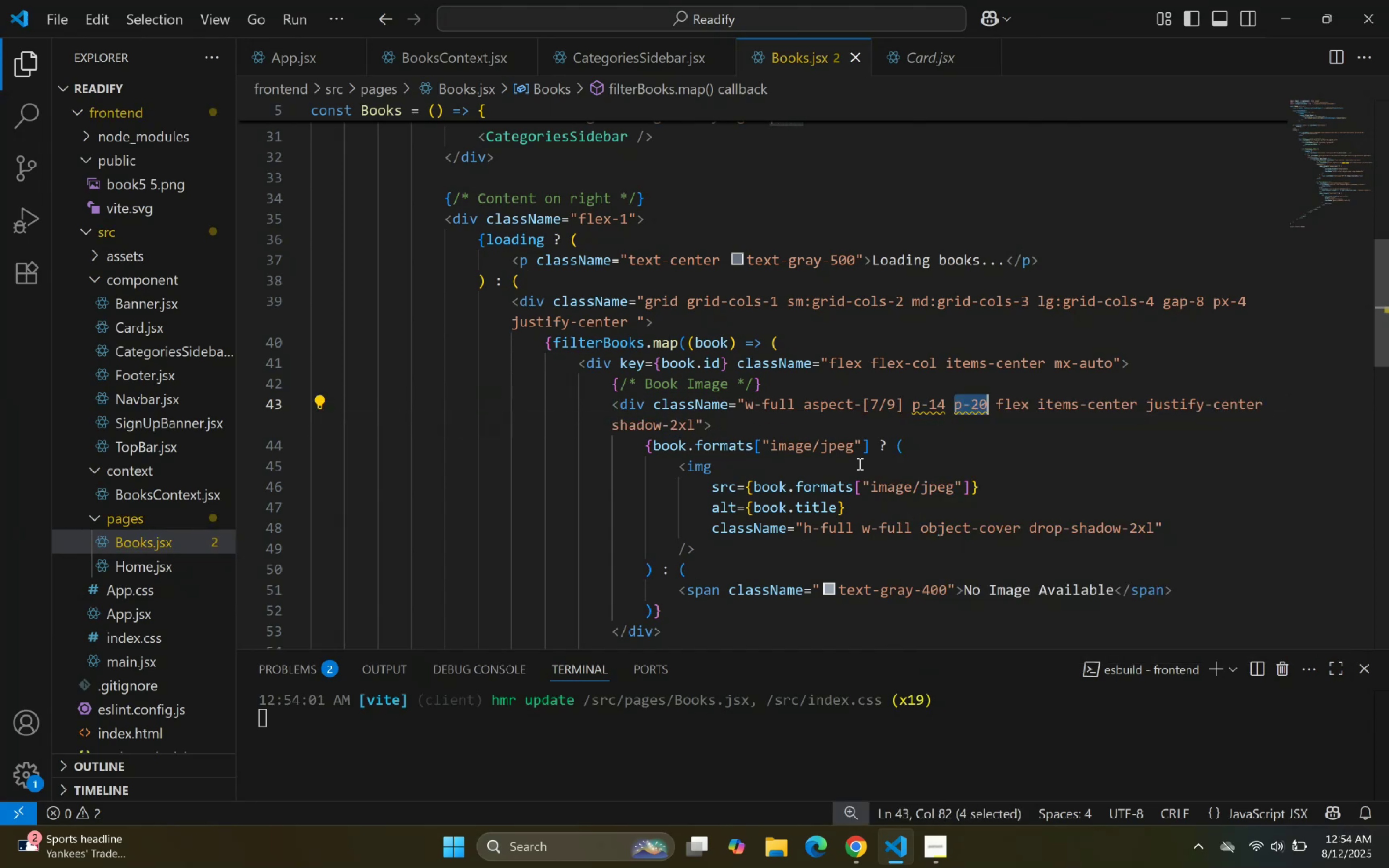 
key(Backspace)
 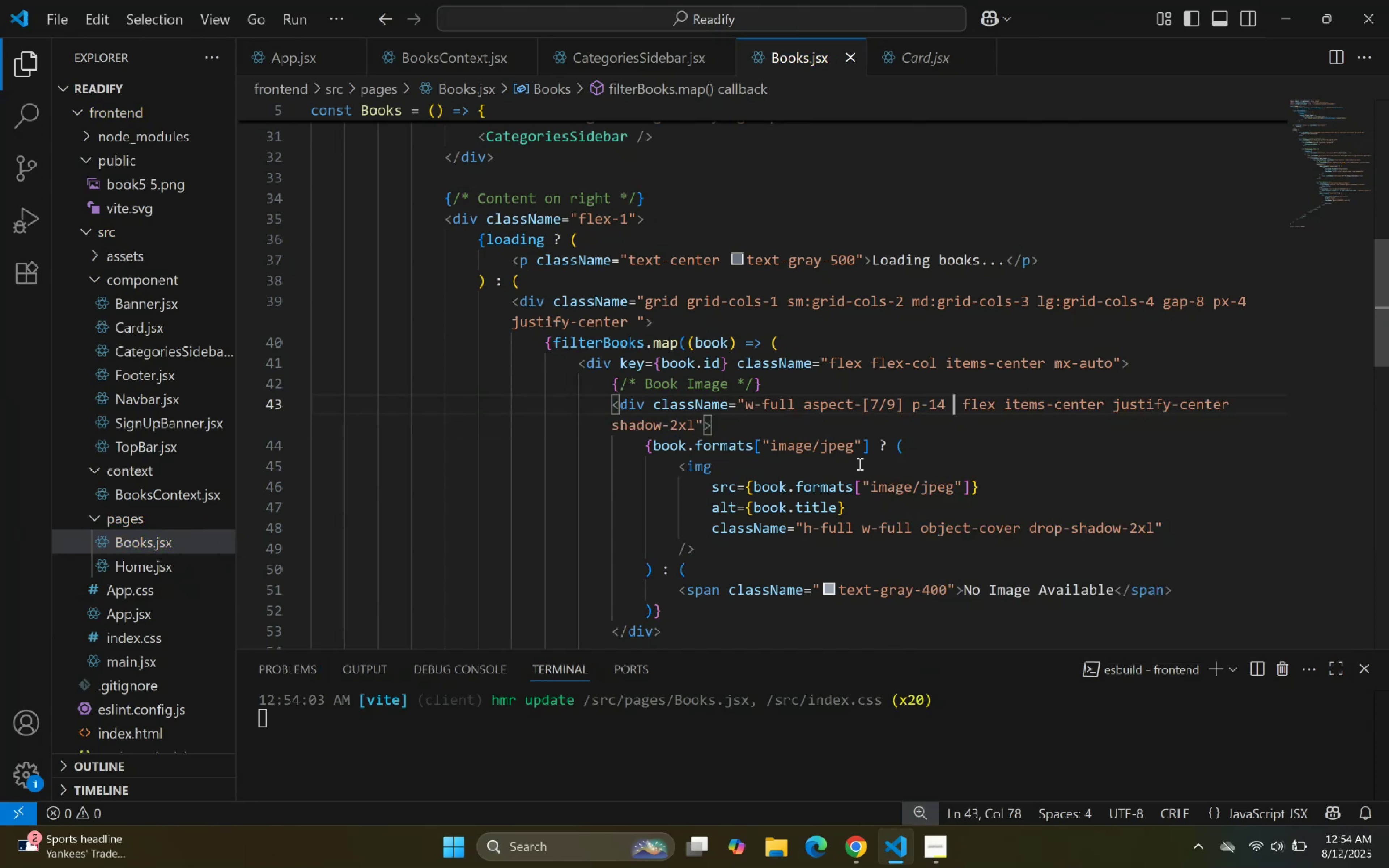 
key(Backspace)
 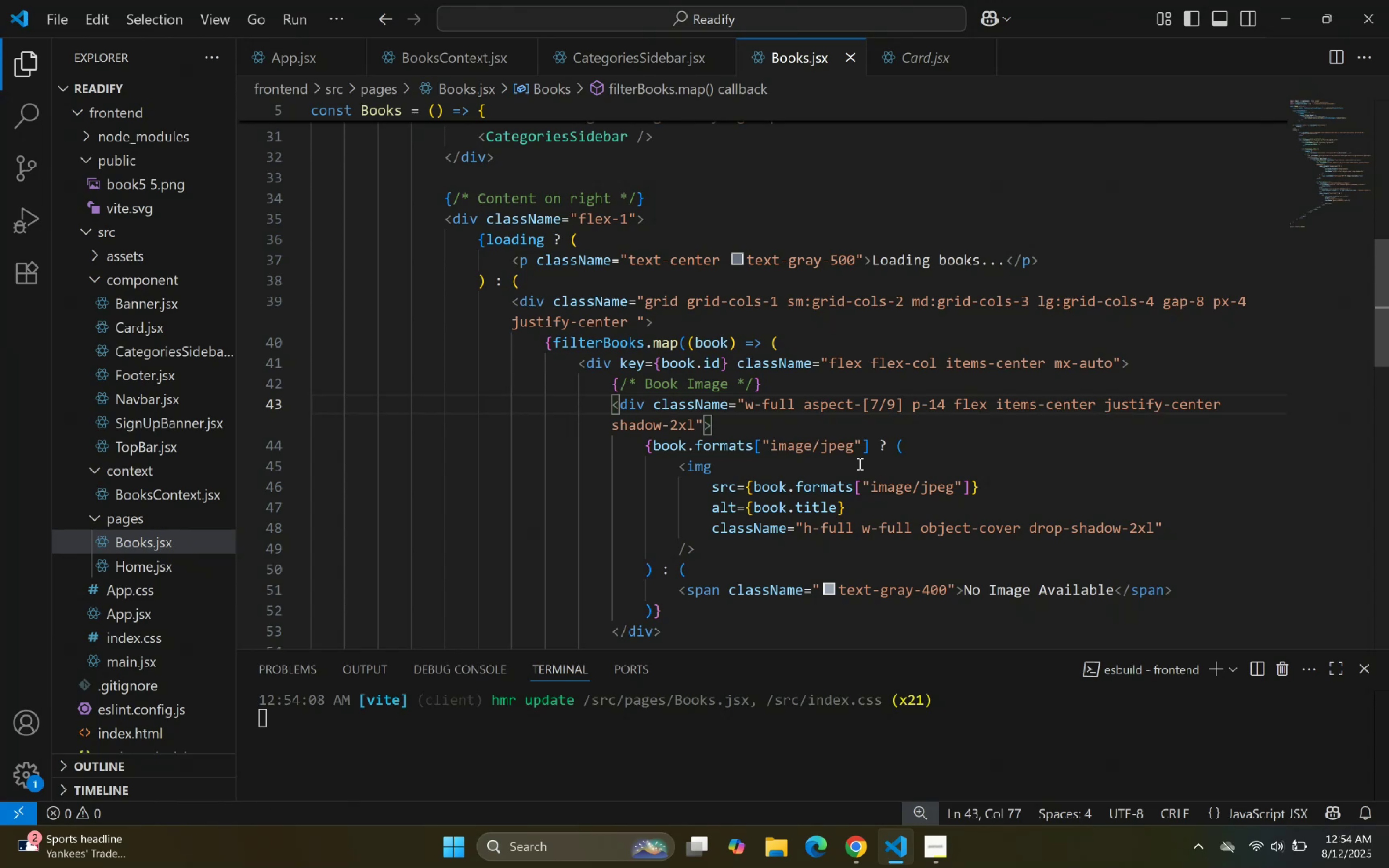 
wait(5.06)
 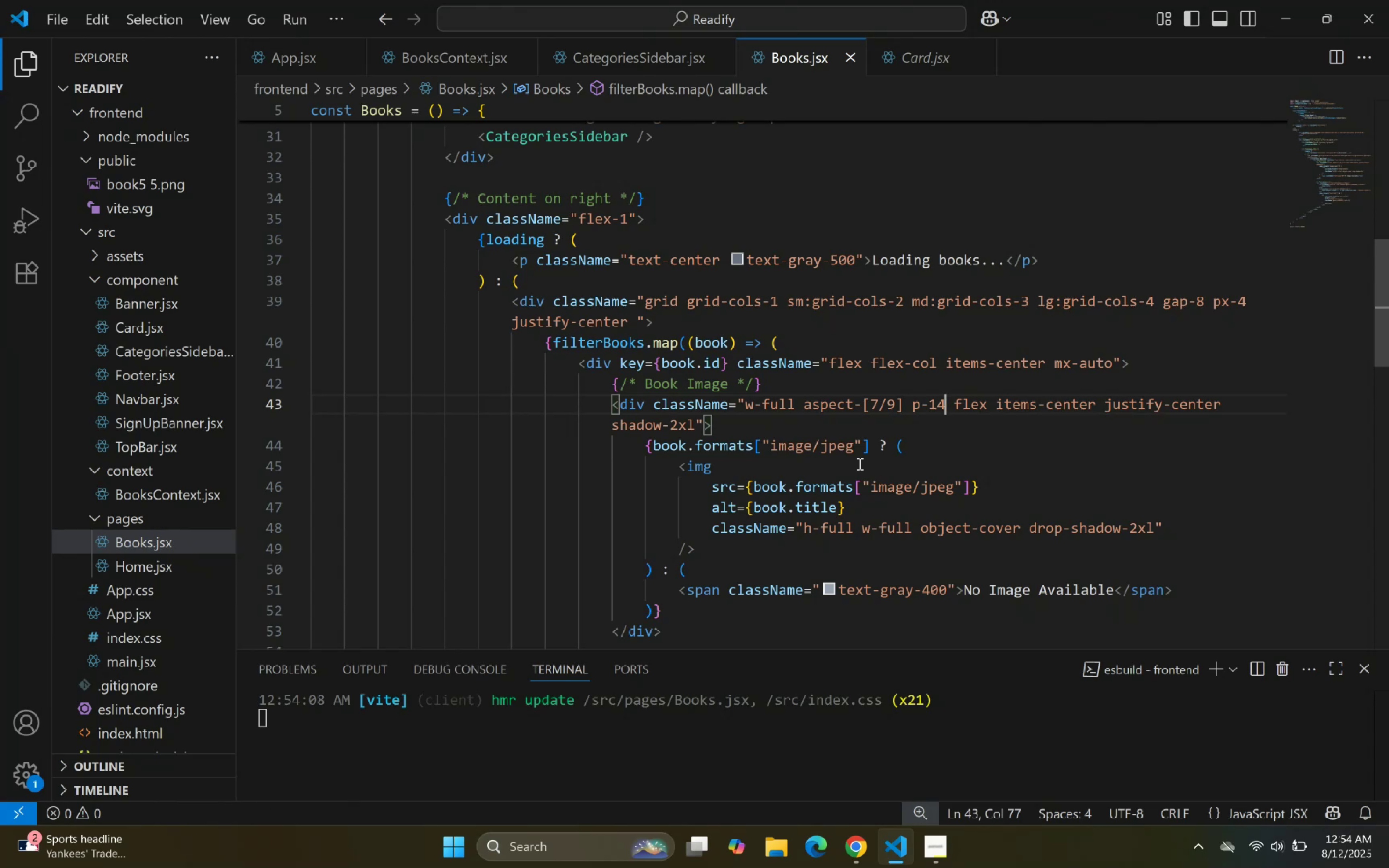 
left_click([901, 850])
 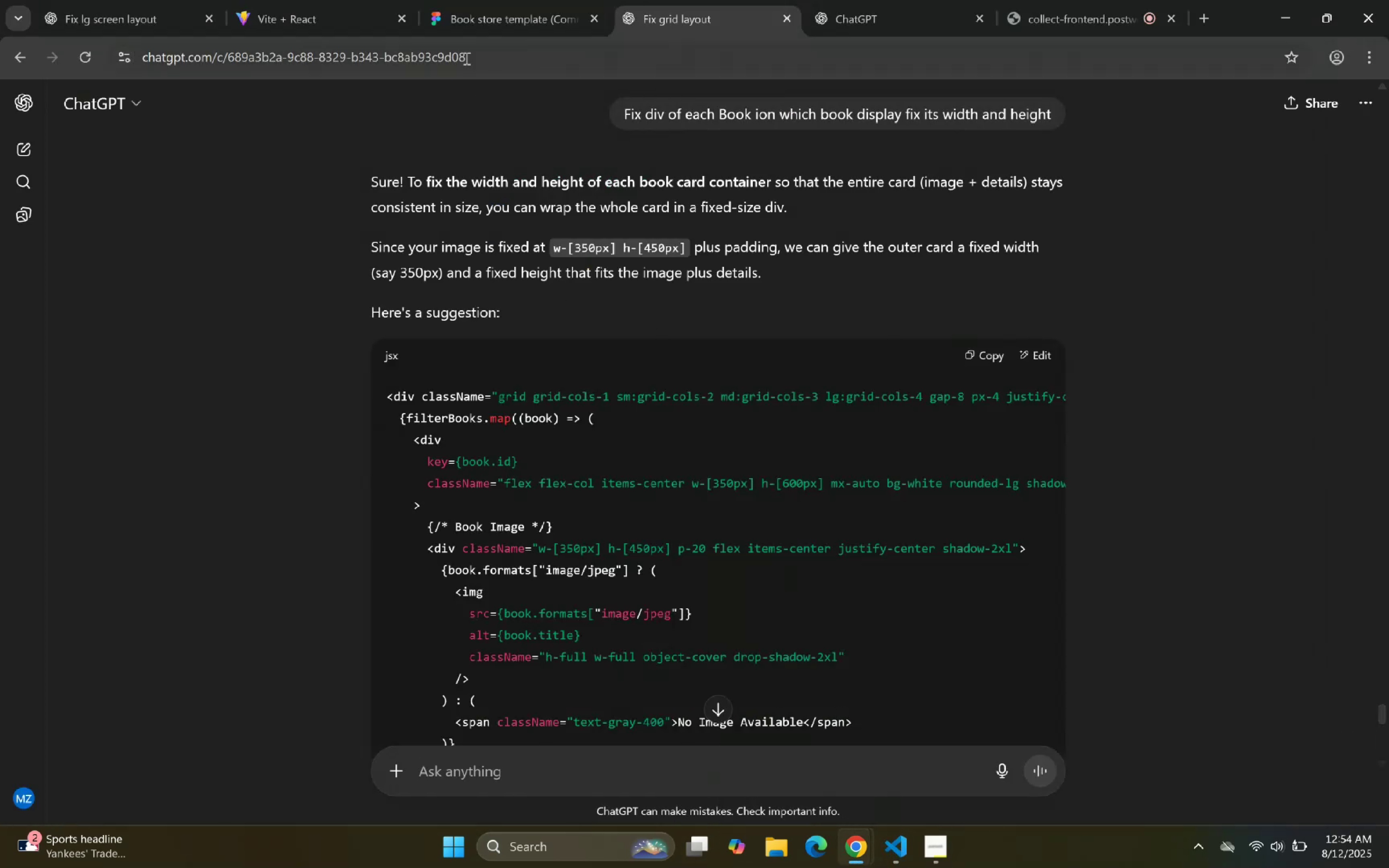 
left_click([385, 0])
 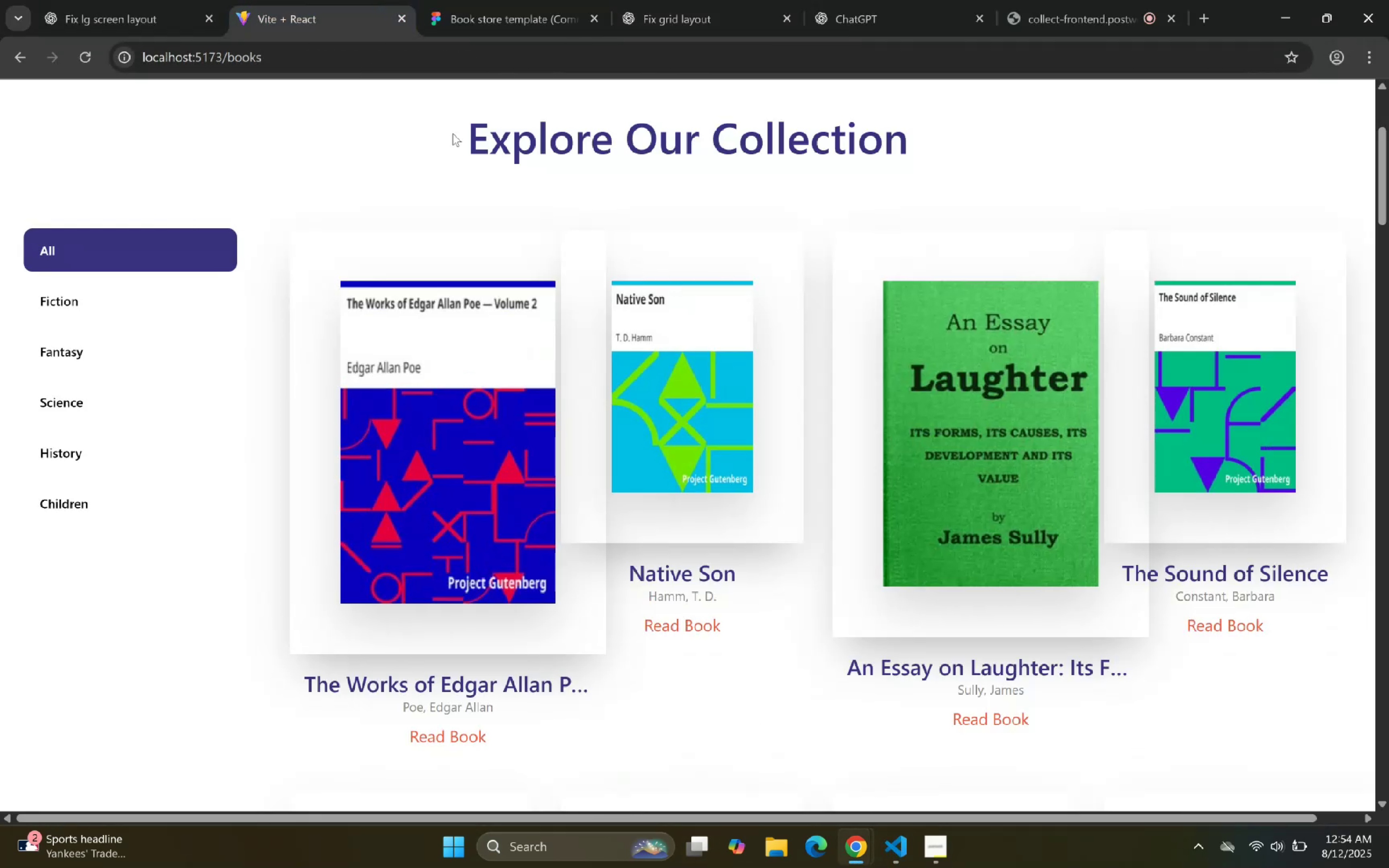 
scroll: coordinate [544, 357], scroll_direction: down, amount: 22.0
 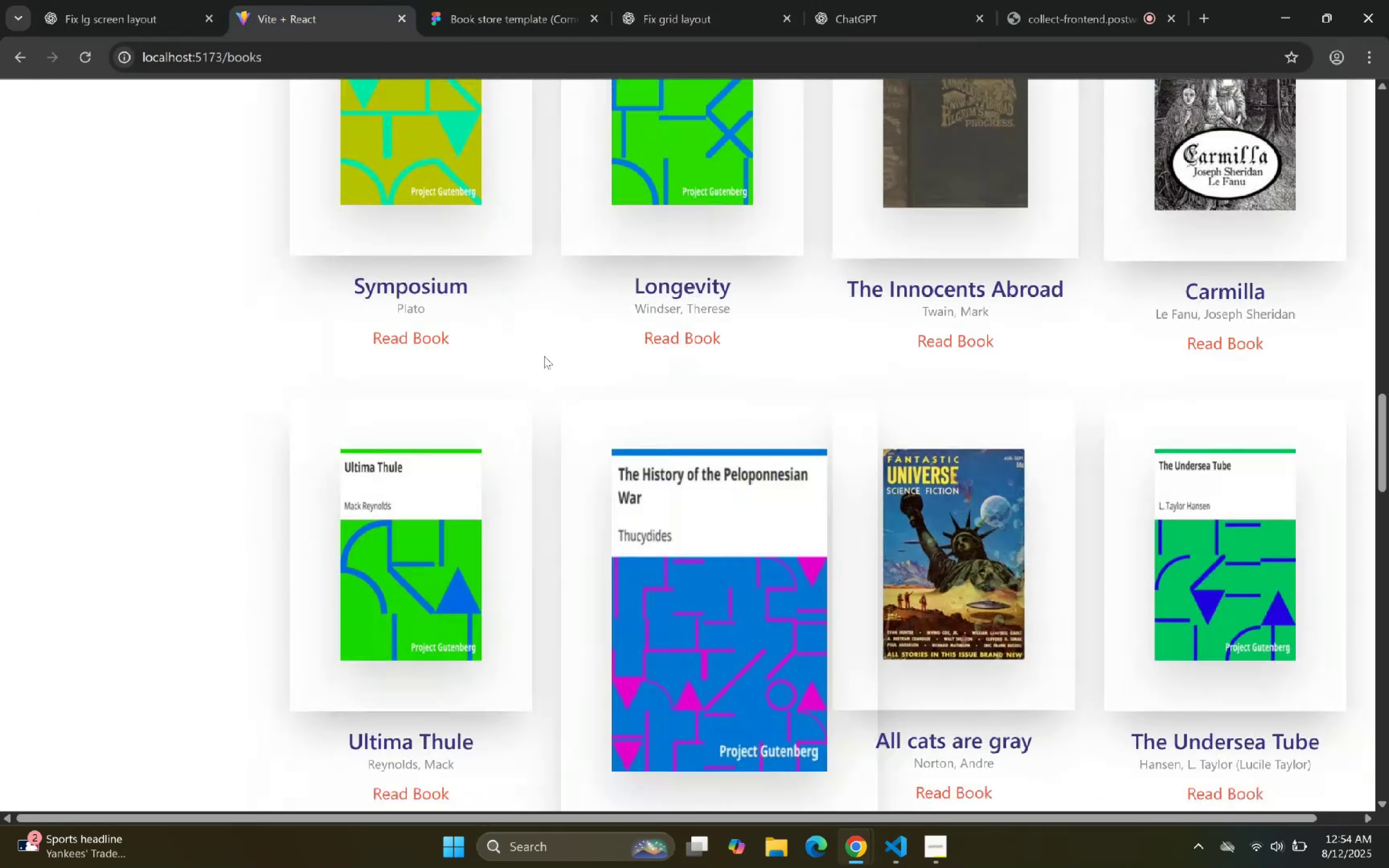 
scroll: coordinate [536, 352], scroll_direction: up, amount: 13.0
 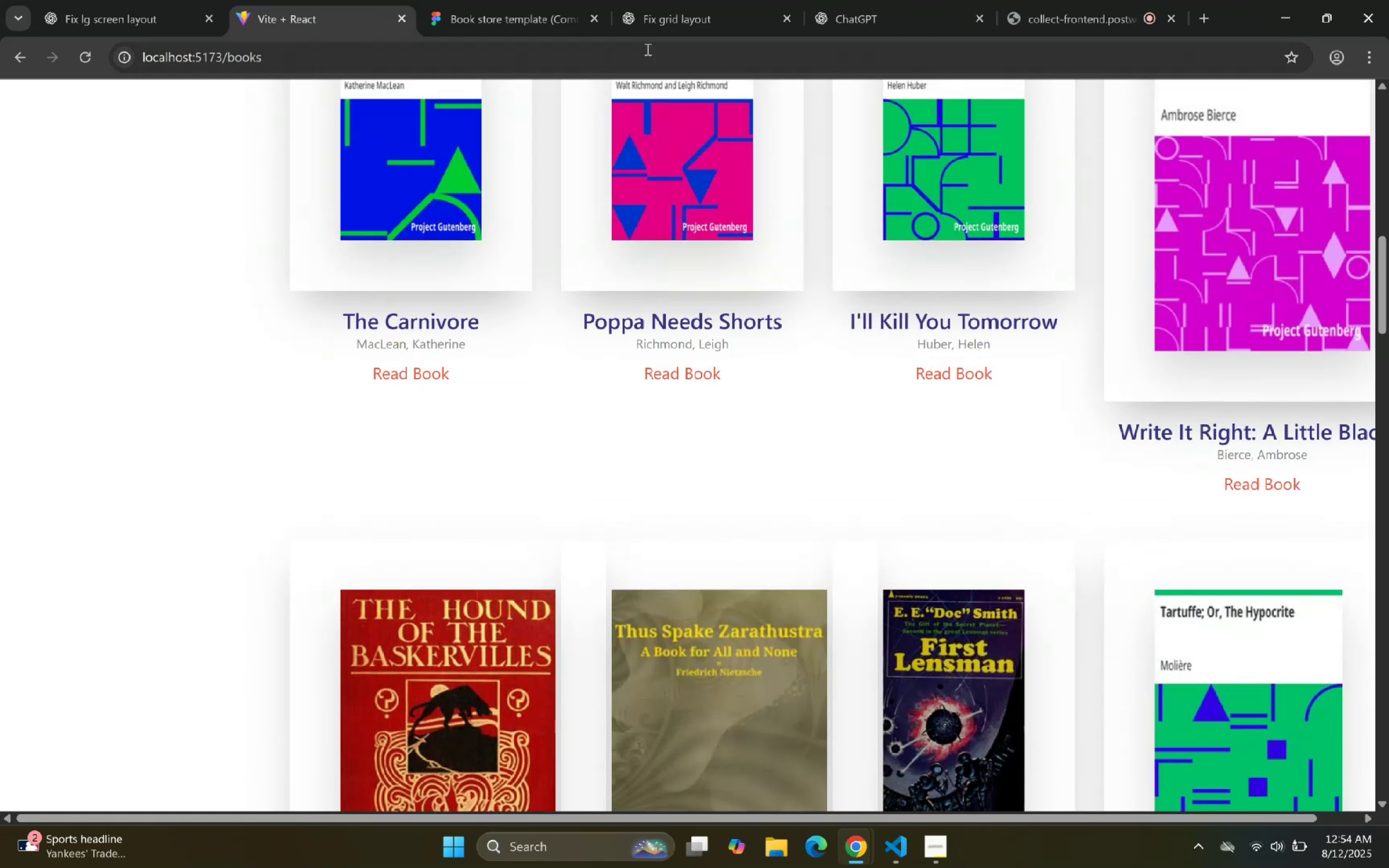 
wait(6.87)
 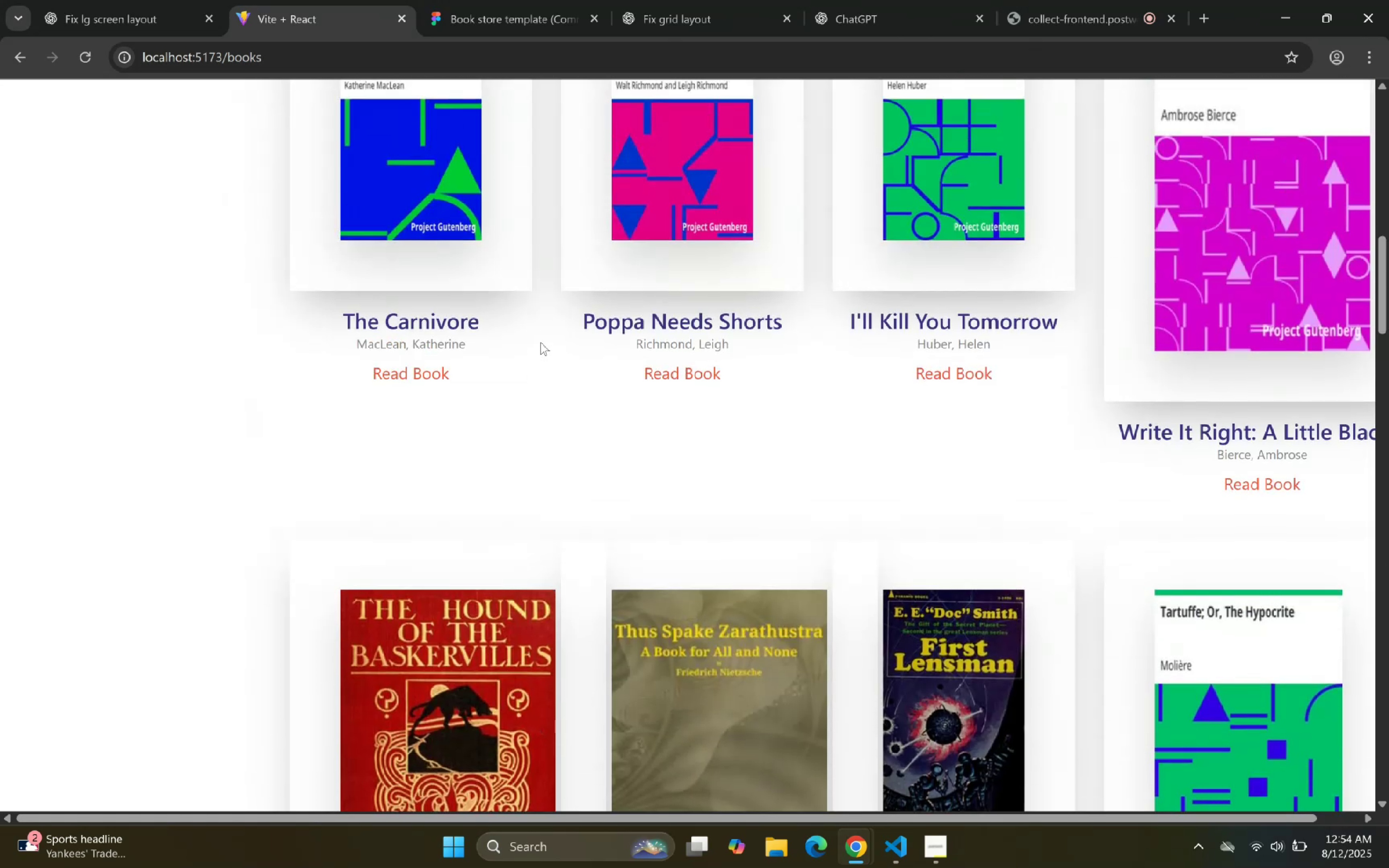 
left_click([911, 842])
 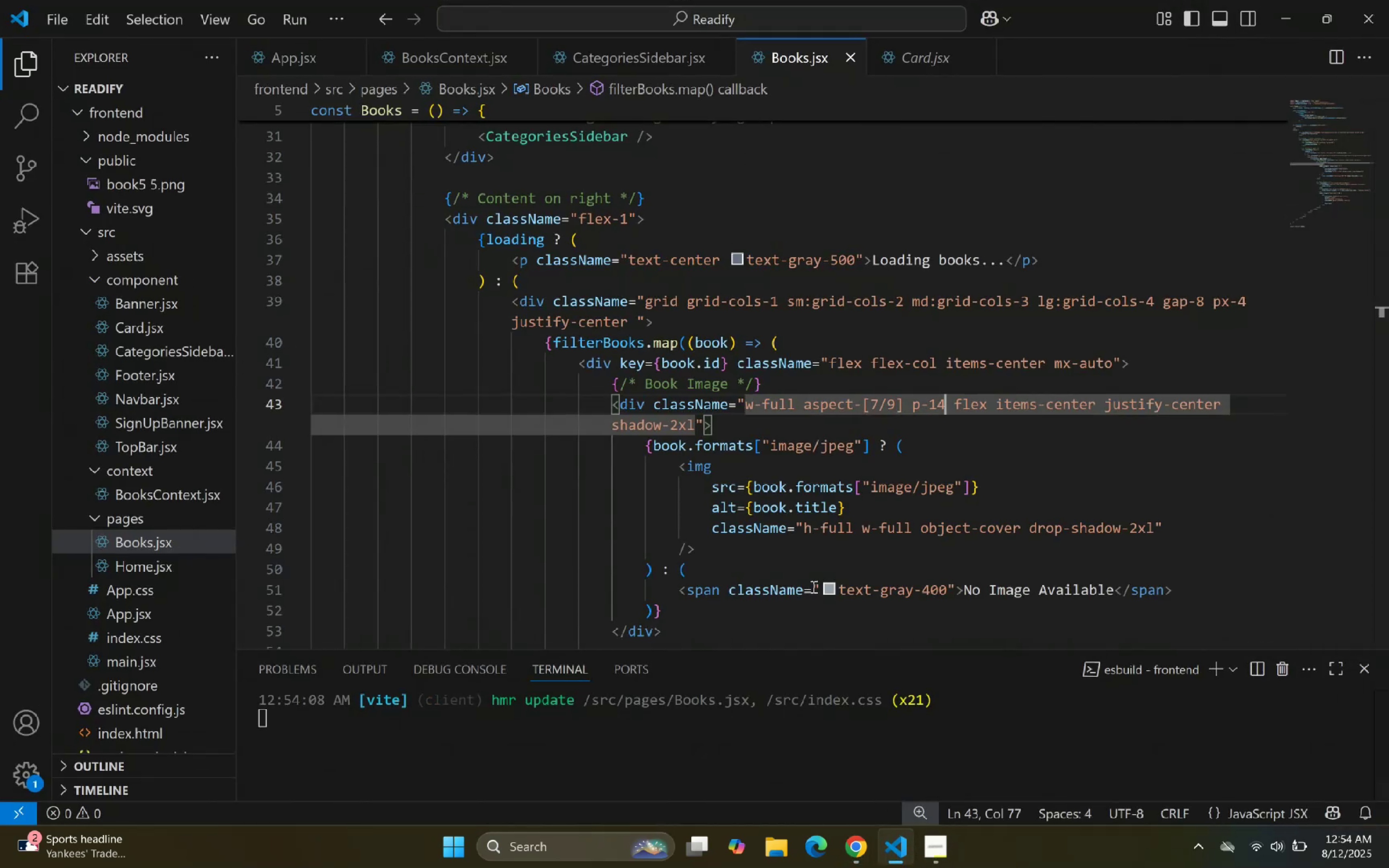 
scroll: coordinate [789, 545], scroll_direction: down, amount: 1.0
 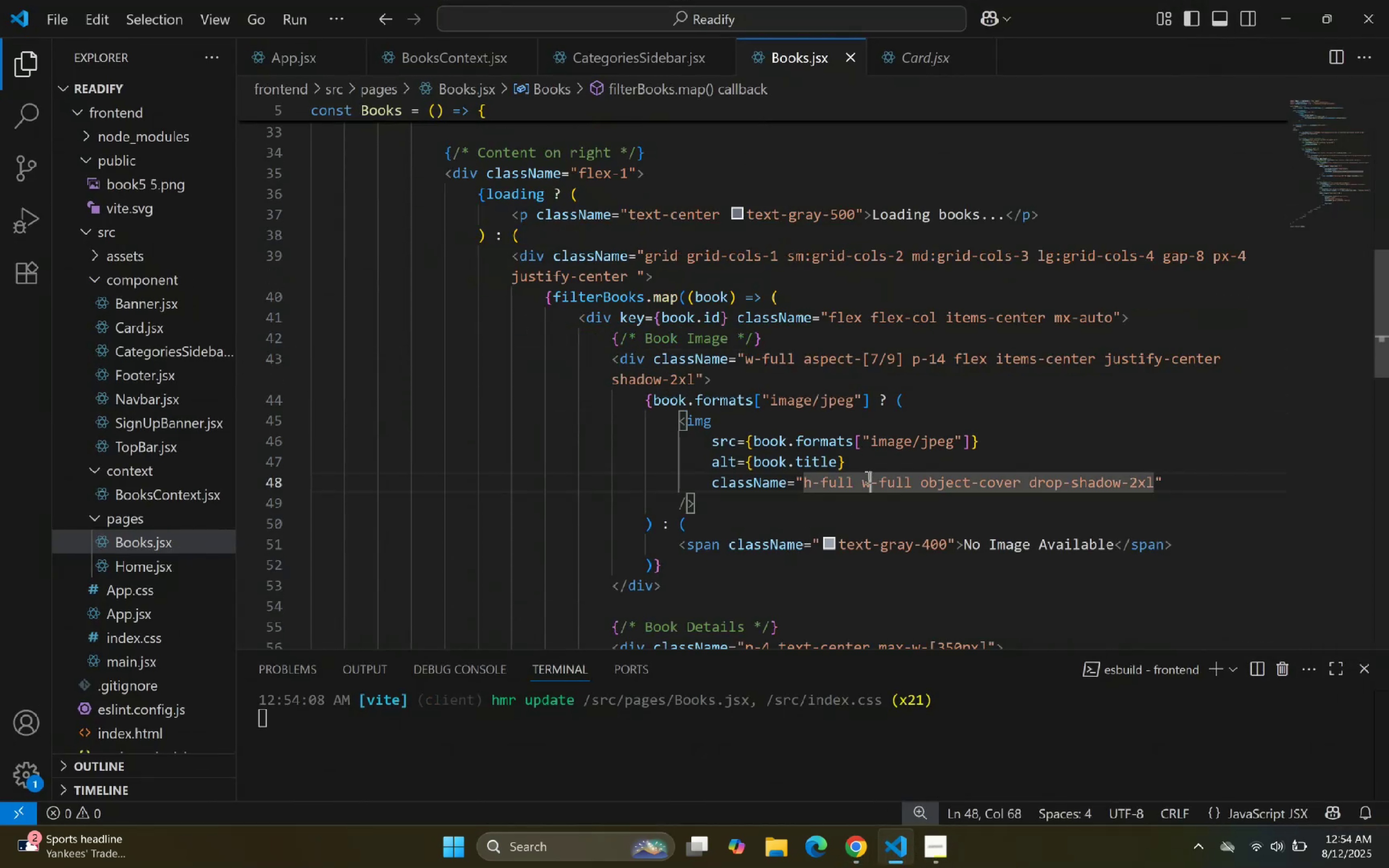 
double_click([957, 480])
 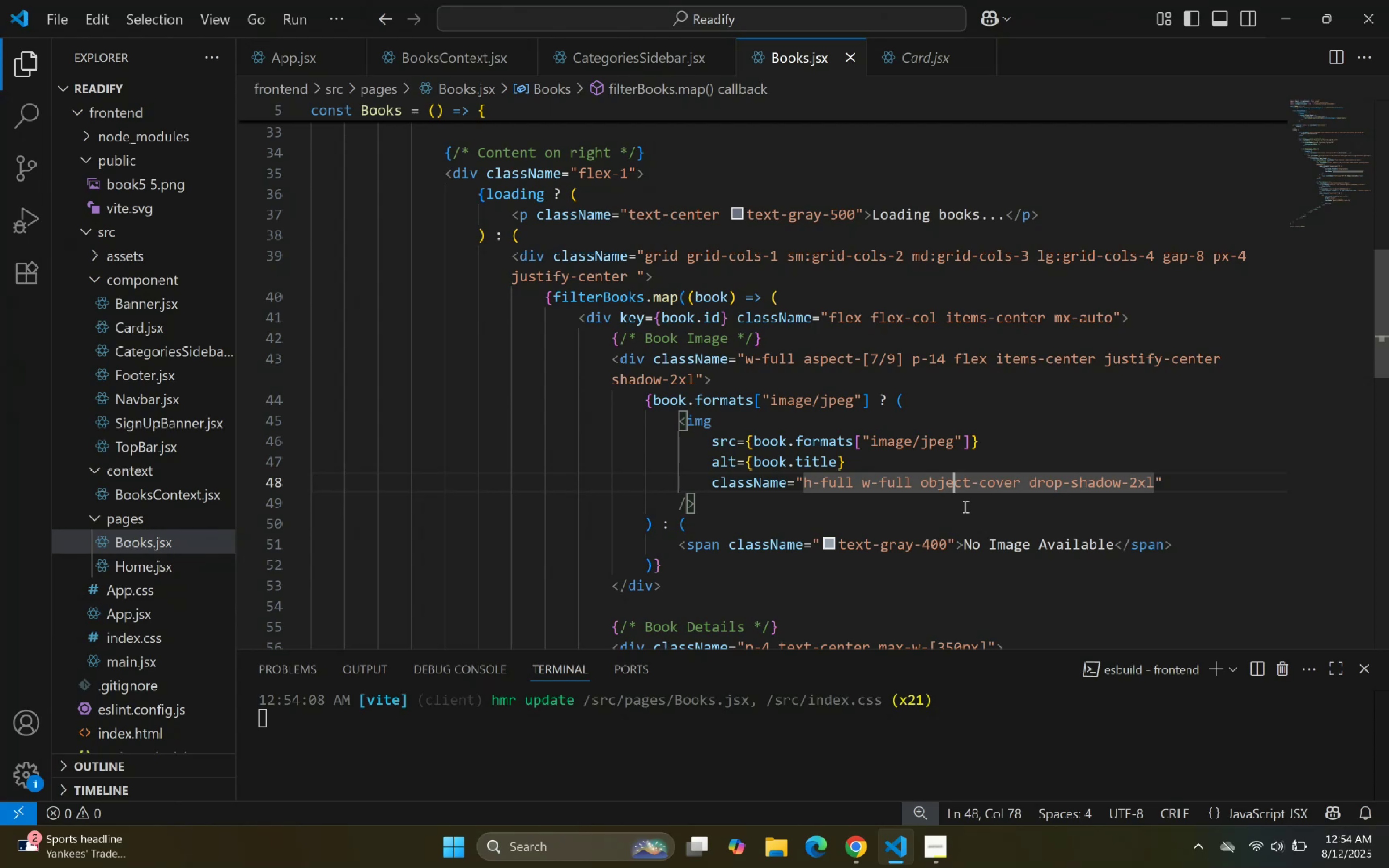 
wait(25.24)
 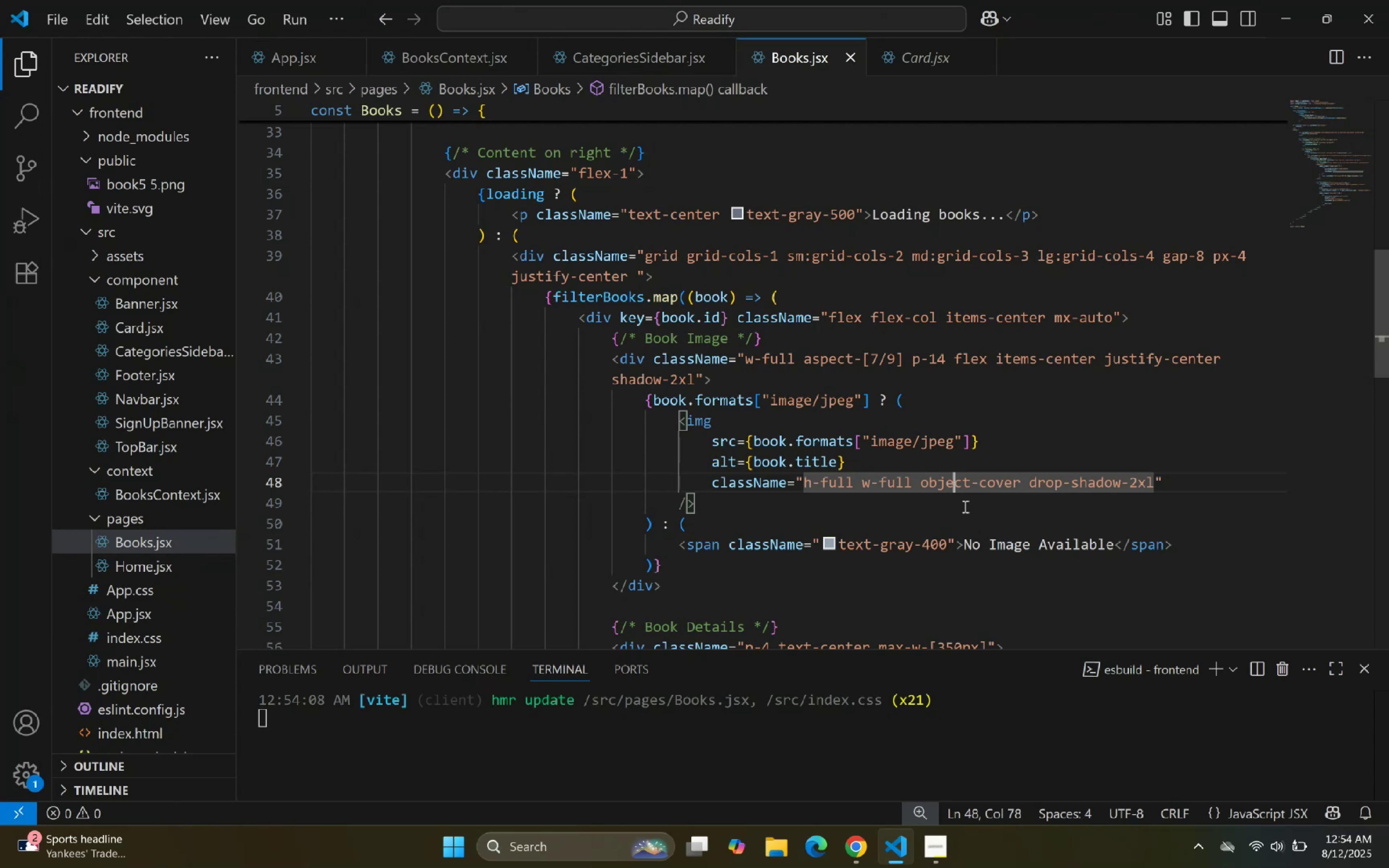 
scroll: coordinate [396, 266], scroll_direction: up, amount: 9.0
 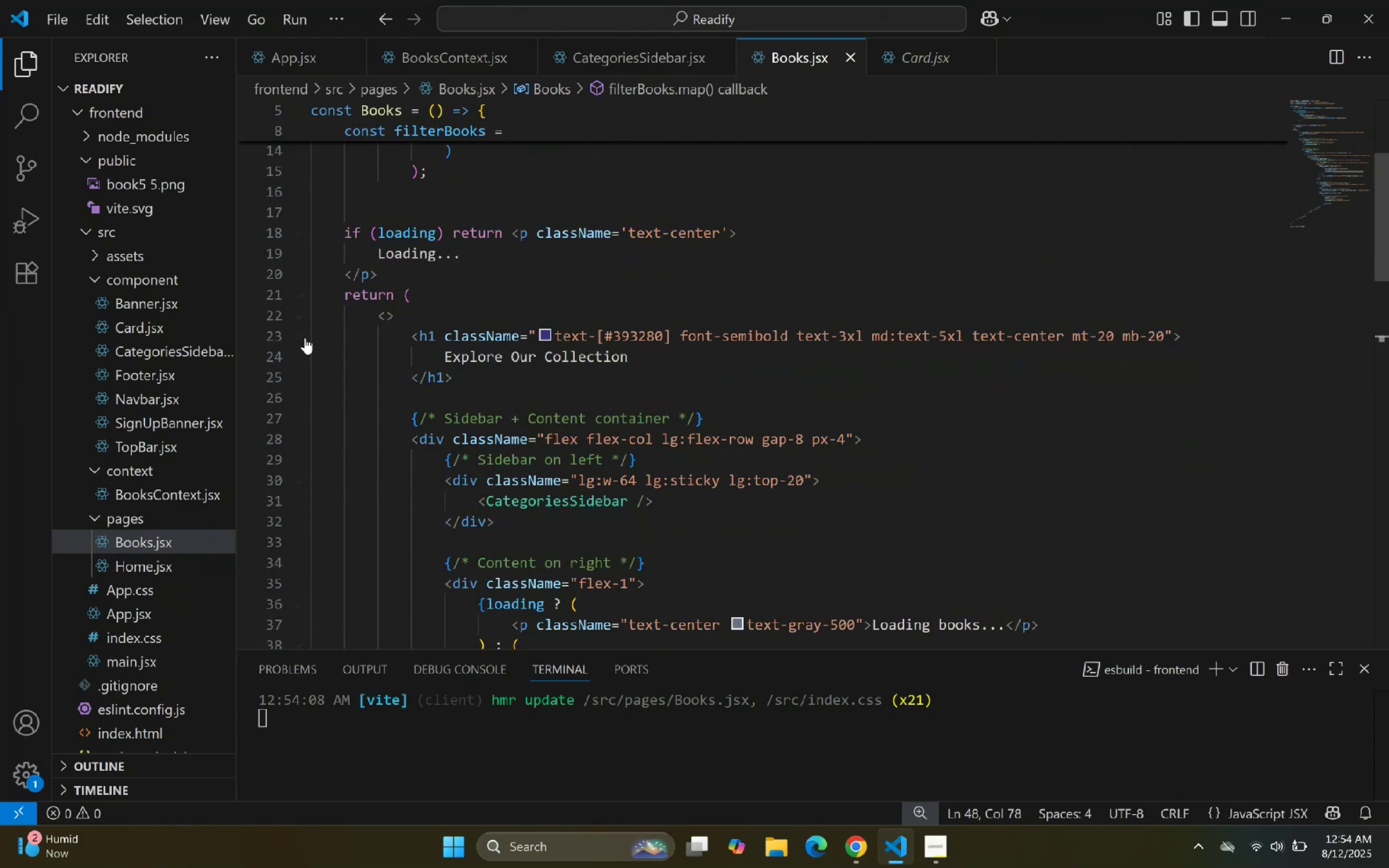 
left_click([303, 320])
 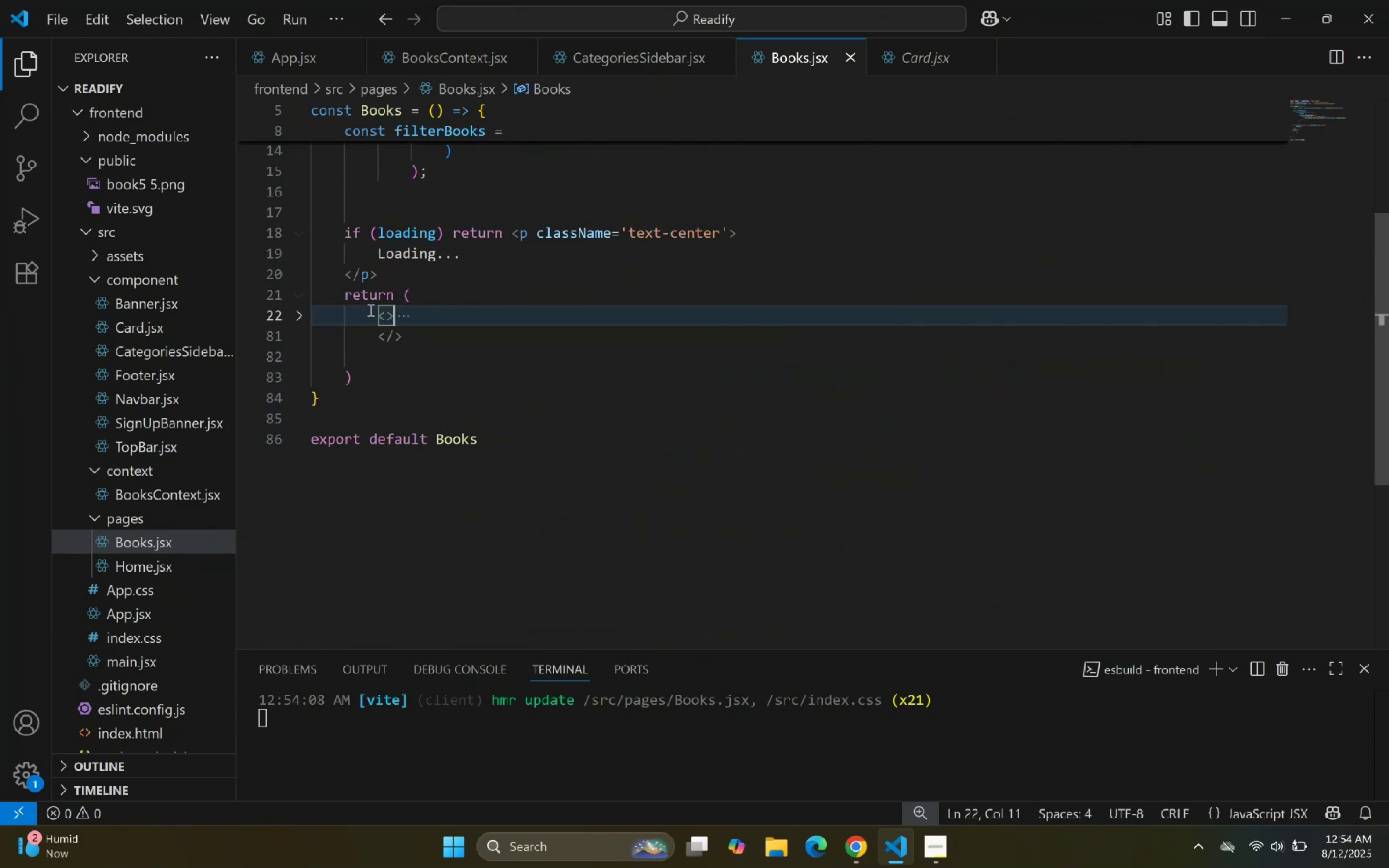 
left_click_drag(start_coordinate=[378, 317], to_coordinate=[442, 335])
 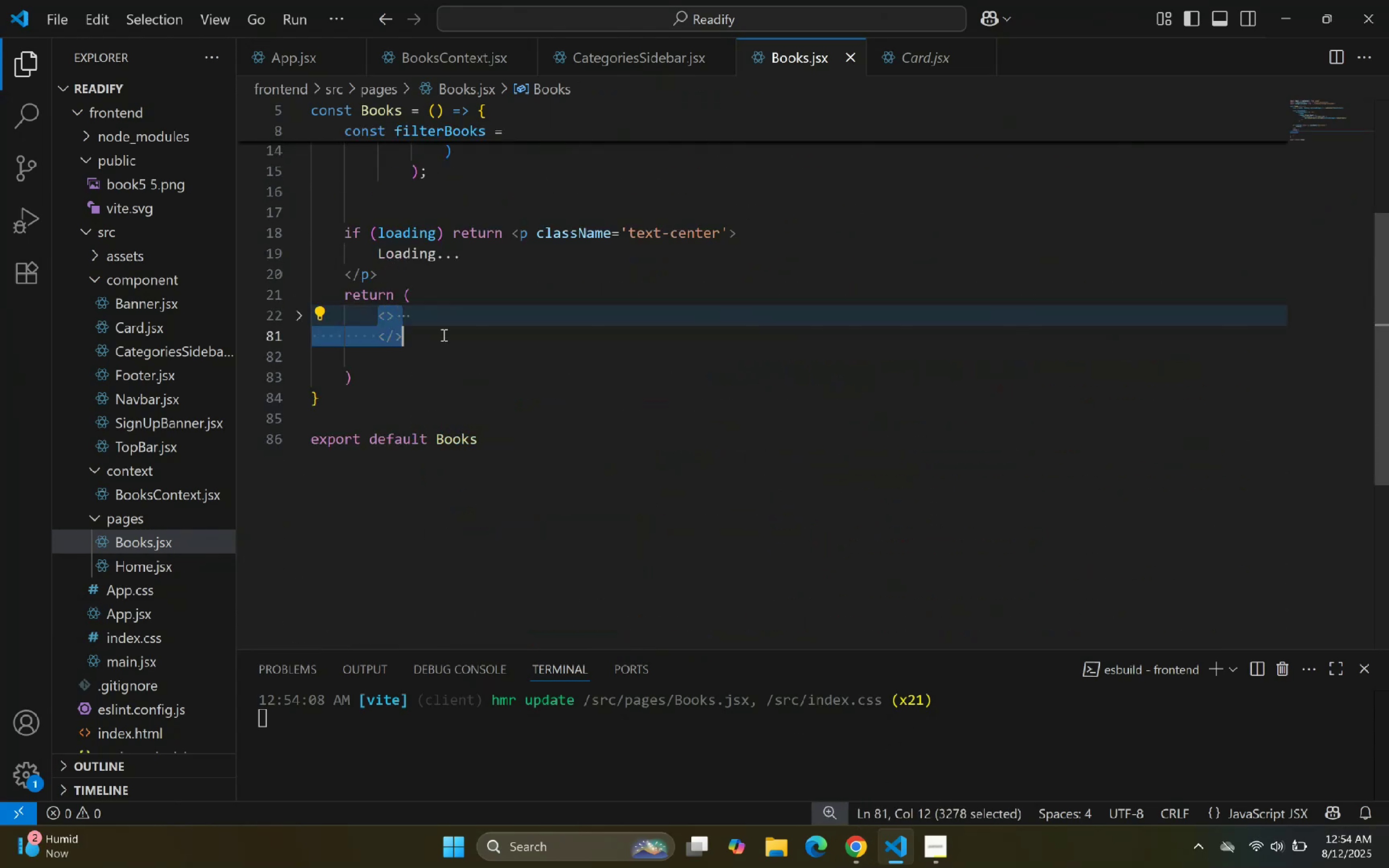 
key(Control+C)
 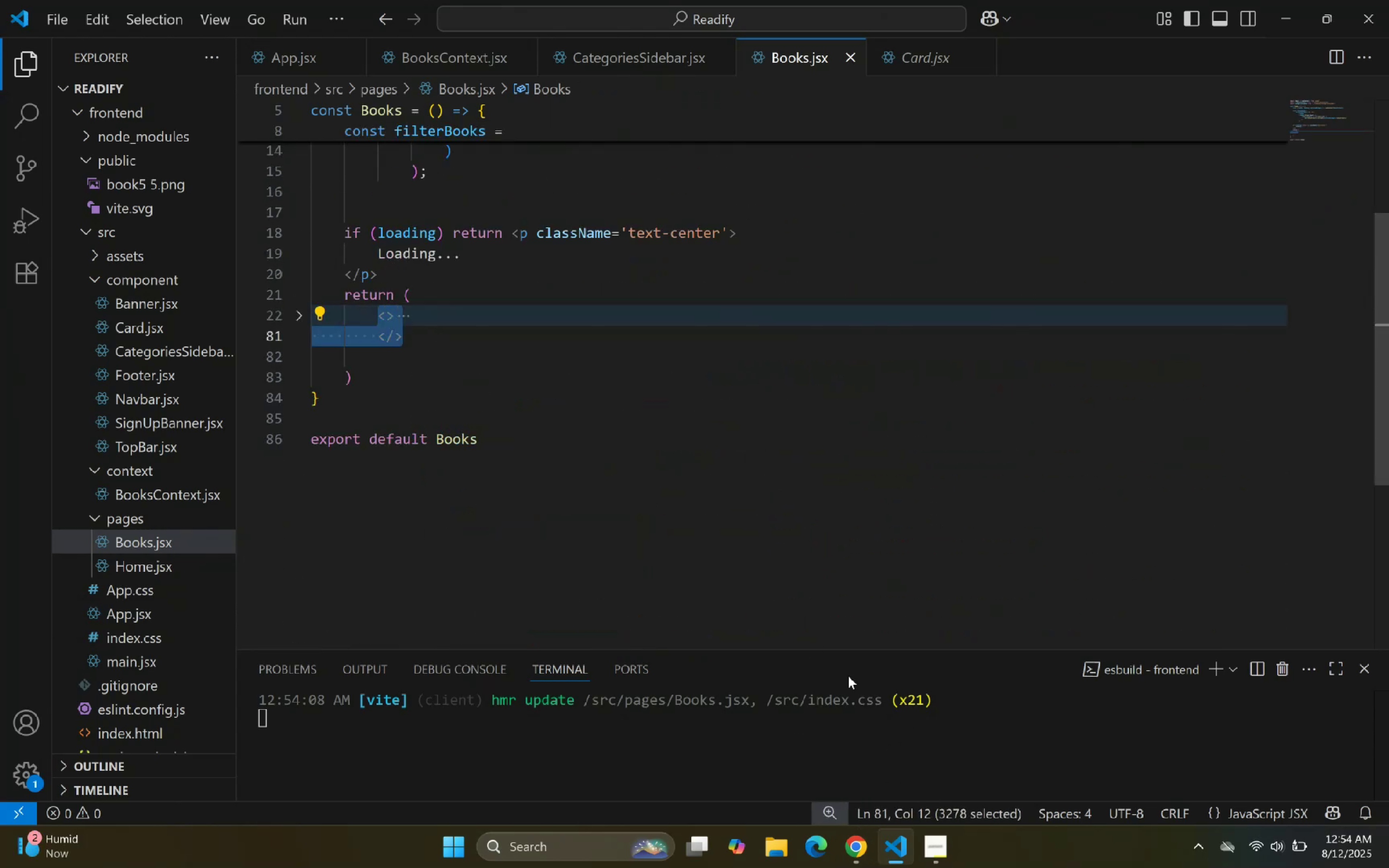 
key(Control+C)
 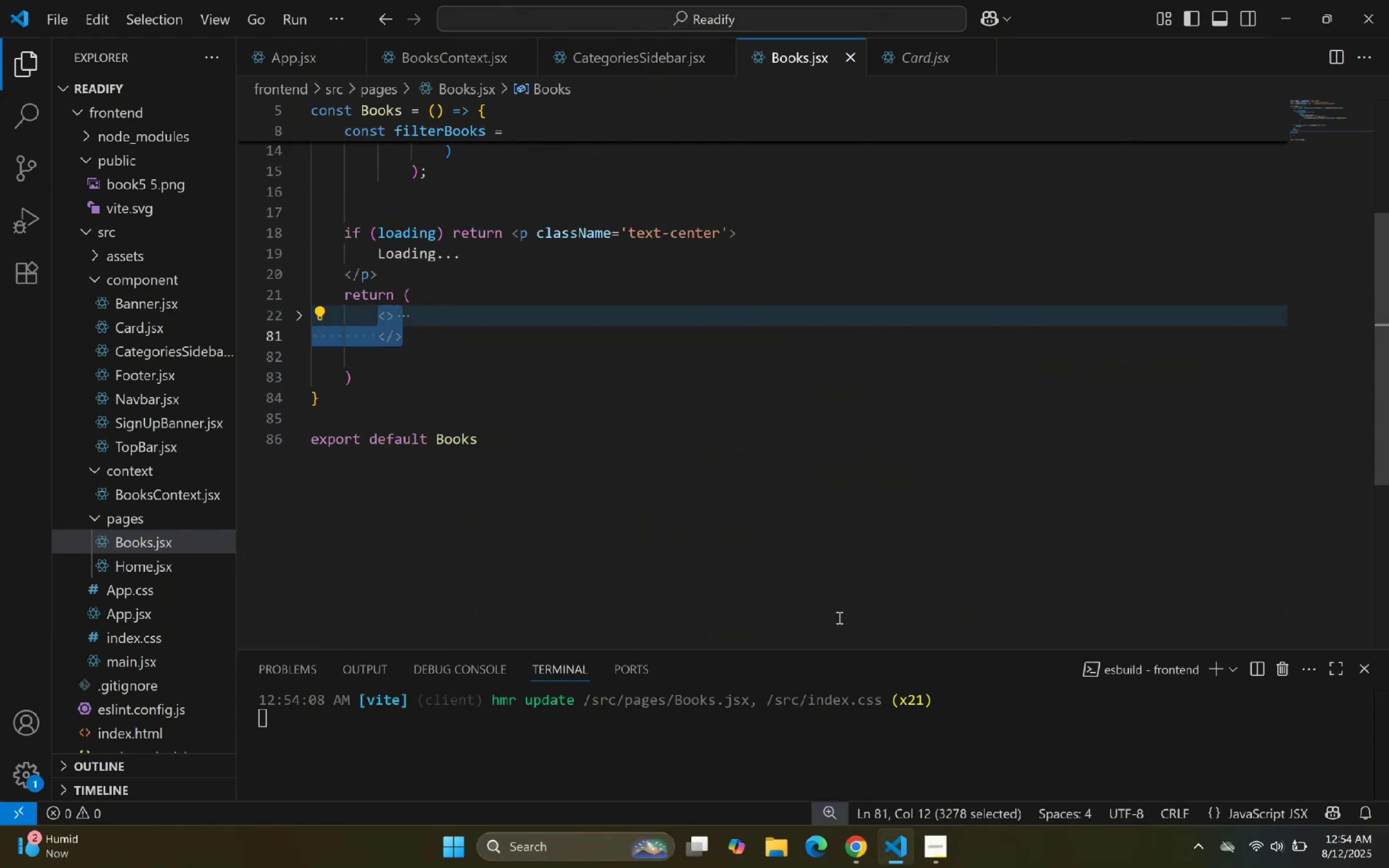 
key(Control+C)
 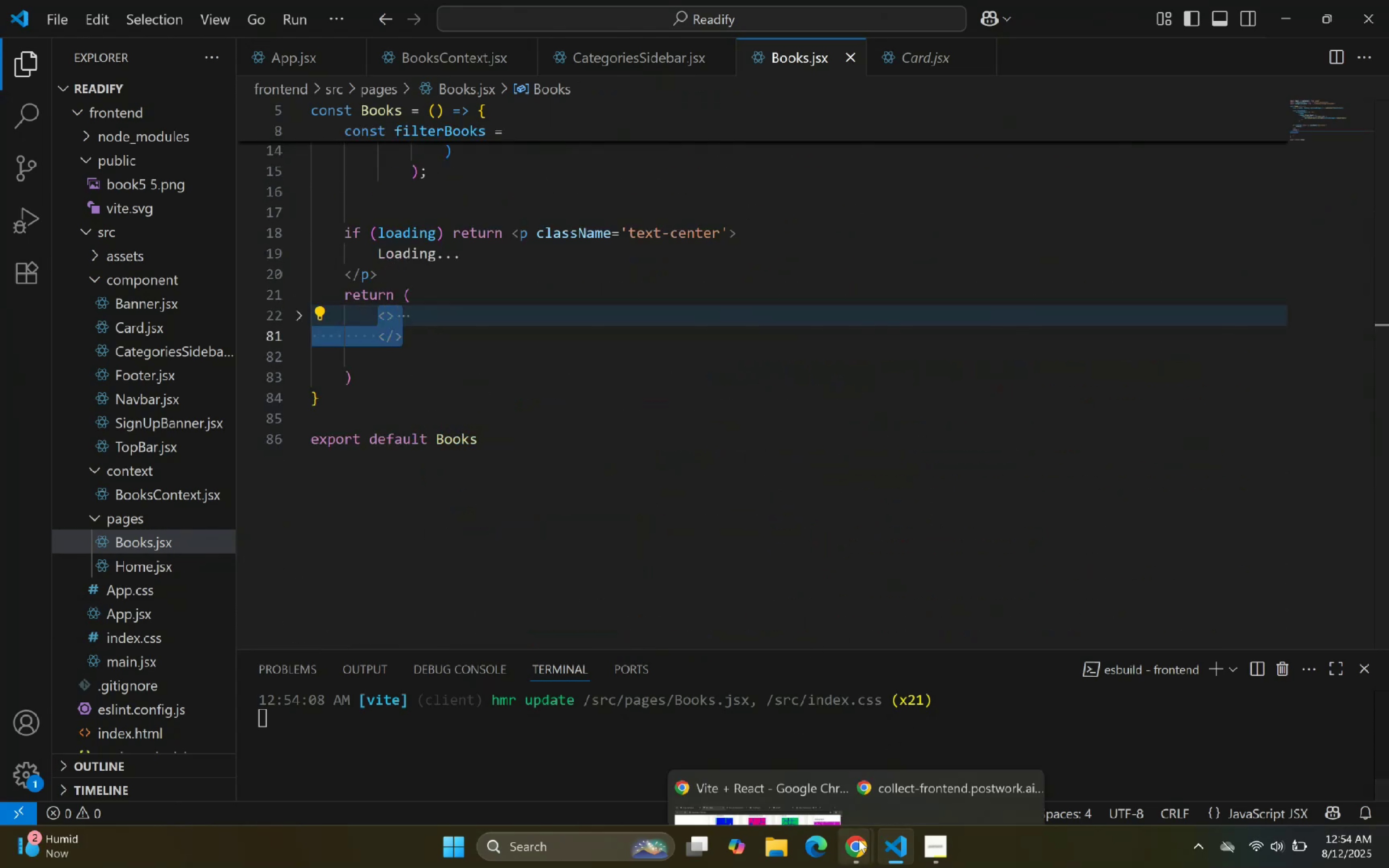 
left_click([785, 795])
 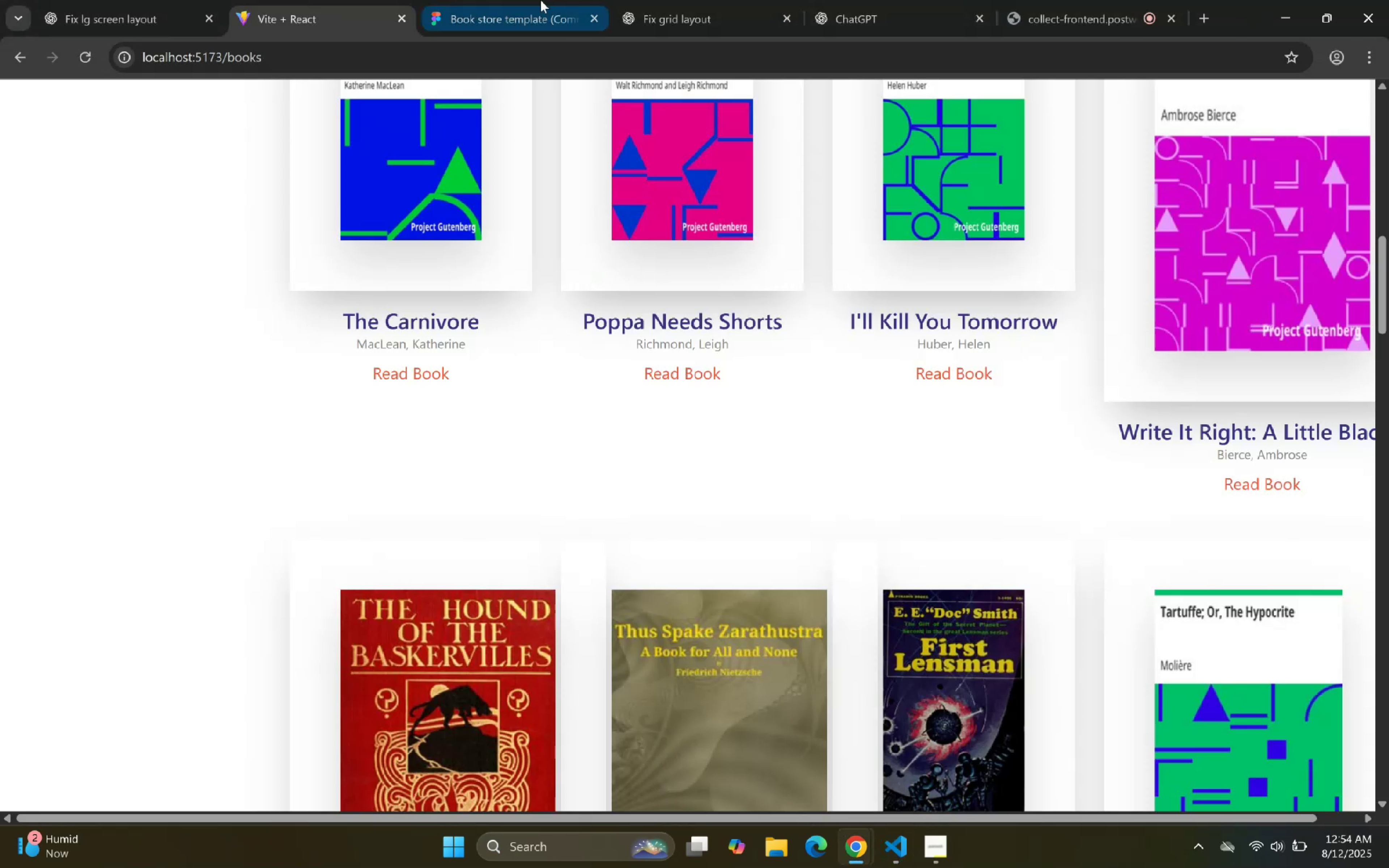 
left_click([653, 0])
 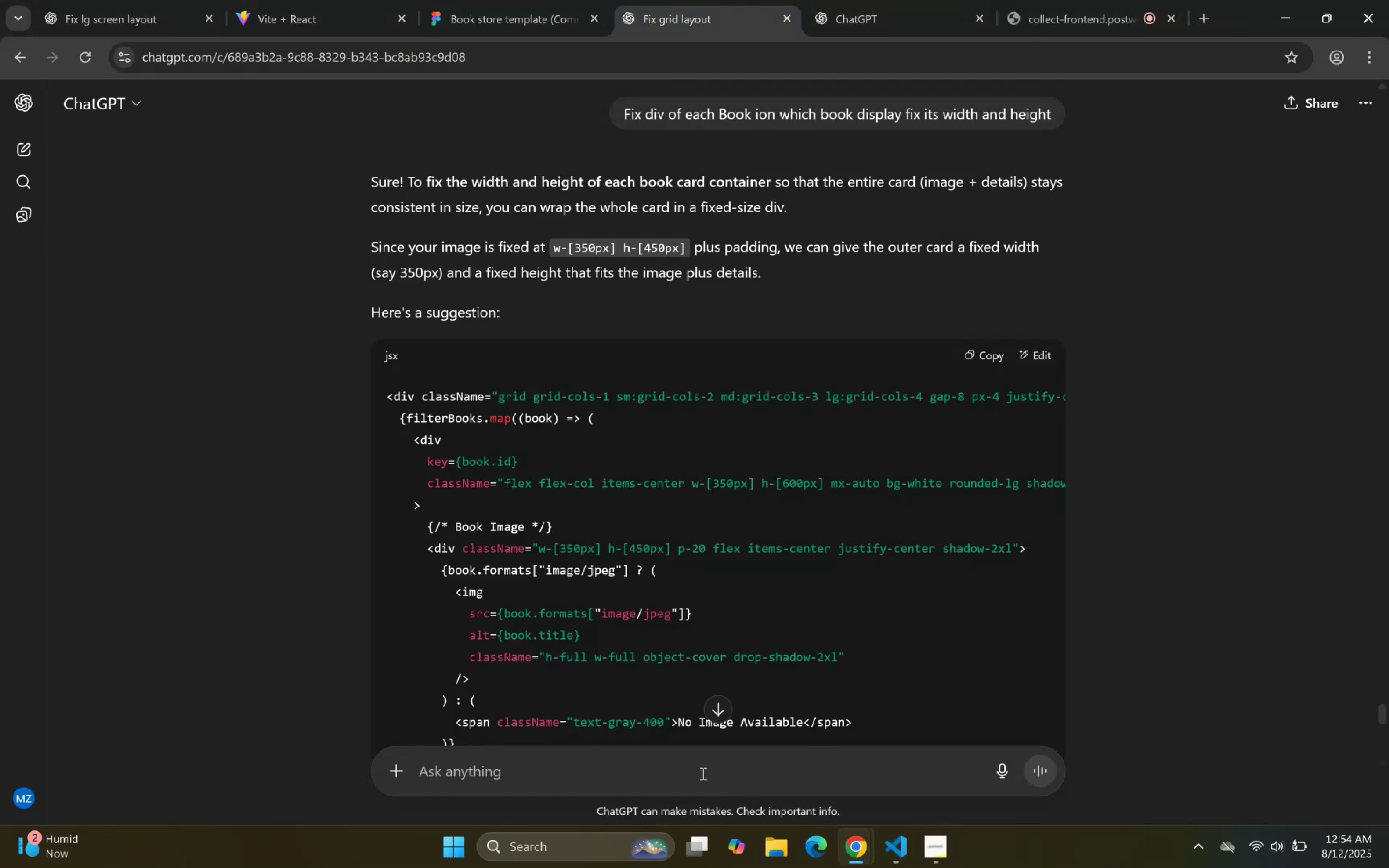 
left_click([700, 770])
 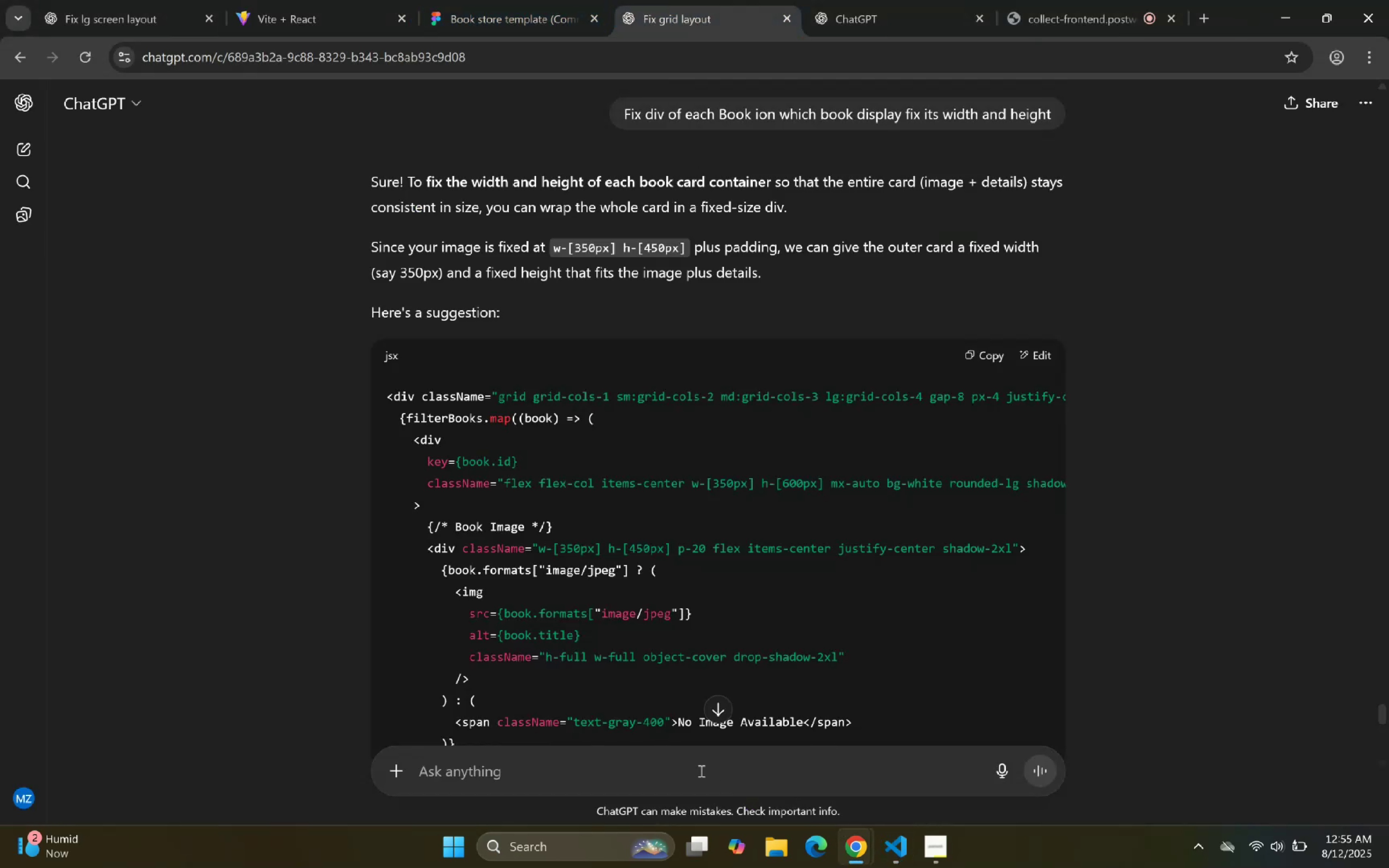 
key(Control+V)
 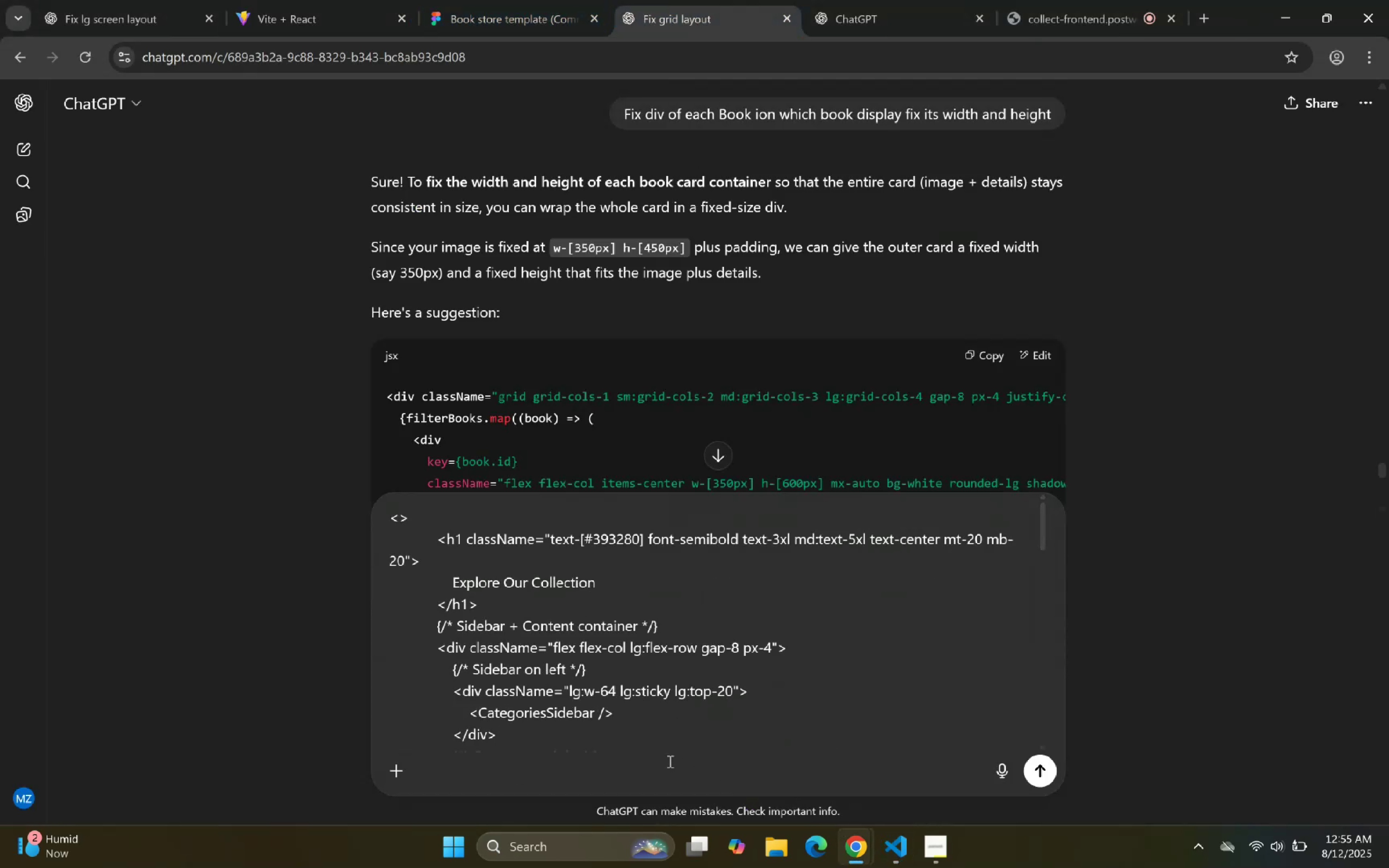 
key(Enter)
 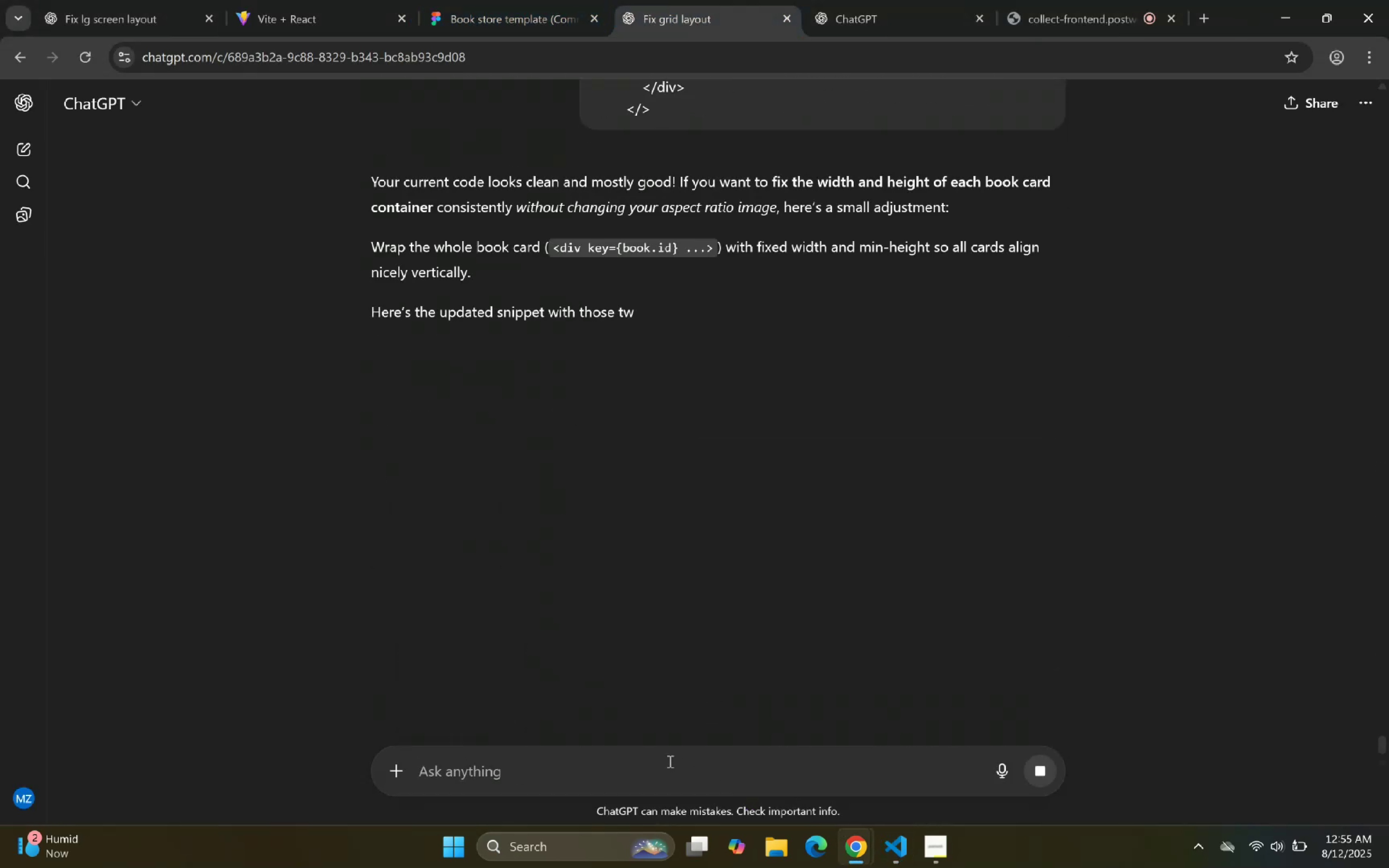 
wait(8.23)
 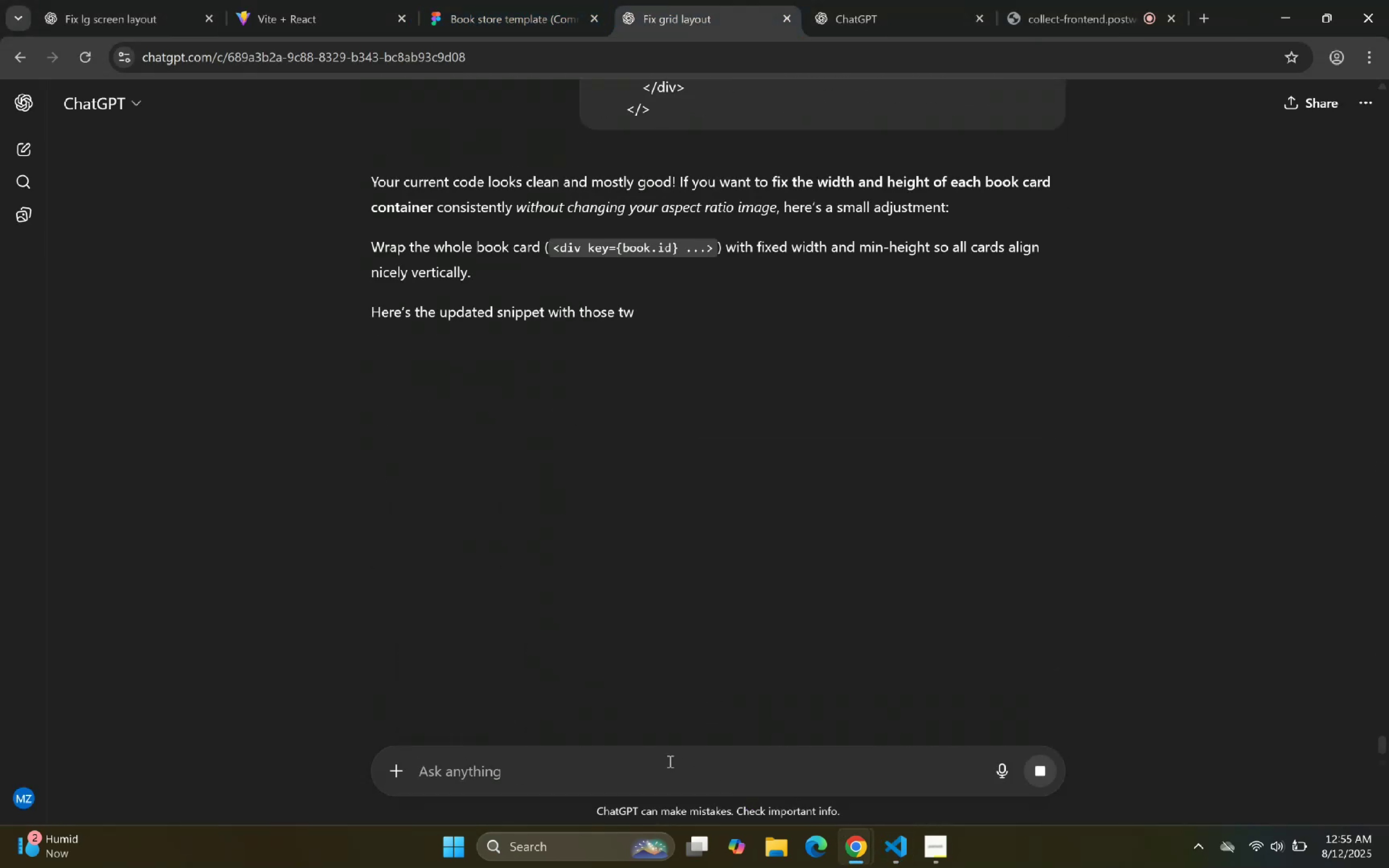 
scroll: coordinate [520, 490], scroll_direction: down, amount: 10.0
 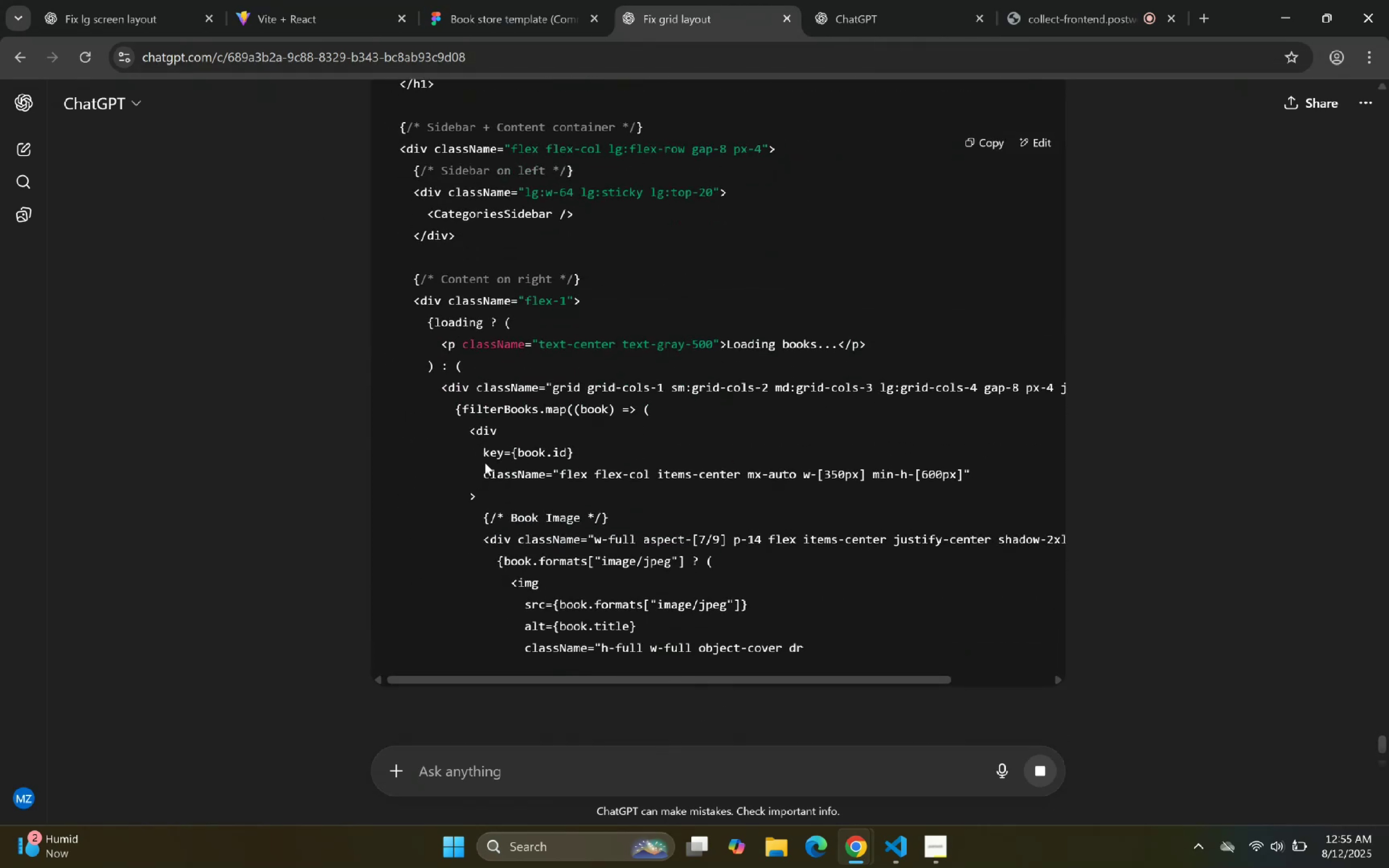 
scroll: coordinate [489, 460], scroll_direction: up, amount: 2.0
 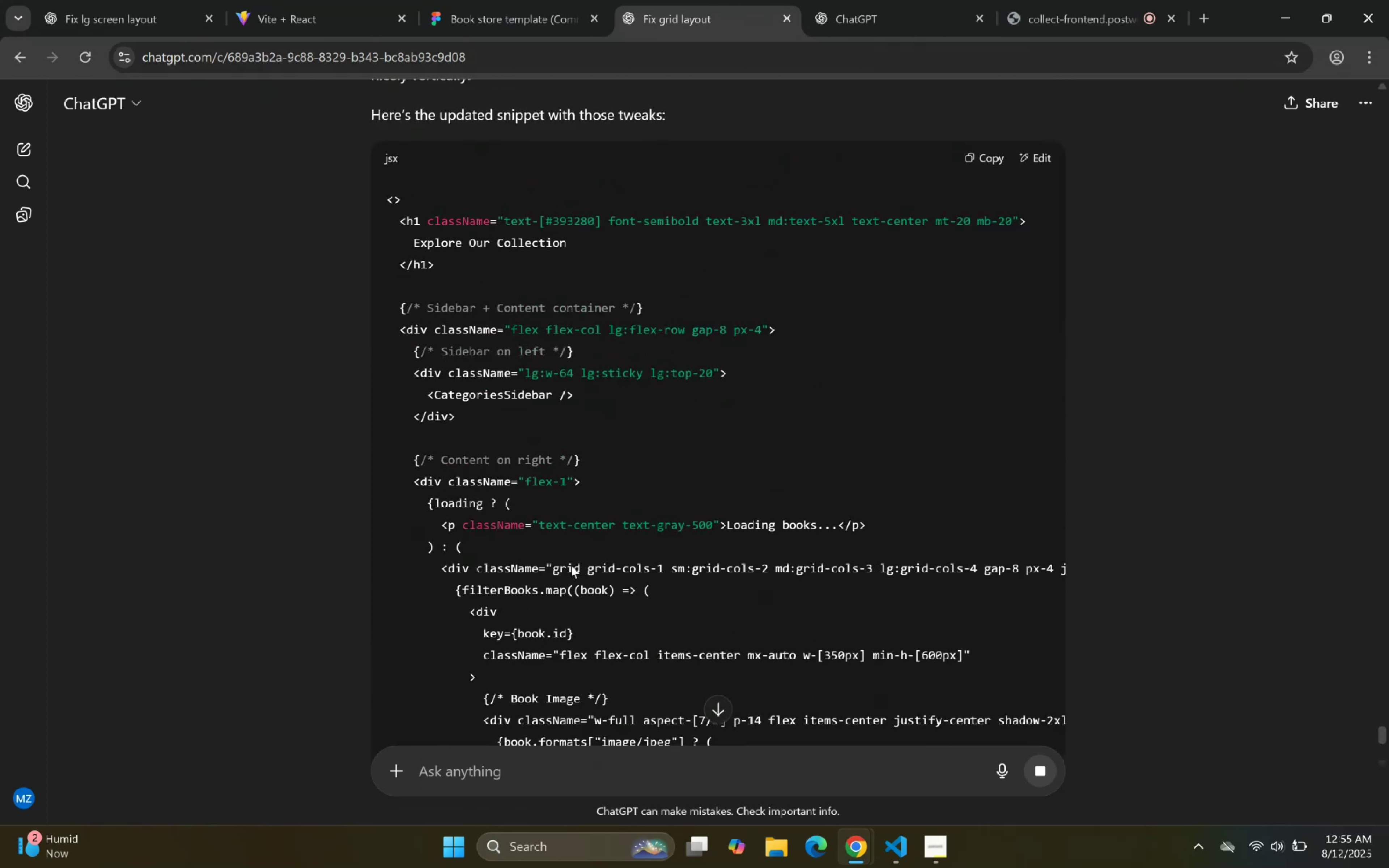 
scroll: coordinate [680, 401], scroll_direction: down, amount: 25.0
 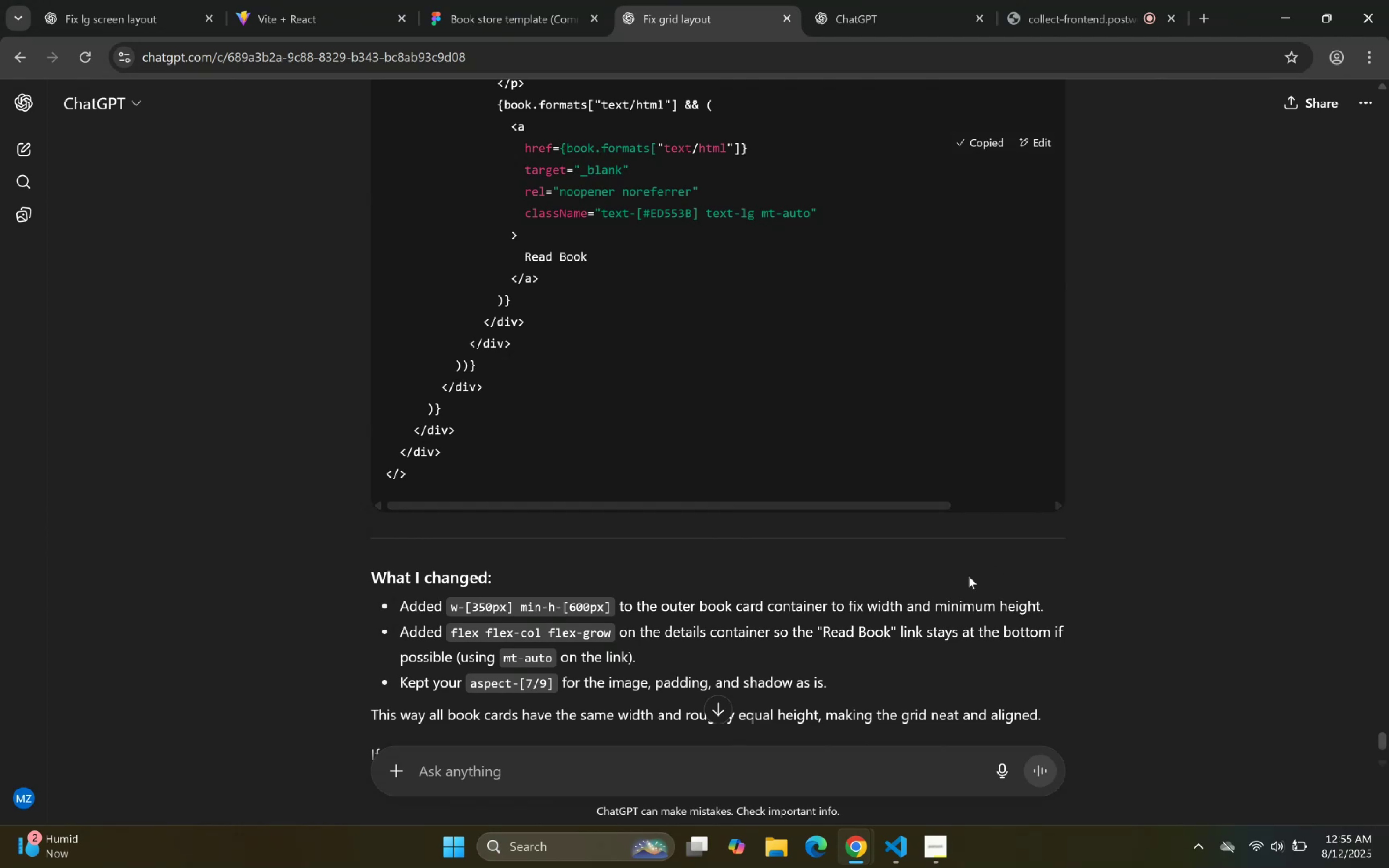 
left_click([896, 854])
 